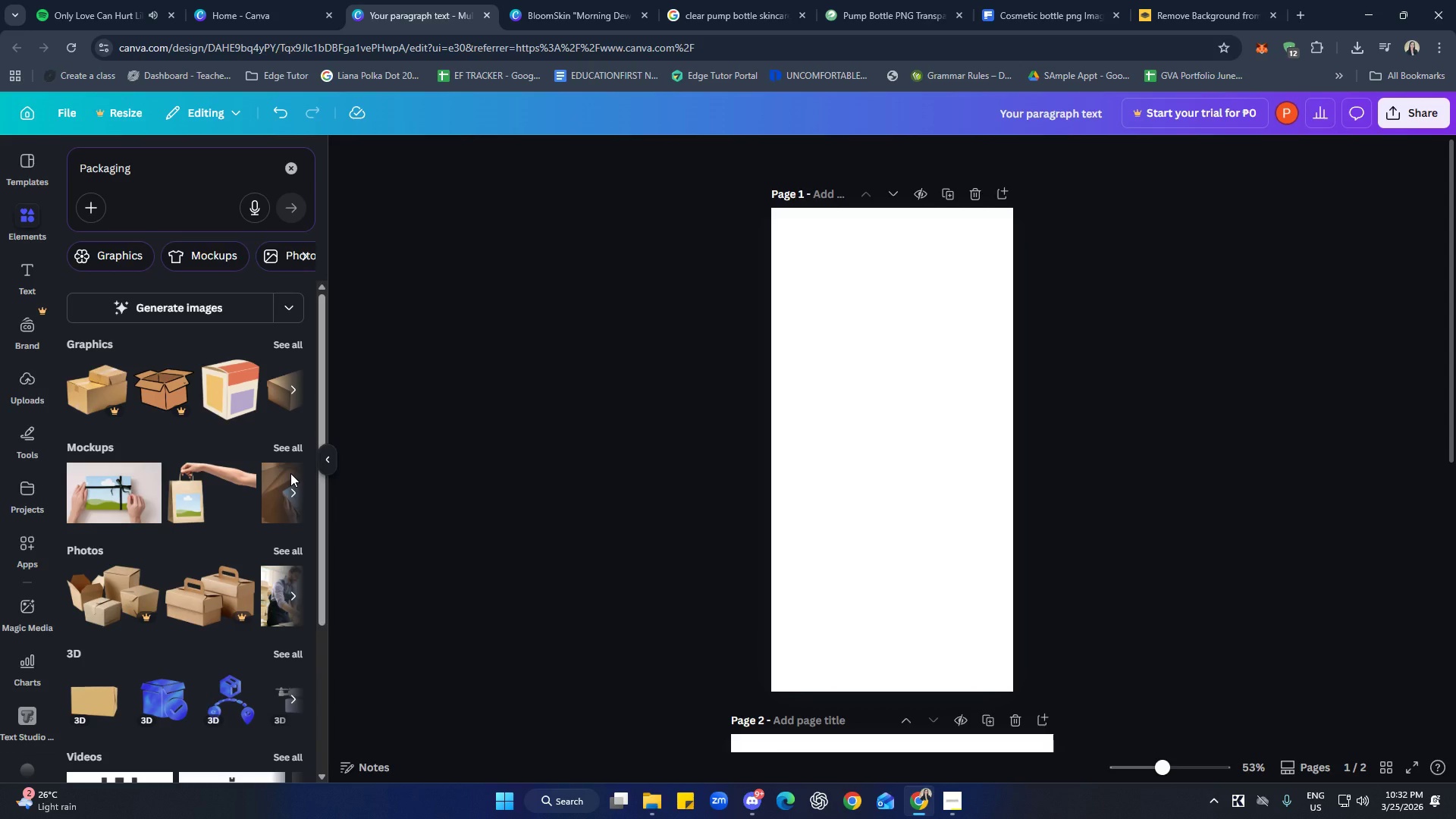 
left_click([293, 445])
 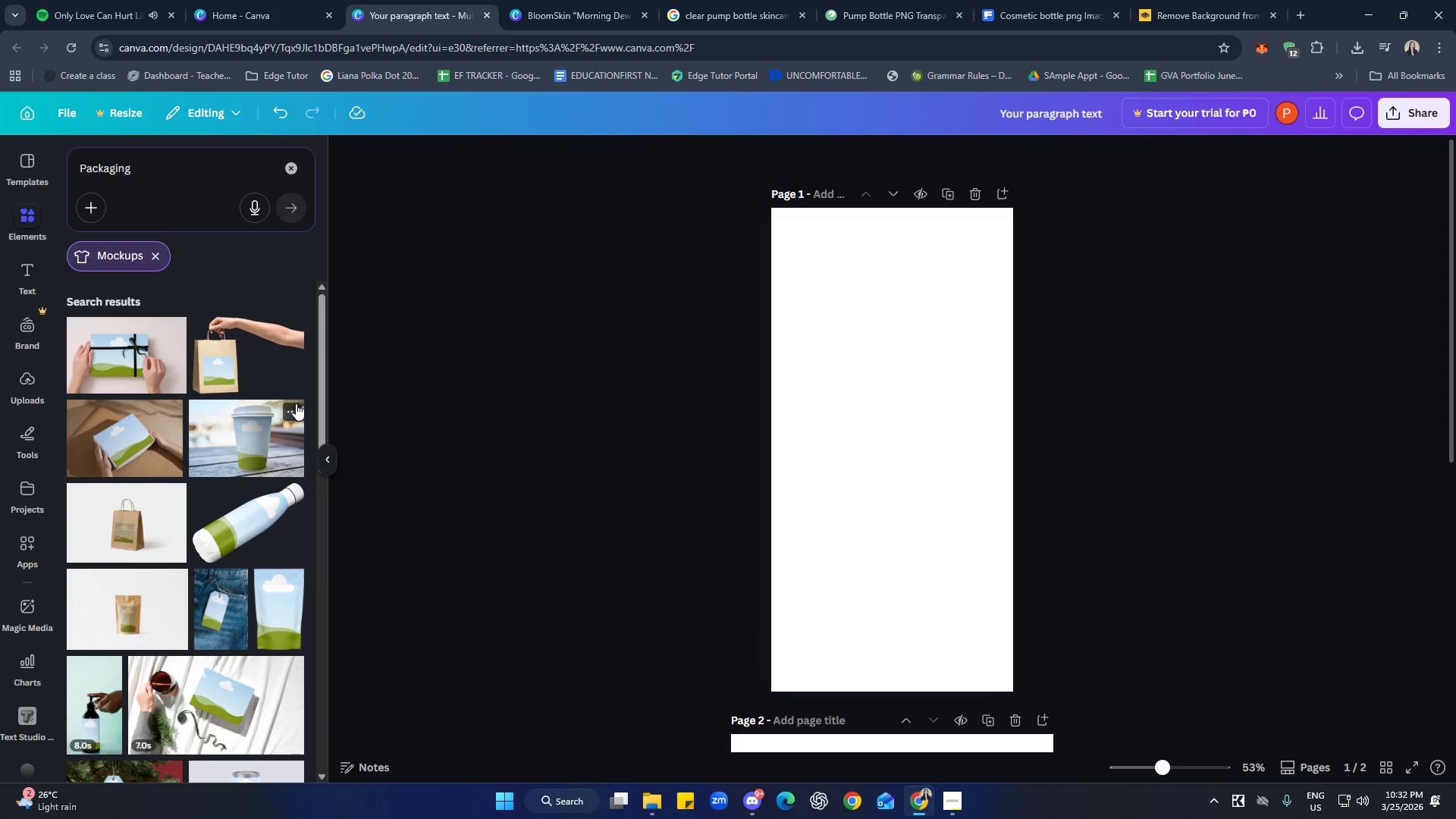 
scroll: coordinate [291, 338], scroll_direction: down, amount: 17.0
 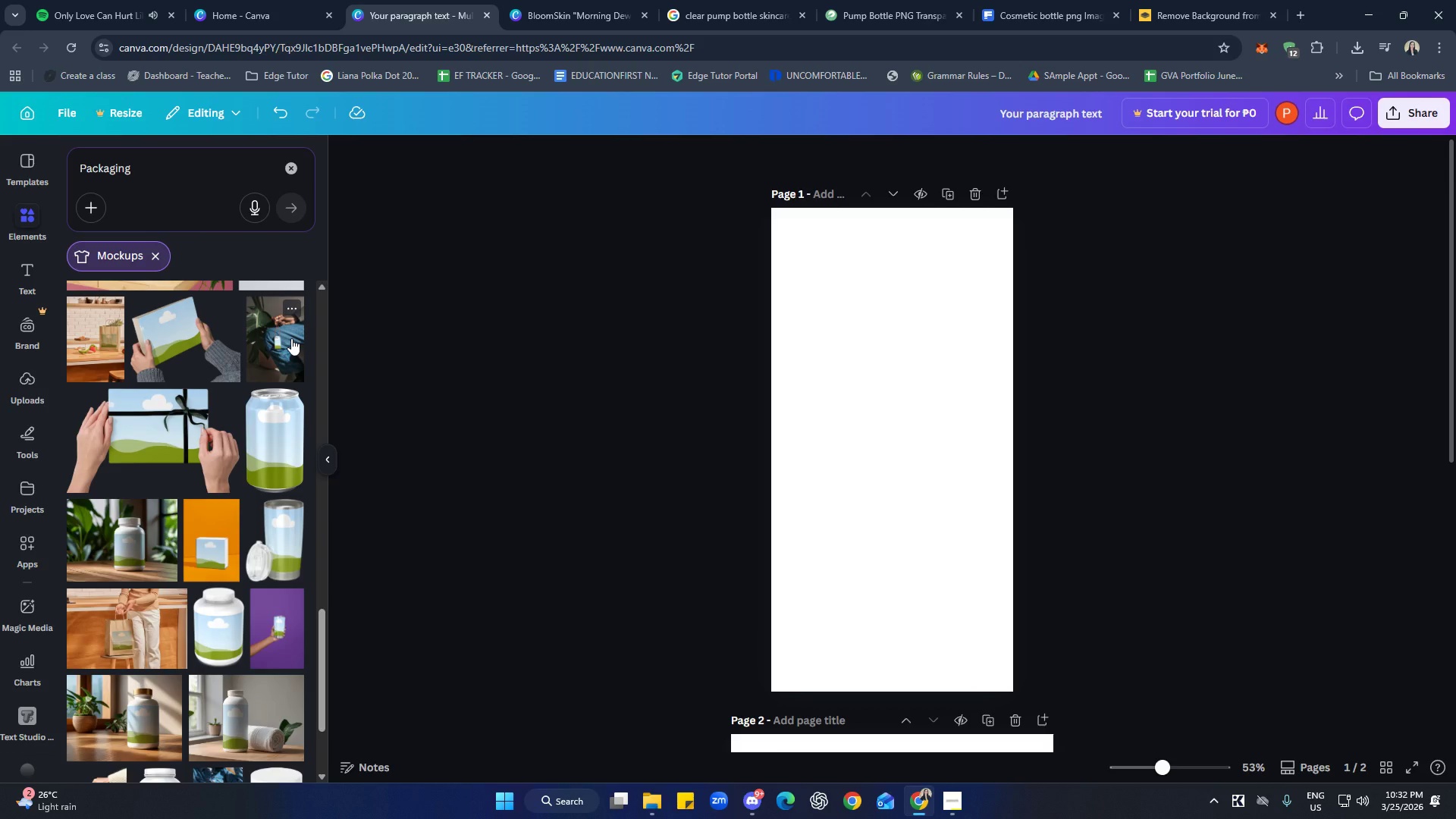 
scroll: coordinate [291, 338], scroll_direction: down, amount: 16.0
 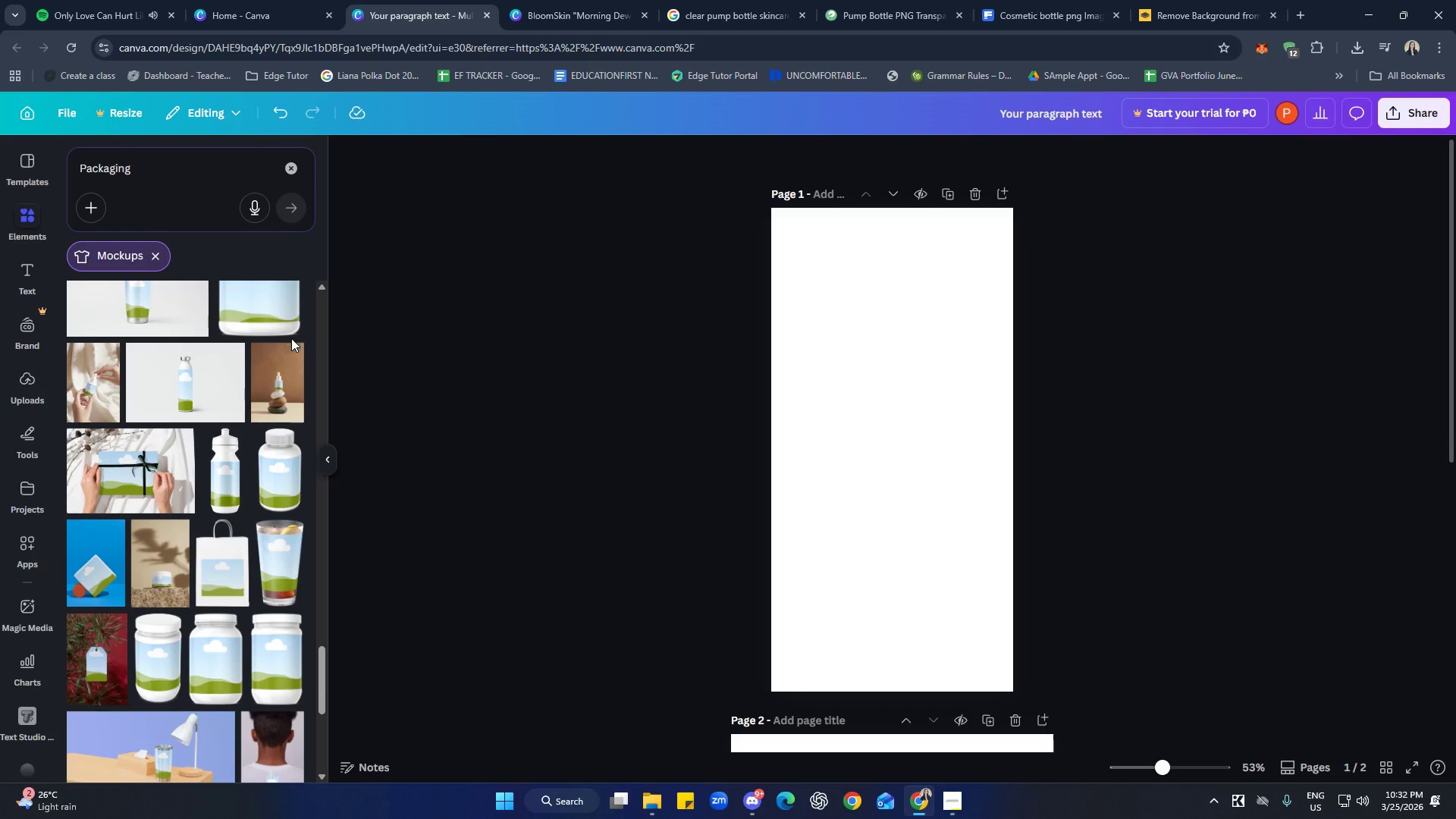 
scroll: coordinate [291, 338], scroll_direction: down, amount: 5.0
 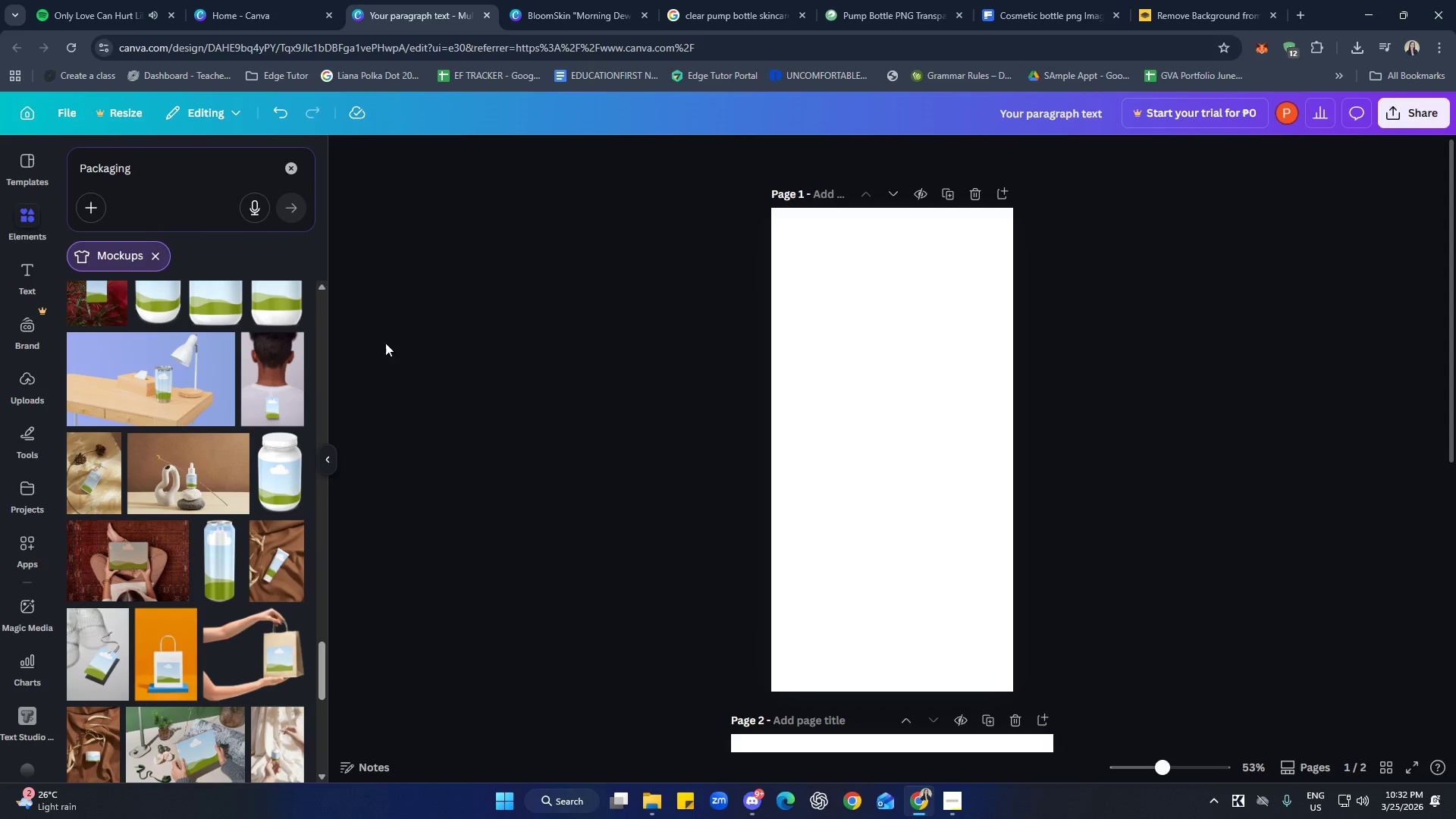 
left_click([292, 180])
 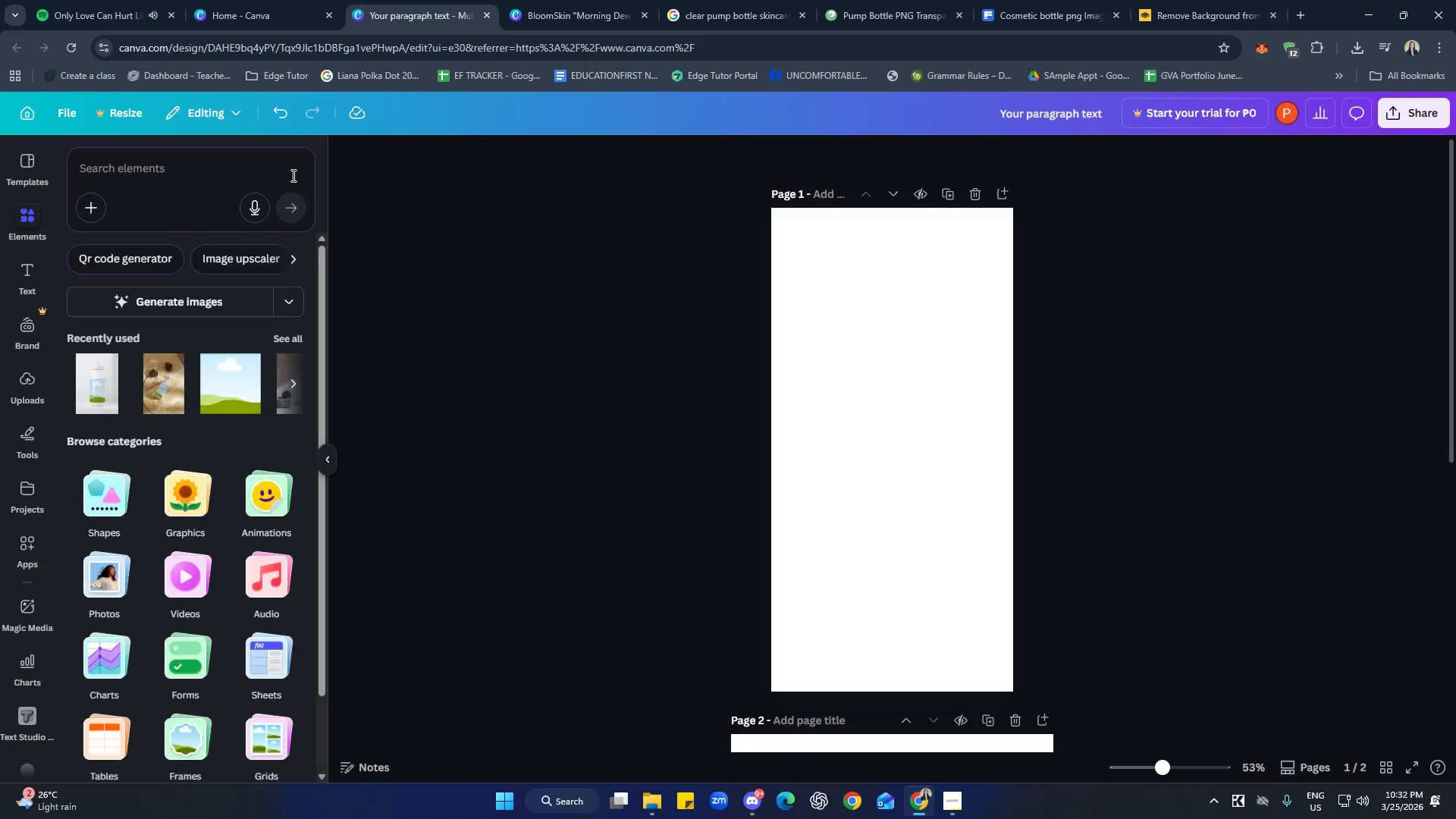 
left_click([244, 189])
 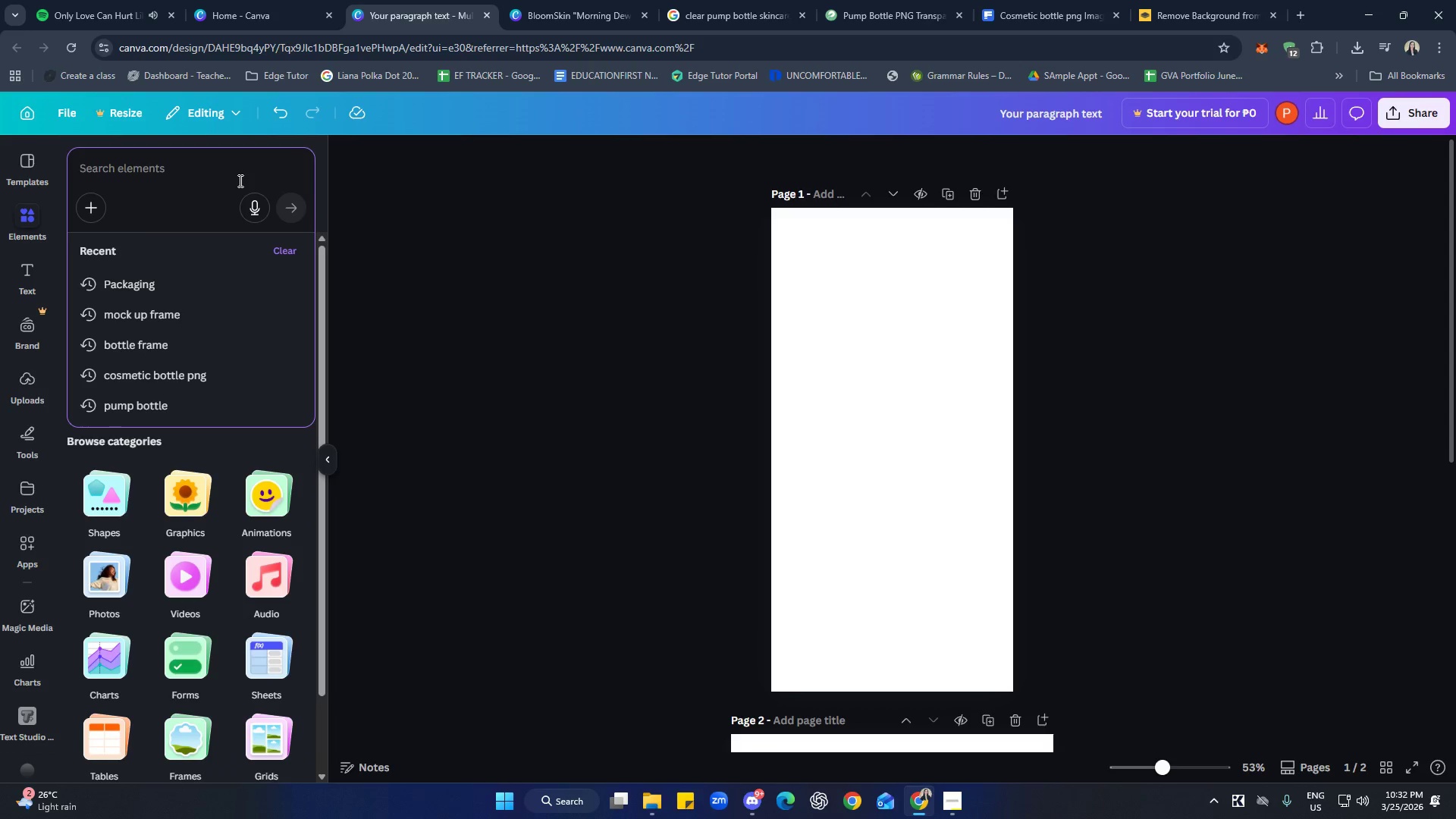 
type(cosmetic)
 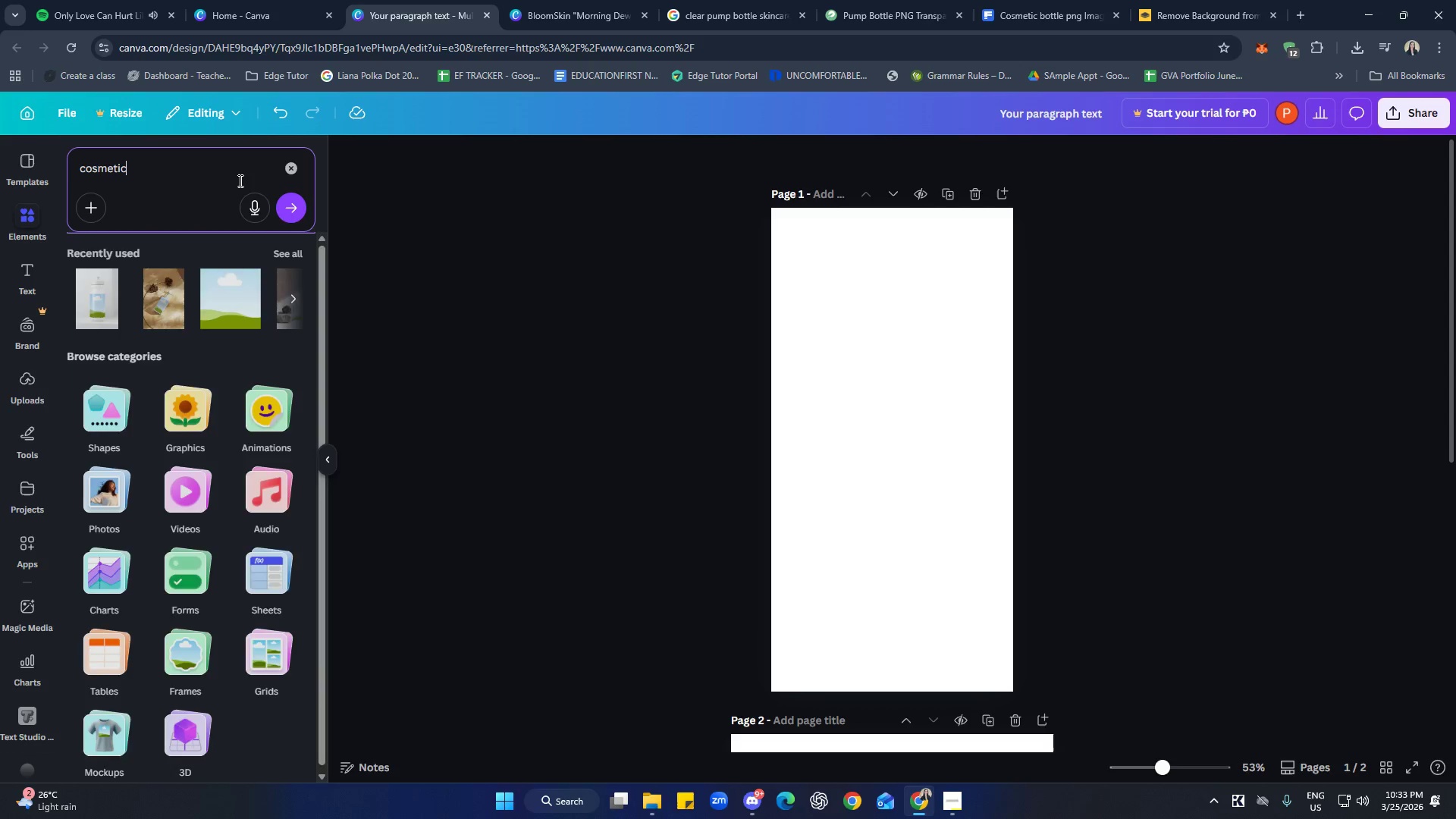 
key(Enter)
 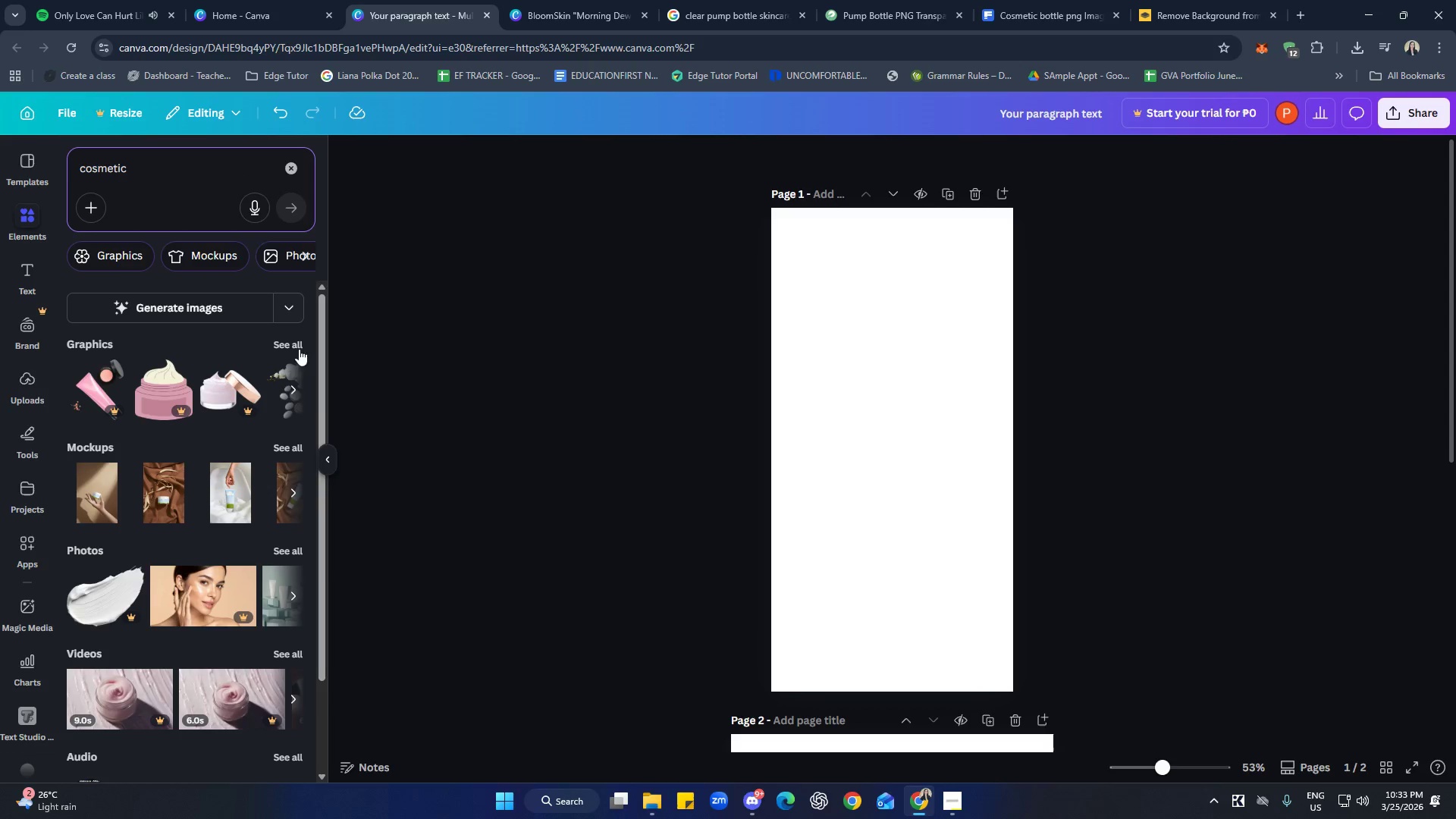 
left_click([287, 444])
 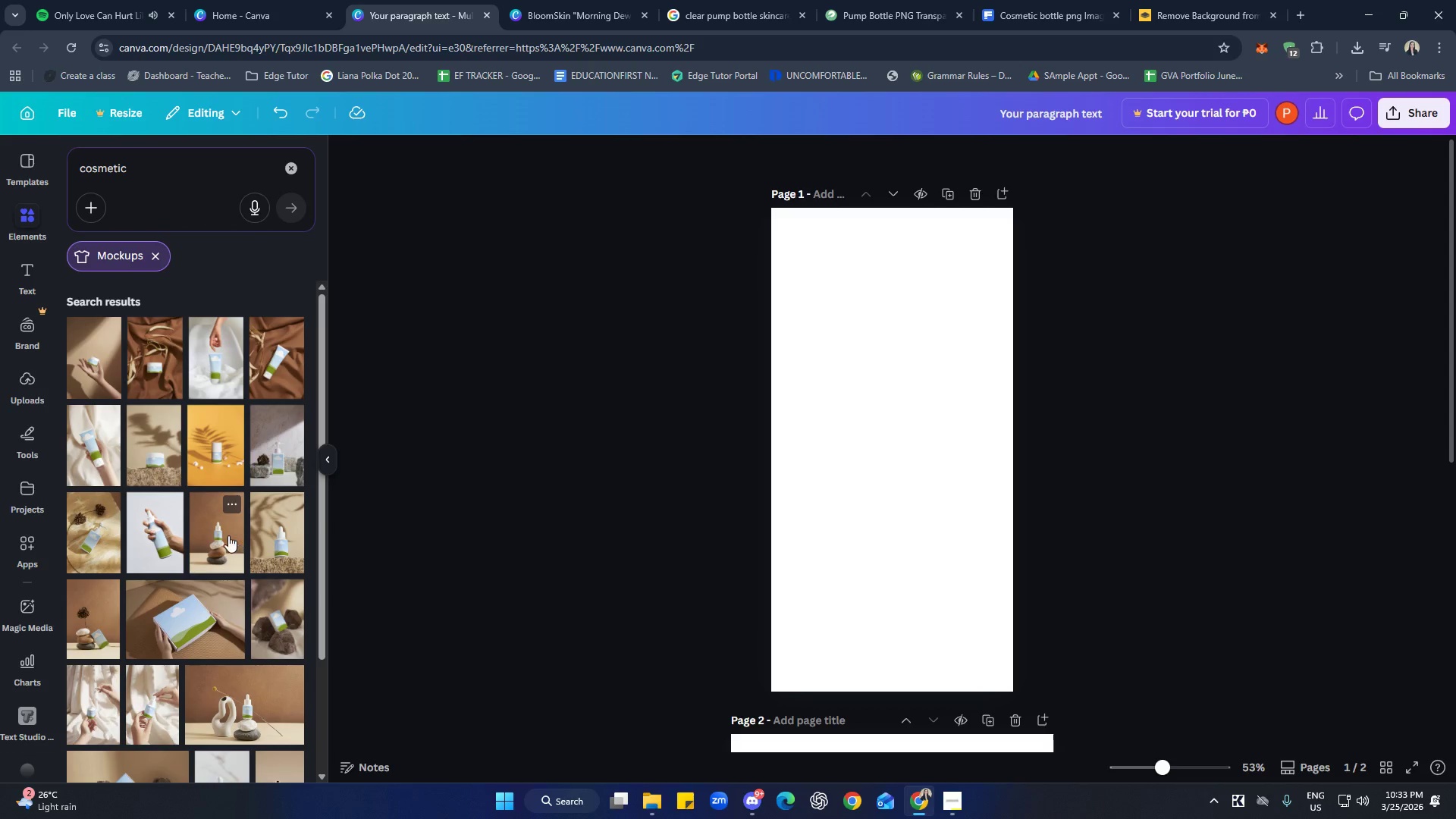 
wait(7.22)
 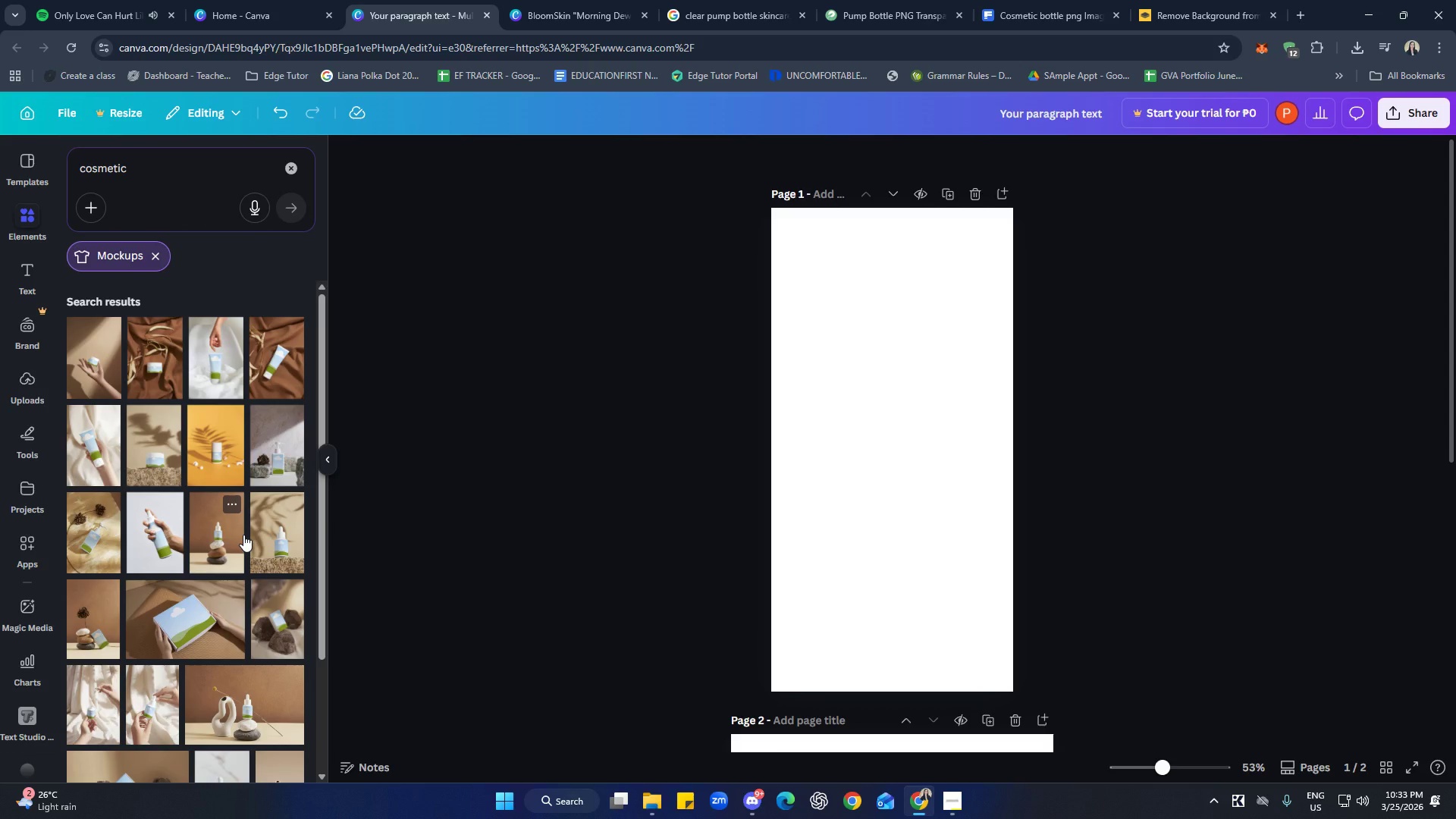 
left_click([218, 359])
 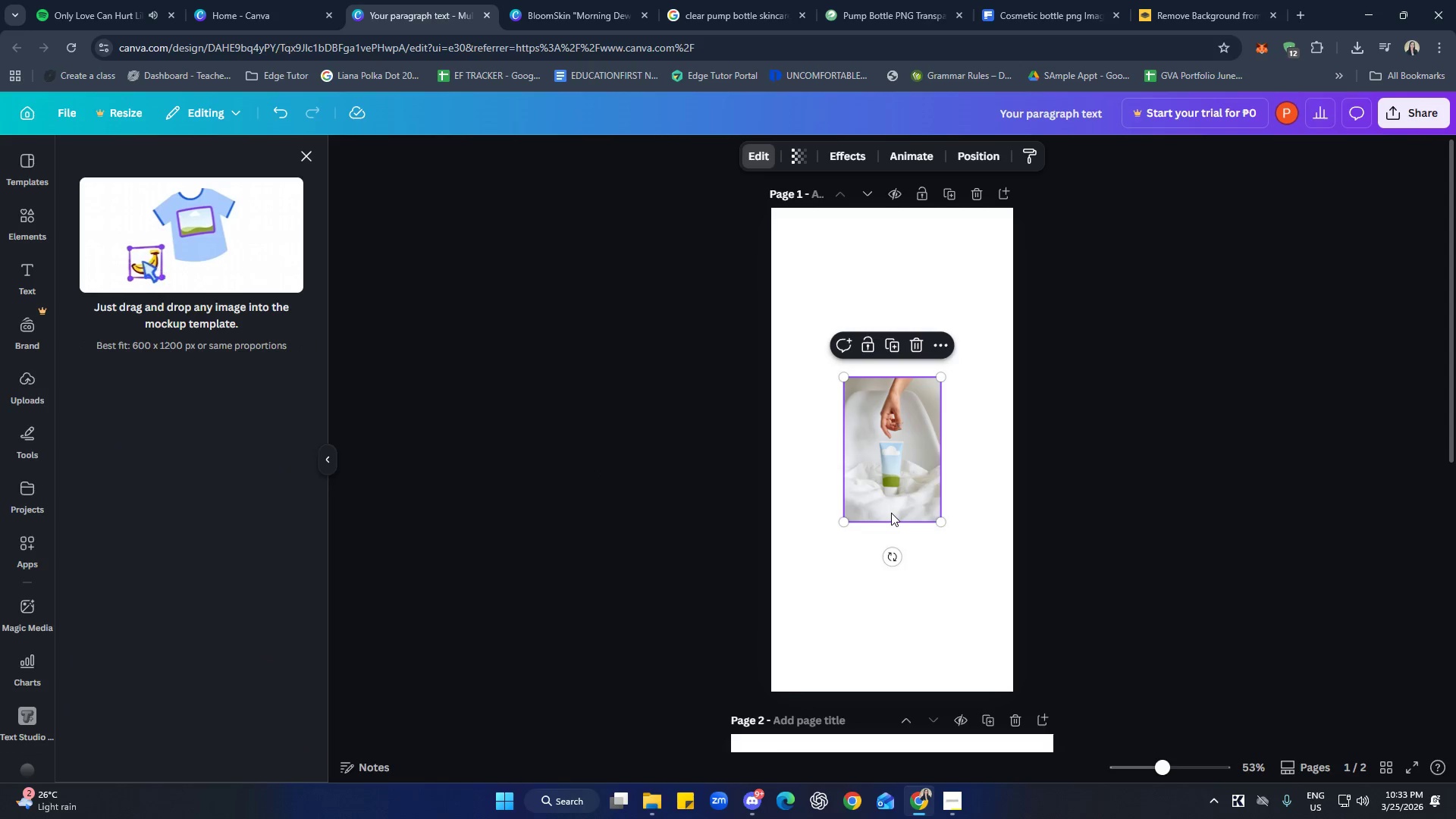 
left_click_drag(start_coordinate=[887, 483], to_coordinate=[860, 438])
 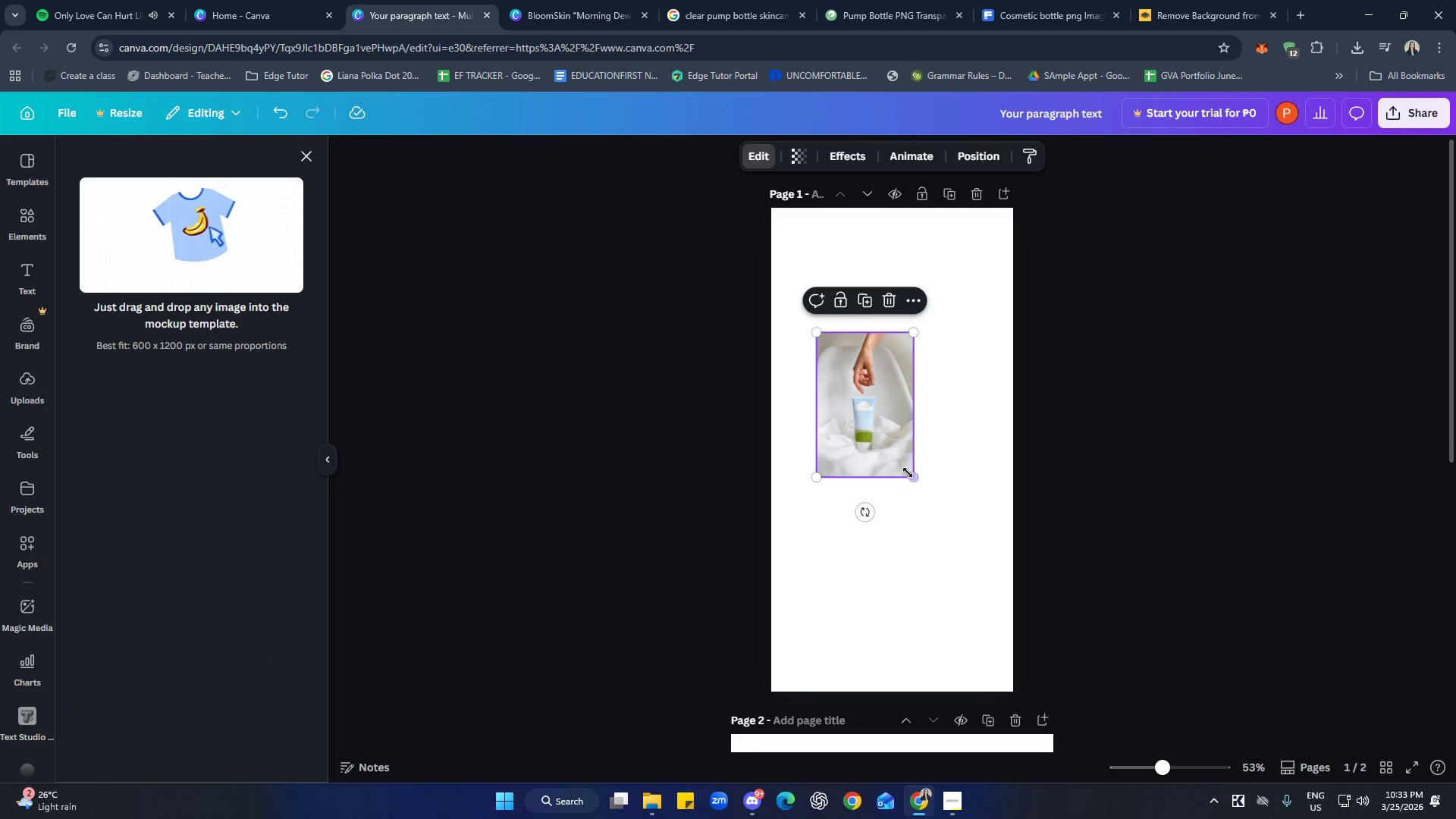 
left_click_drag(start_coordinate=[915, 472], to_coordinate=[1102, 628])
 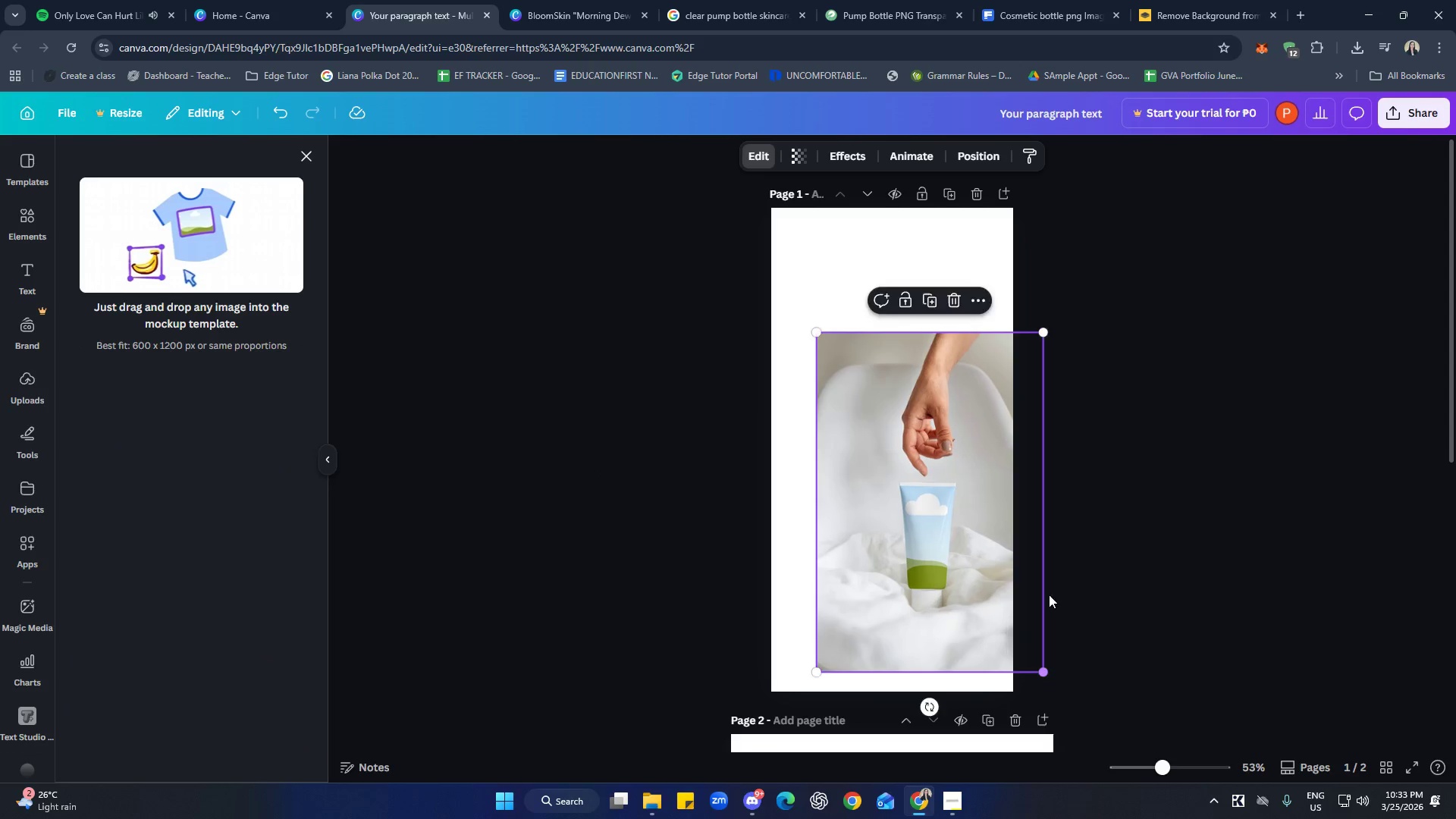 
left_click_drag(start_coordinate=[991, 557], to_coordinate=[930, 420])
 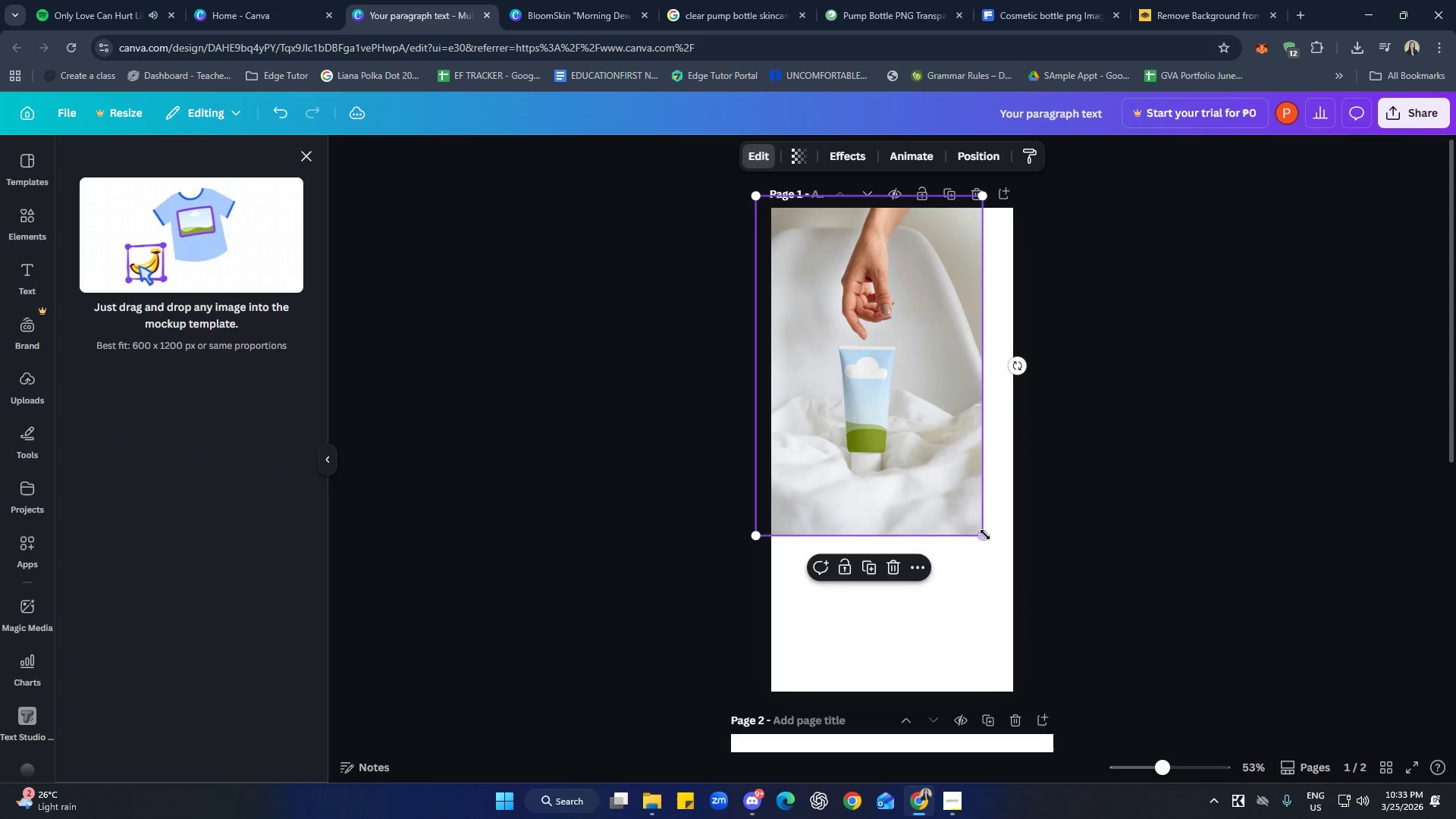 
left_click_drag(start_coordinate=[985, 534], to_coordinate=[1056, 676])
 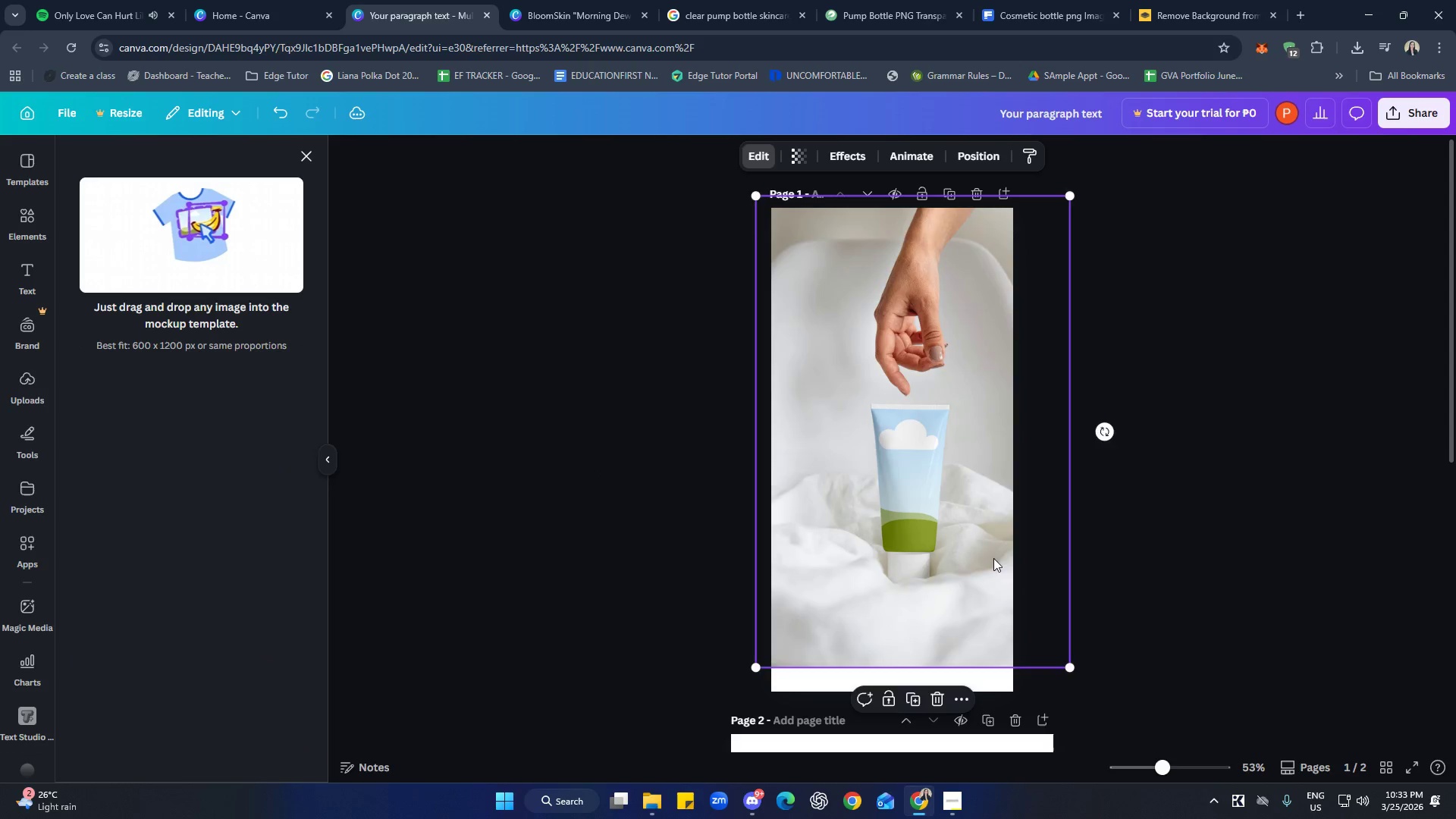 
left_click_drag(start_coordinate=[990, 556], to_coordinate=[961, 567])
 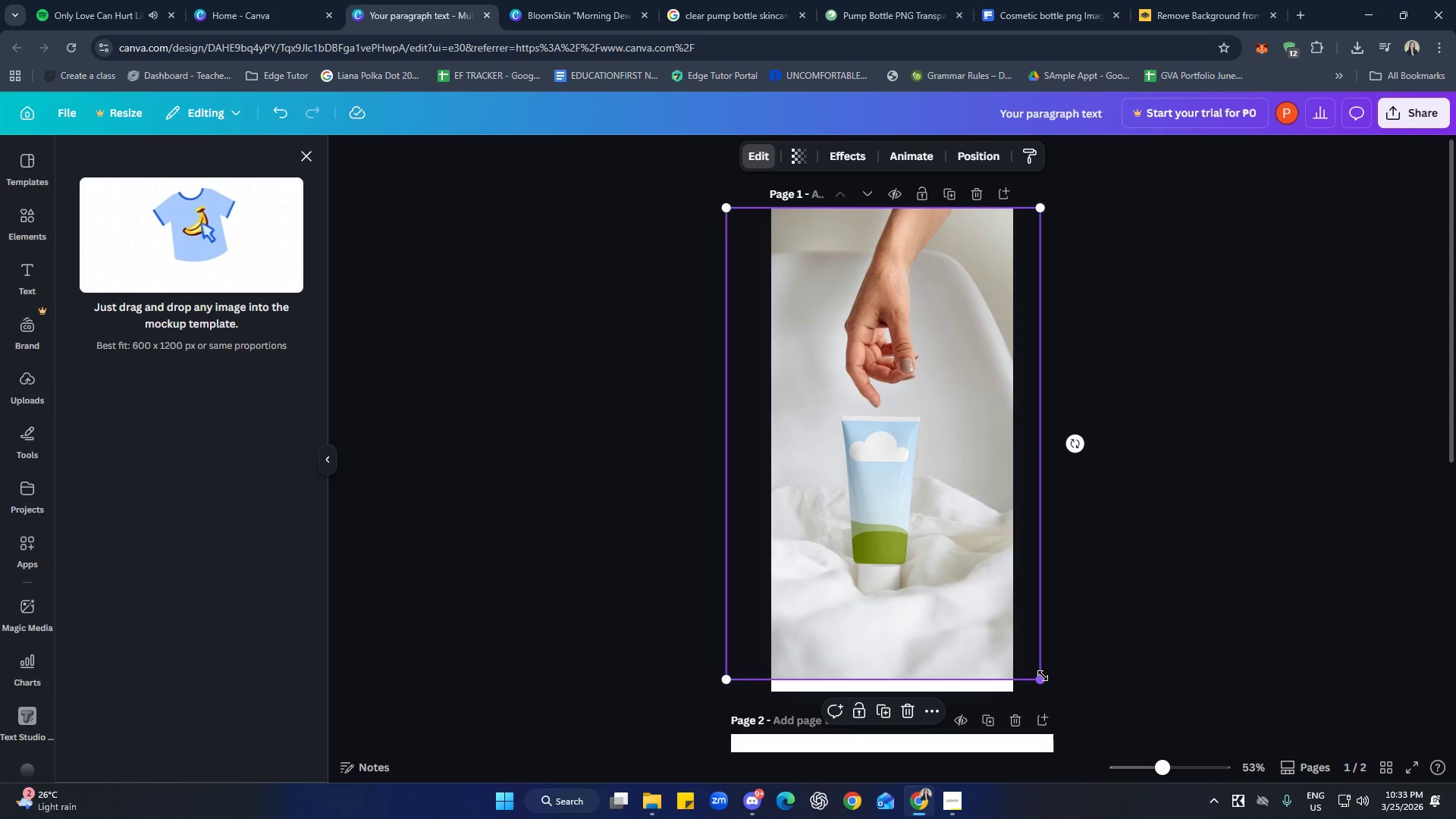 
left_click_drag(start_coordinate=[1040, 675], to_coordinate=[1059, 682])
 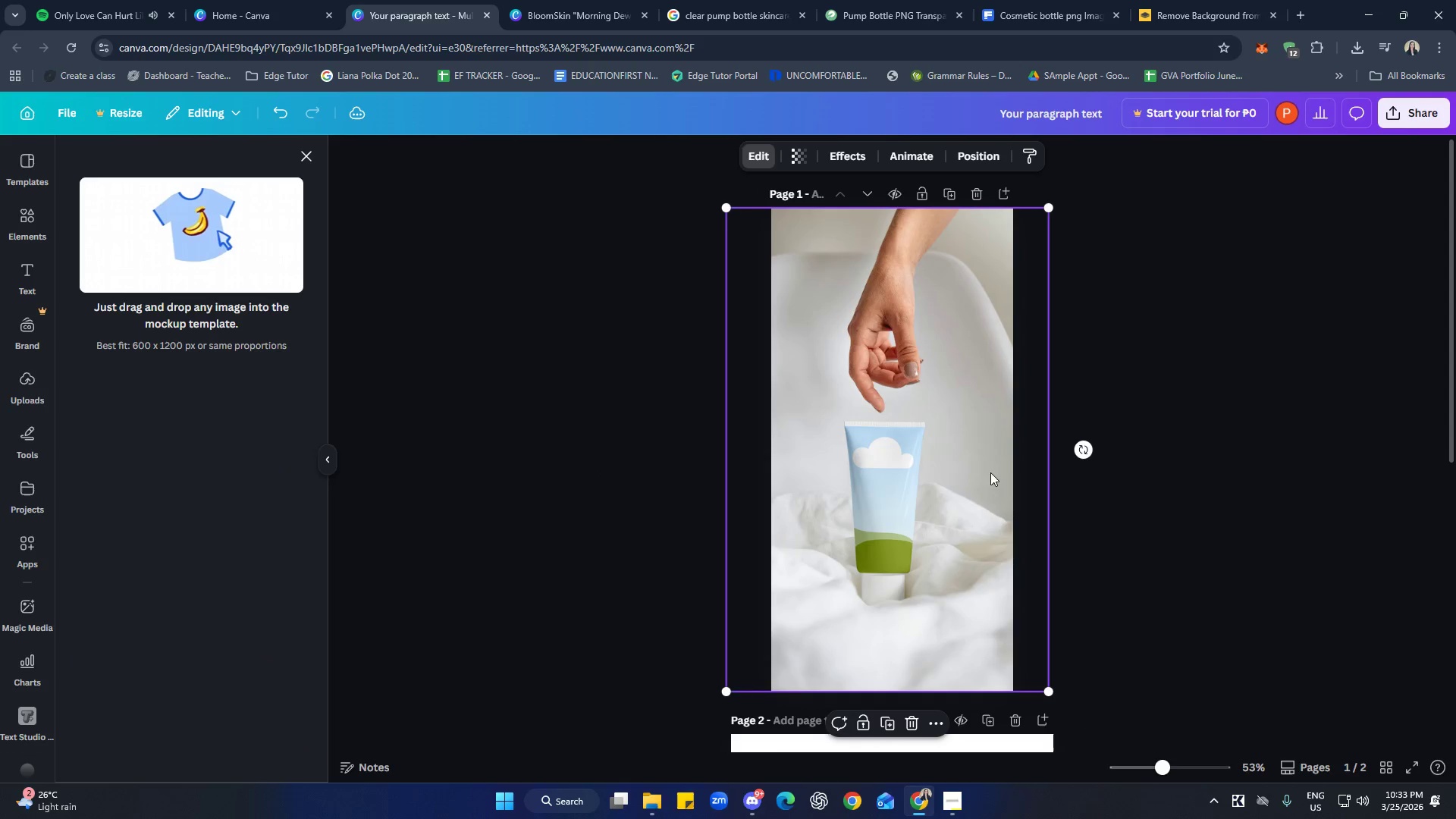 
left_click([974, 444])
 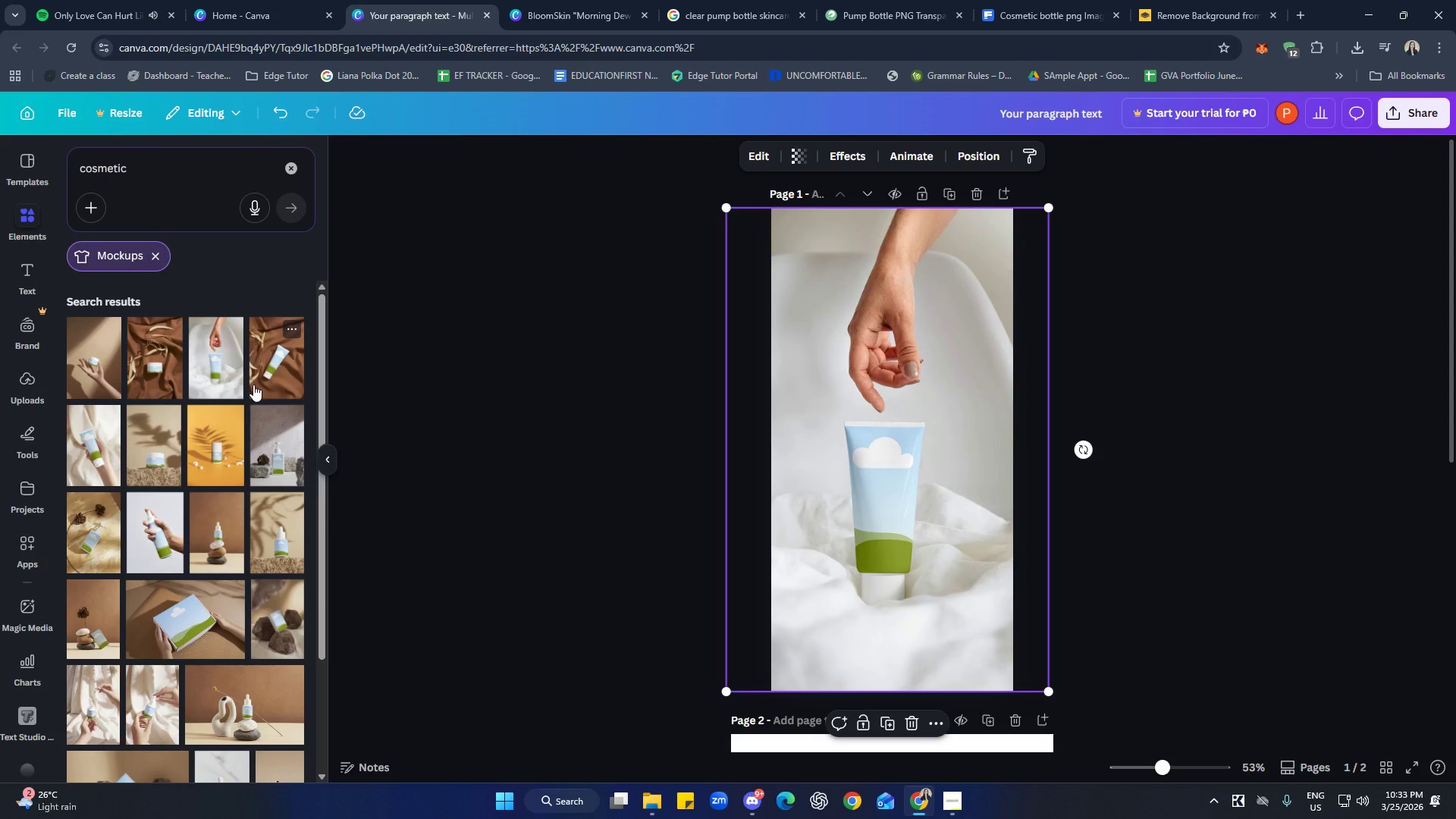 
scroll: coordinate [241, 390], scroll_direction: down, amount: 2.0
 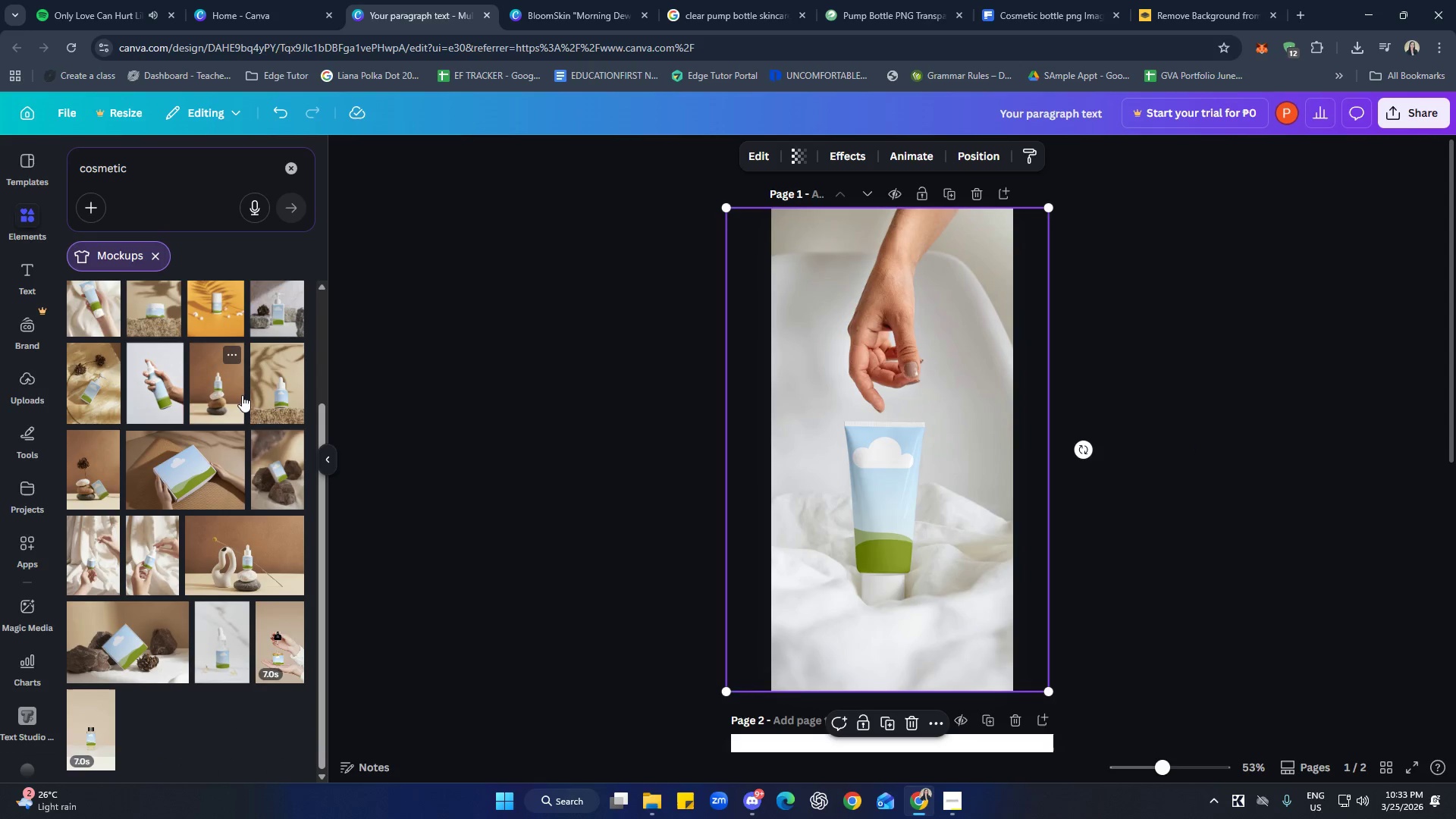 
scroll: coordinate [234, 560], scroll_direction: up, amount: 2.0
 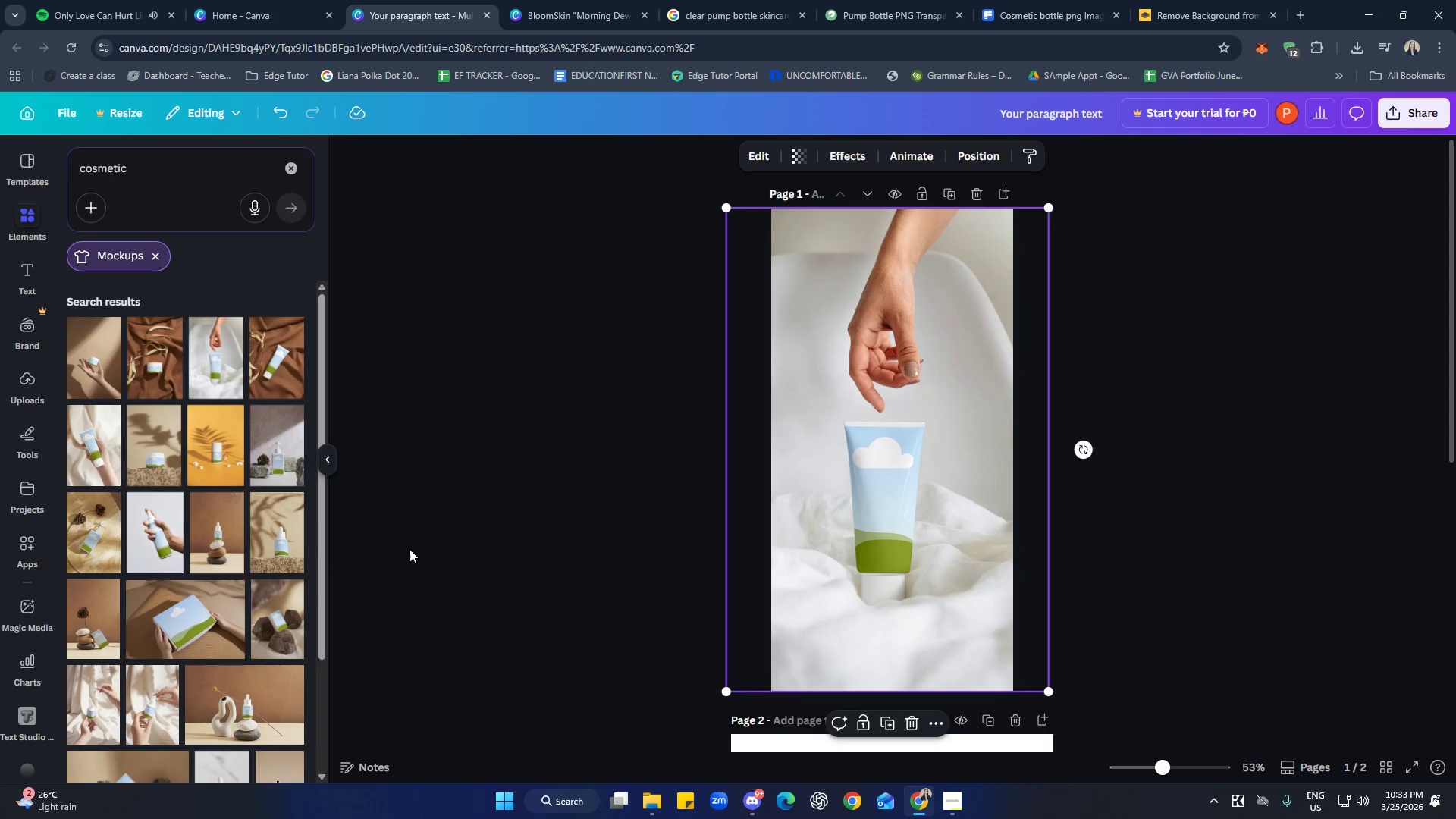 
left_click([934, 435])
 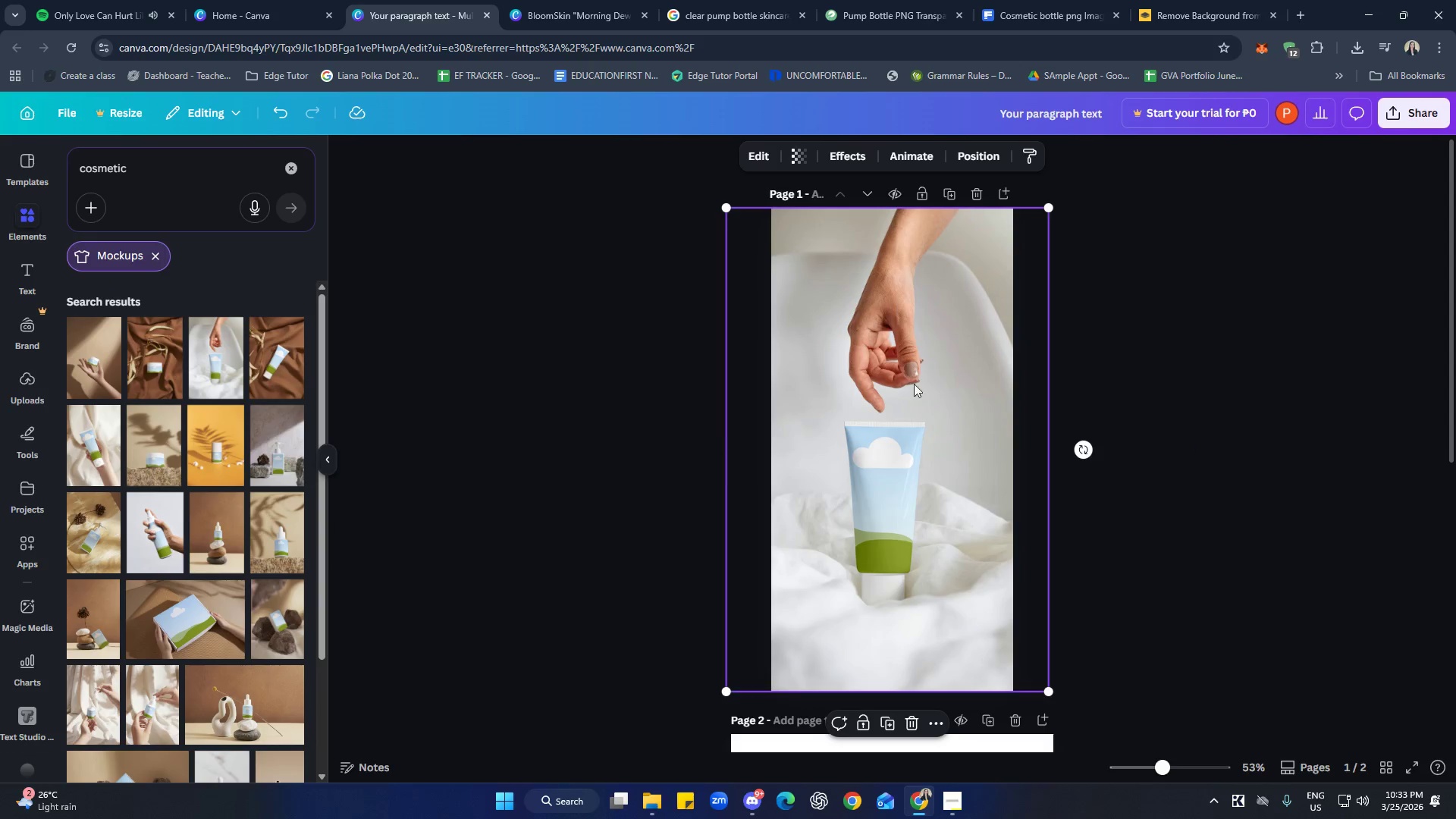 
key(Delete)
 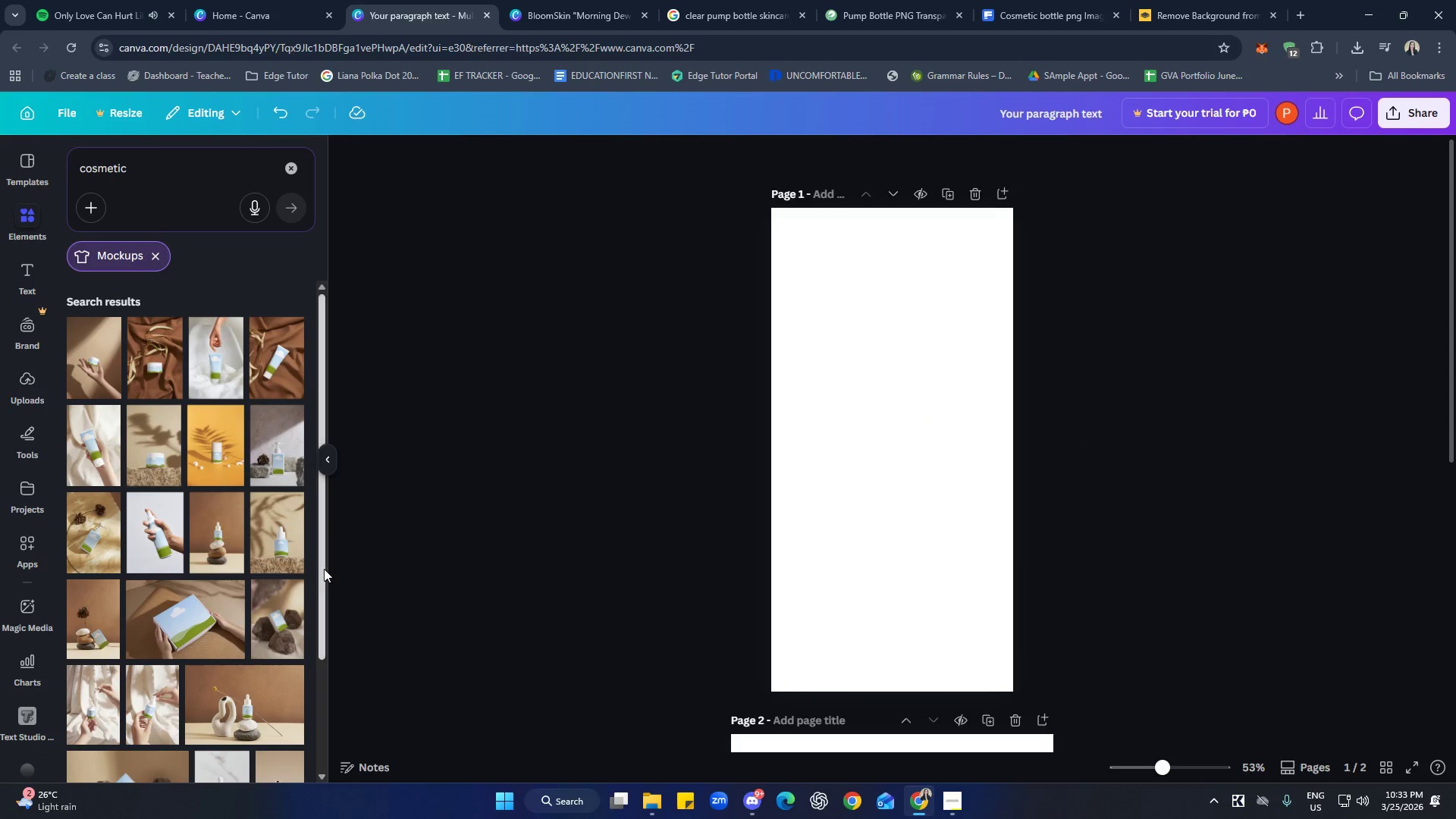 
scroll: coordinate [202, 566], scroll_direction: up, amount: 1.0
 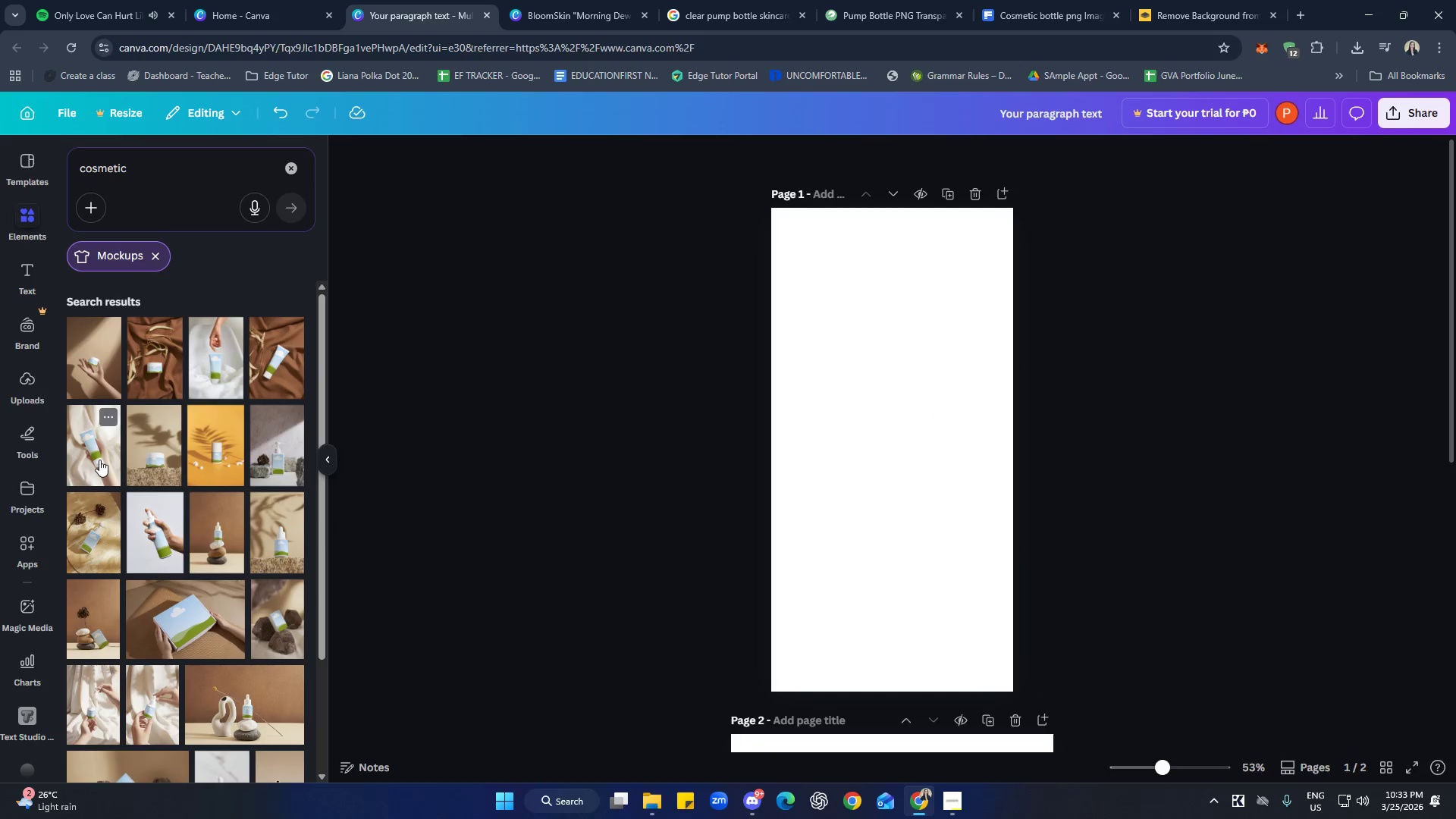 
left_click([93, 447])
 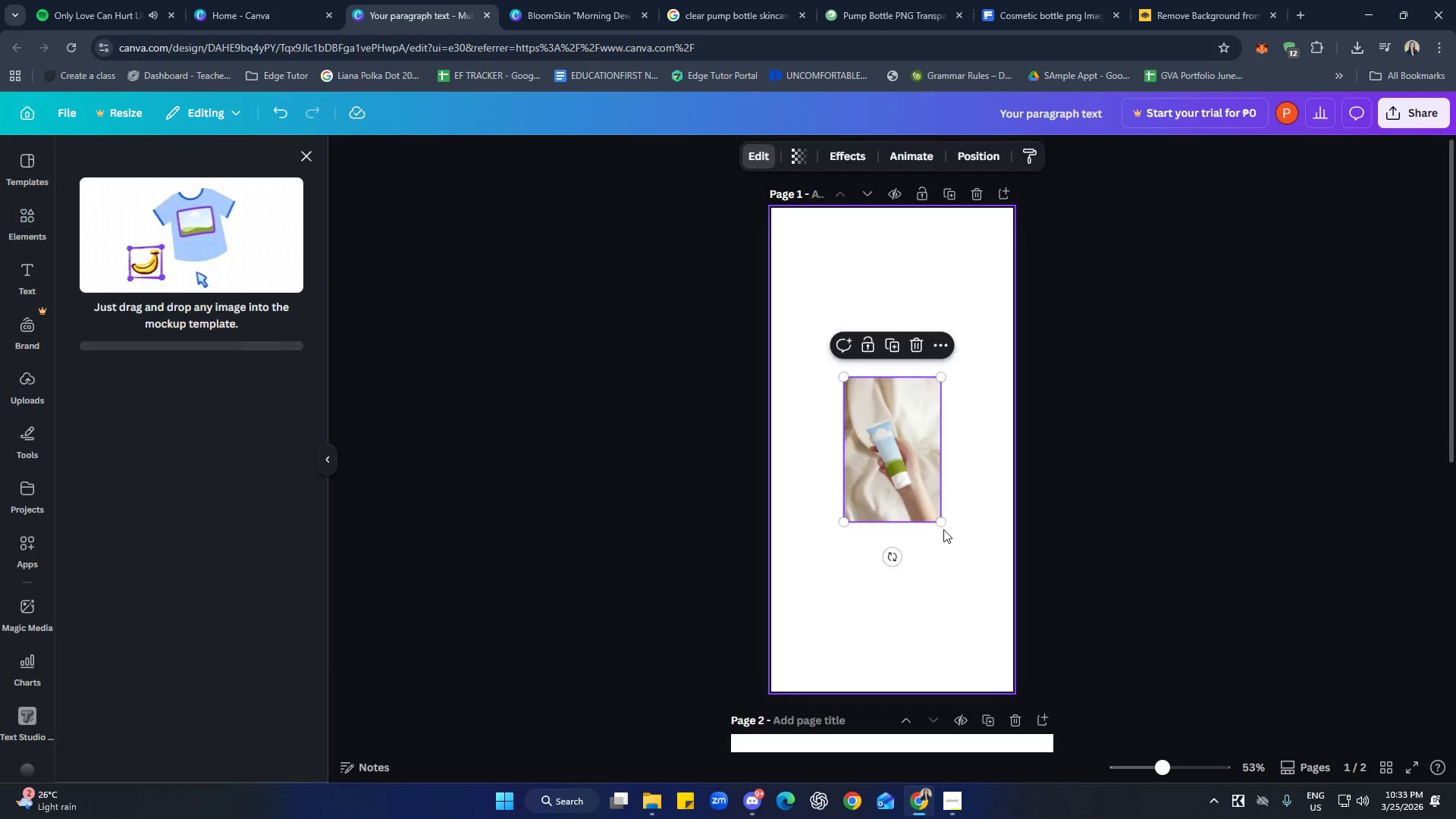 
right_click([895, 476])
 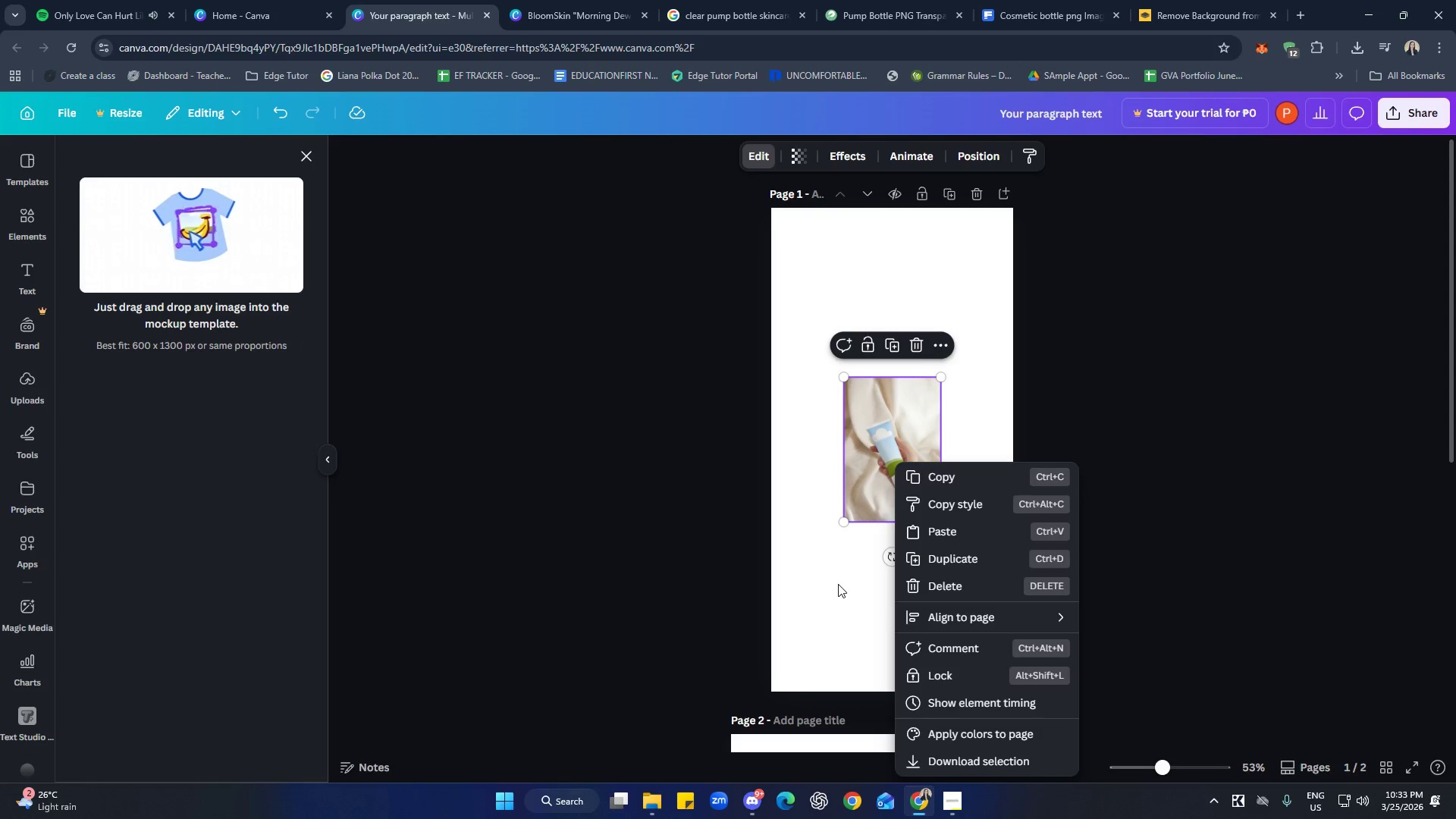 
left_click([868, 474])
 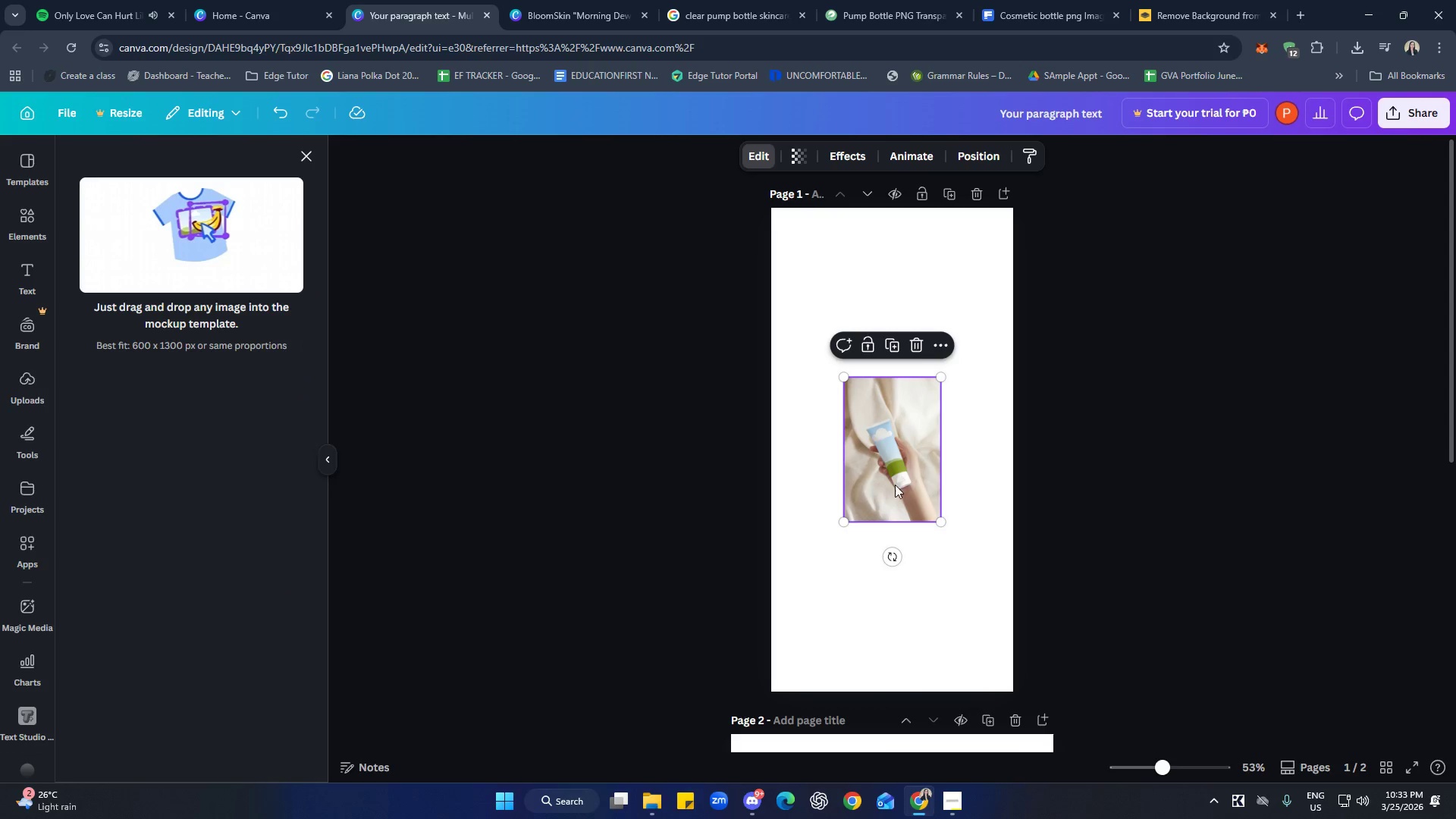 
left_click_drag(start_coordinate=[897, 485], to_coordinate=[827, 320])
 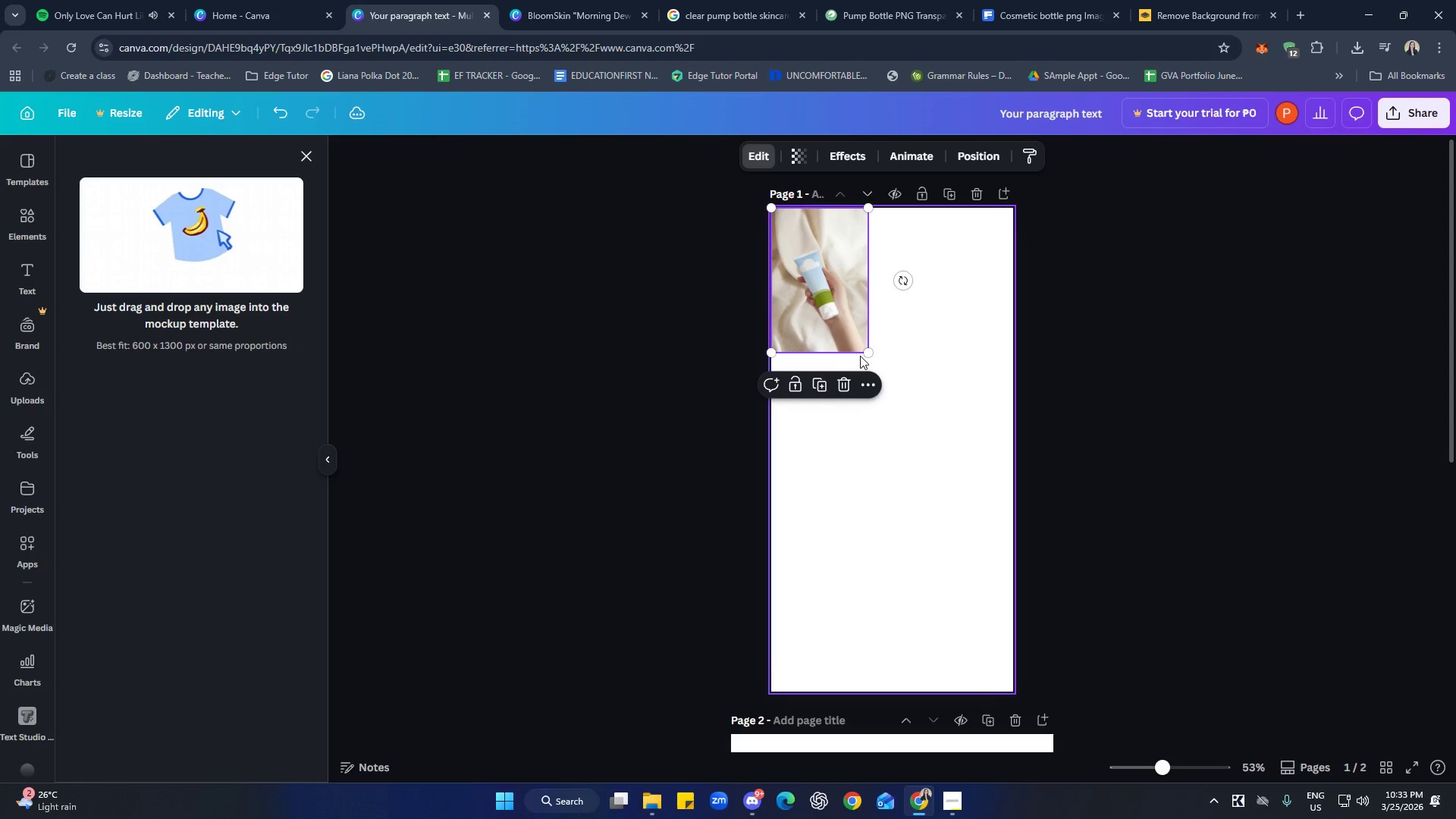 
left_click_drag(start_coordinate=[862, 353], to_coordinate=[1049, 704])
 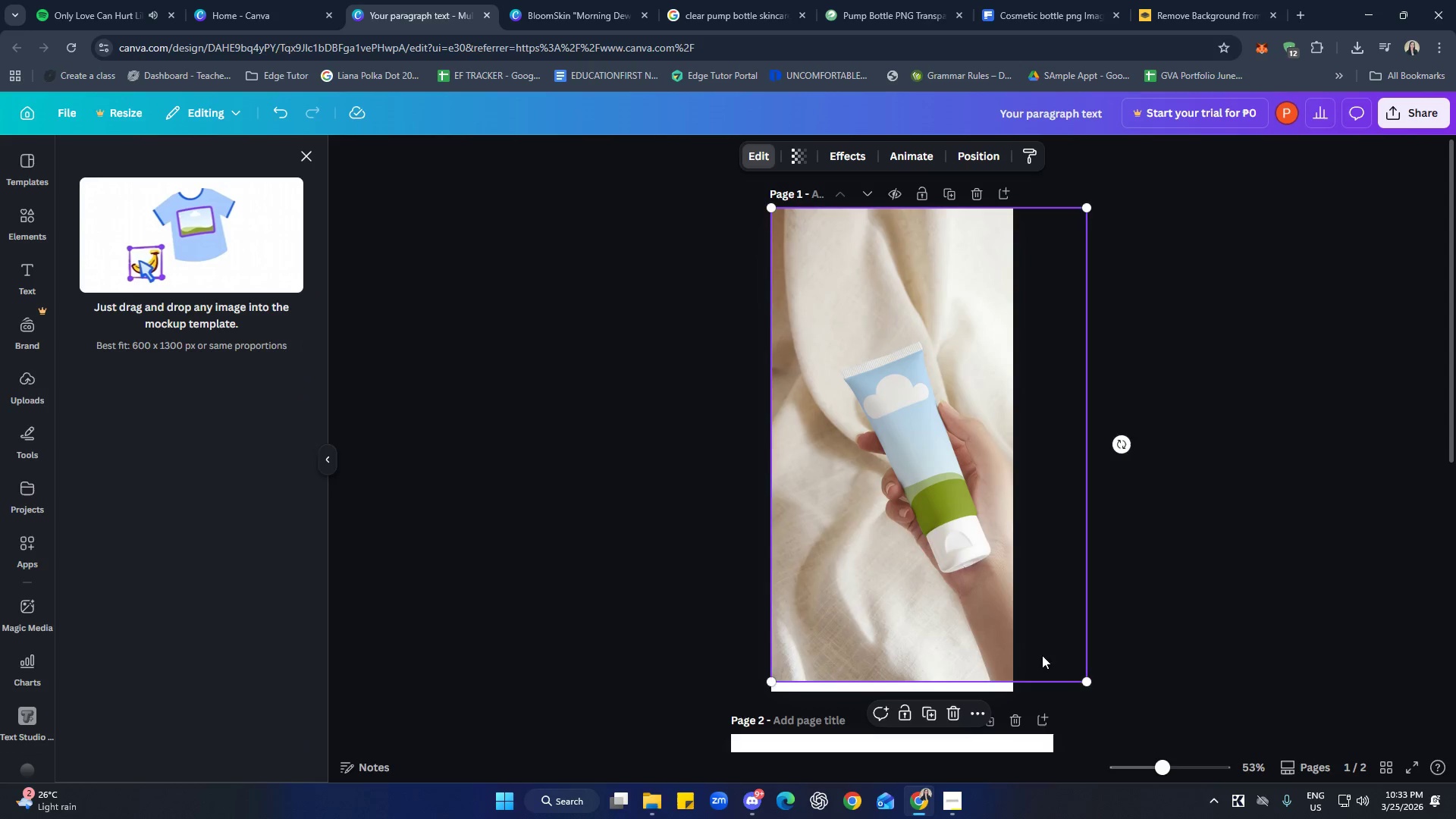 
left_click_drag(start_coordinate=[1011, 592], to_coordinate=[959, 576])
 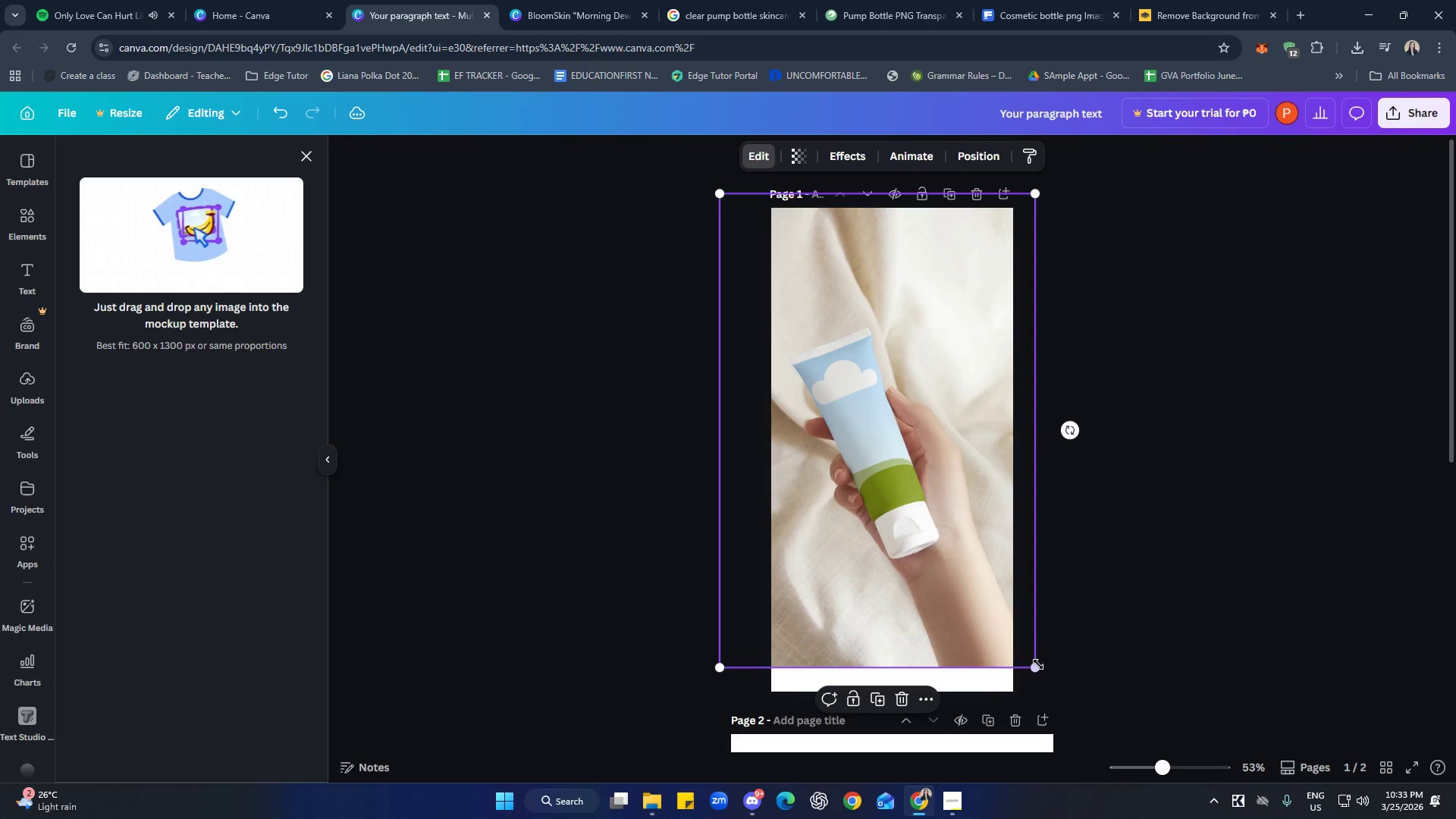 
left_click_drag(start_coordinate=[1037, 670], to_coordinate=[1053, 700])
 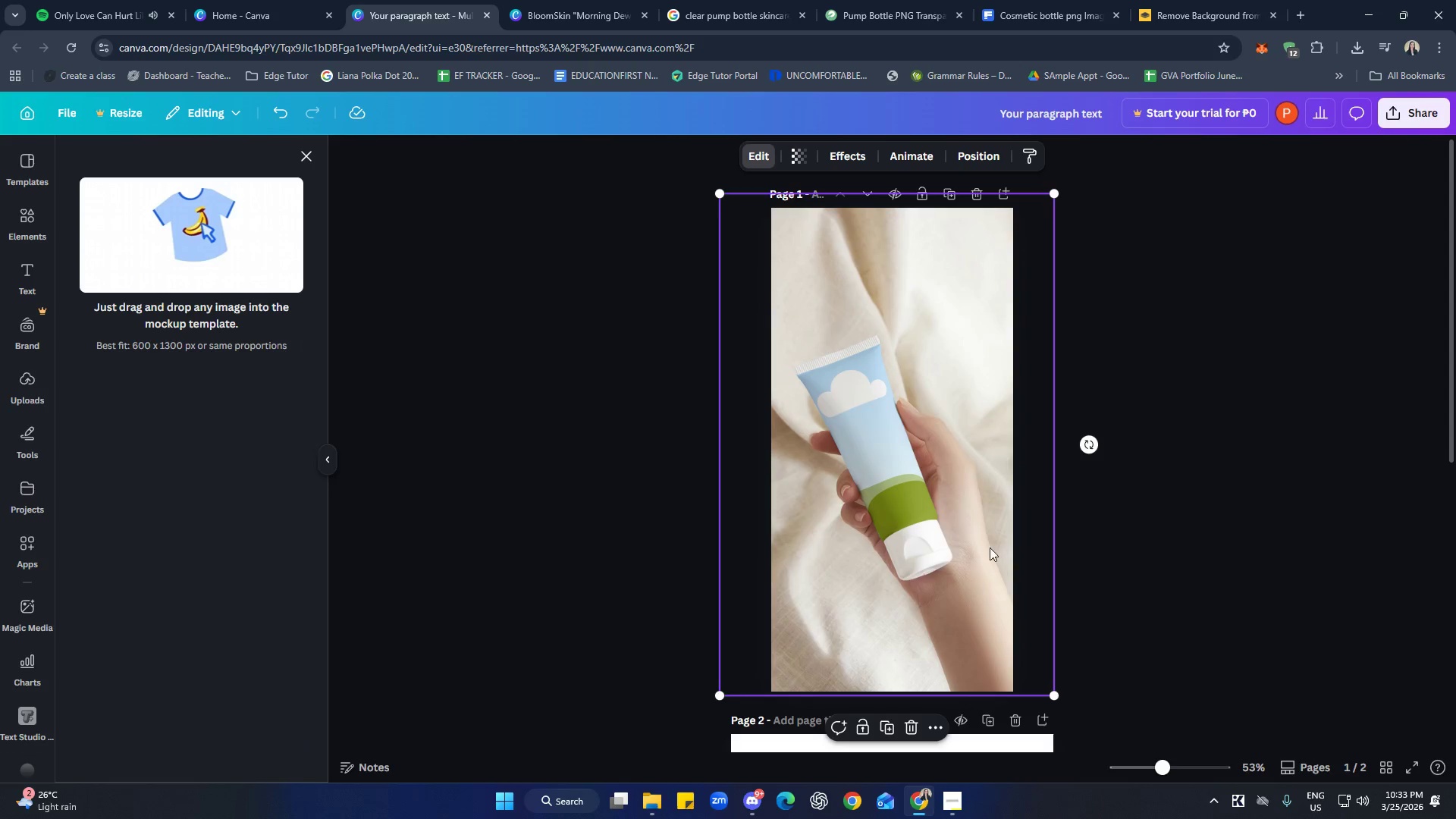 
left_click_drag(start_coordinate=[999, 544], to_coordinate=[1007, 541])
 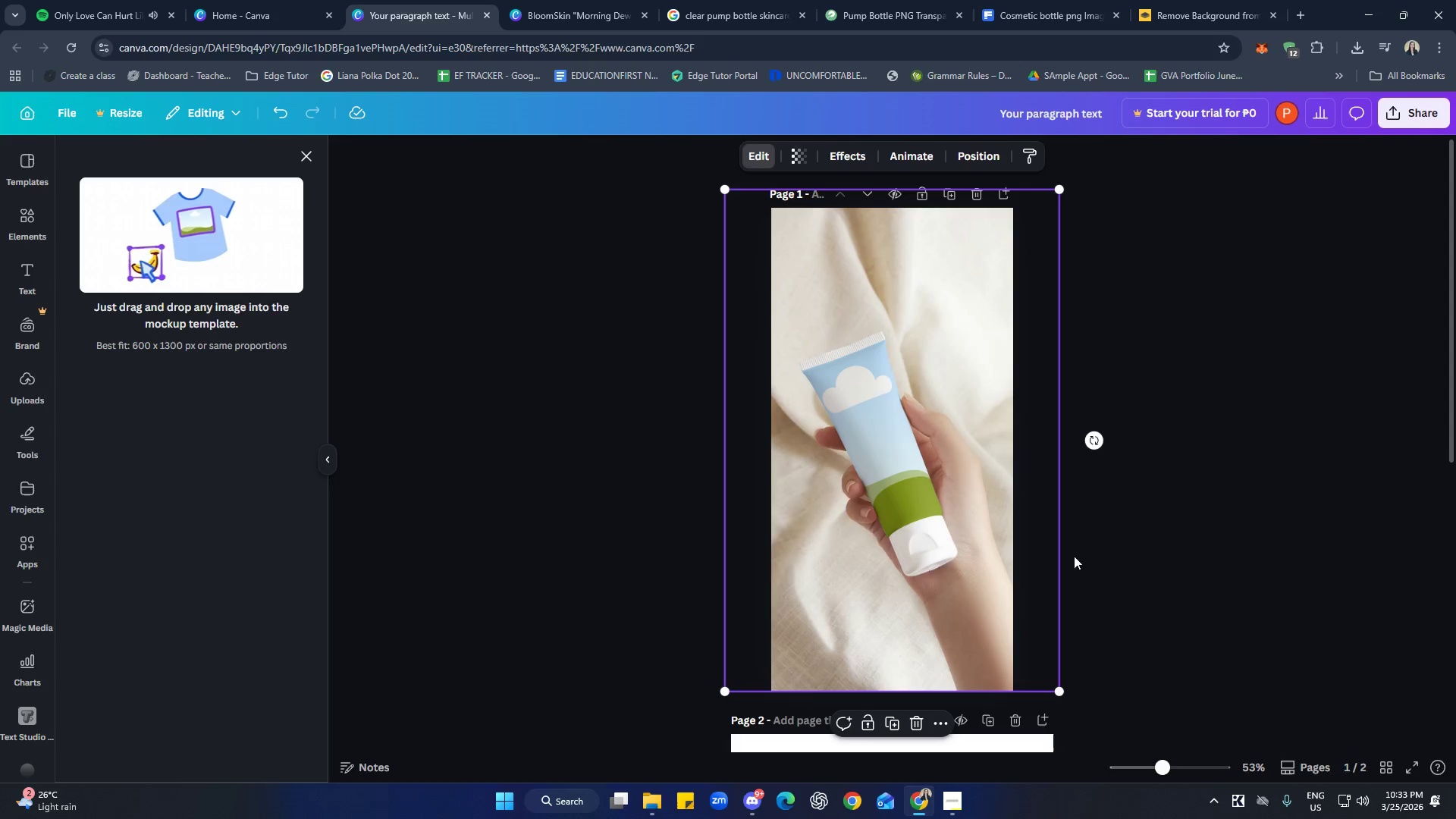 
left_click([1152, 566])
 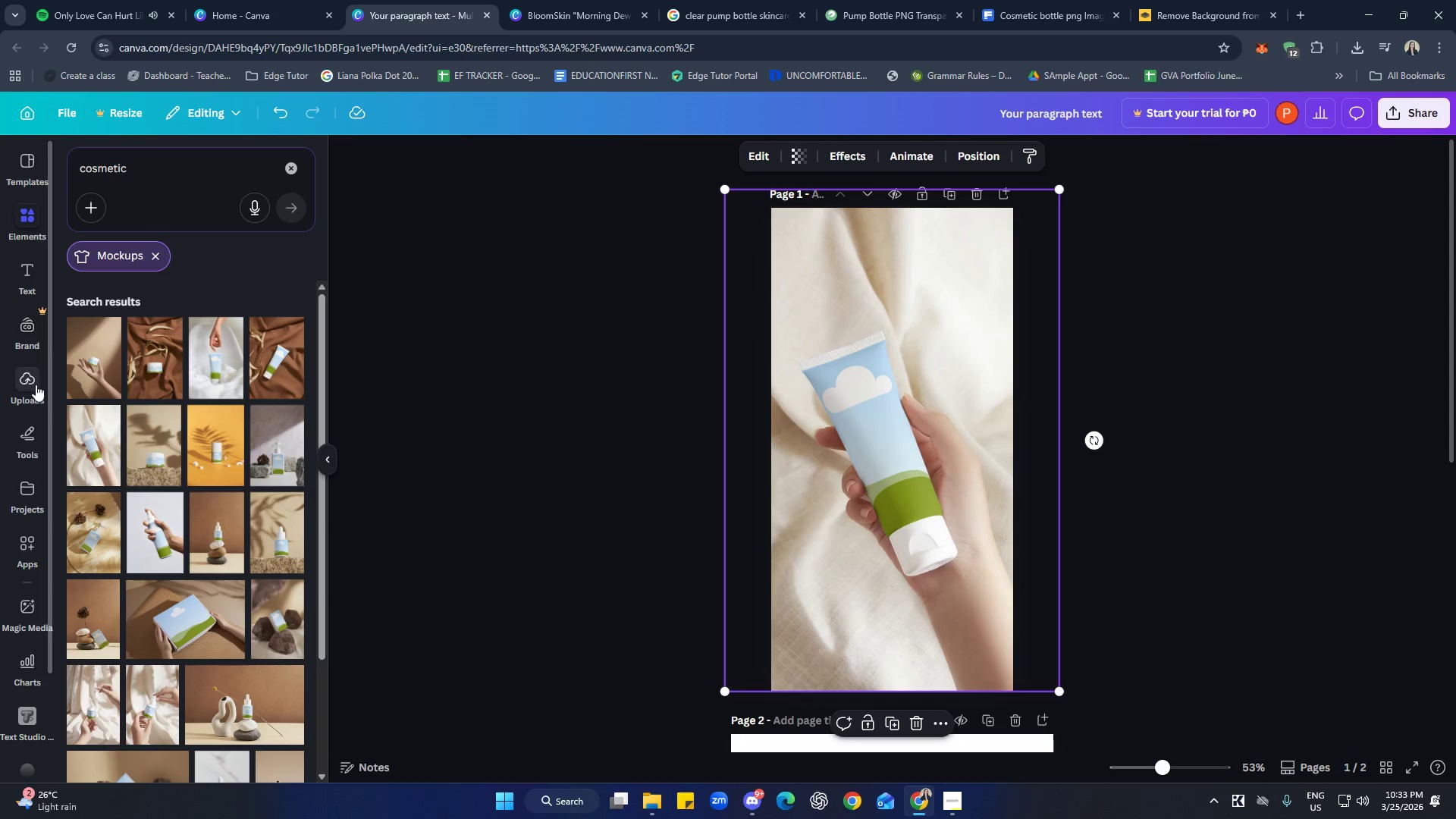 
left_click([33, 281])
 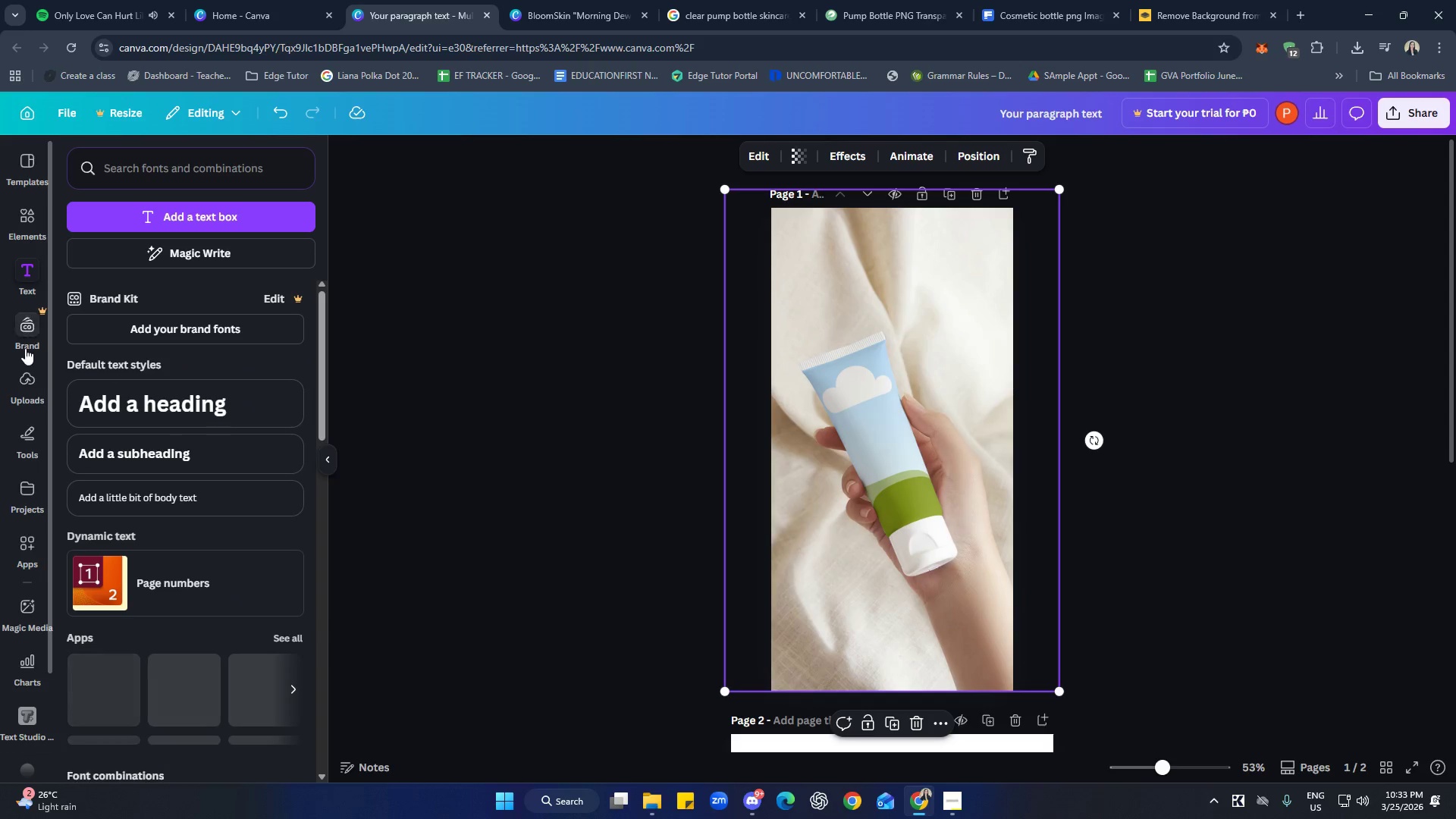 
left_click([28, 386])
 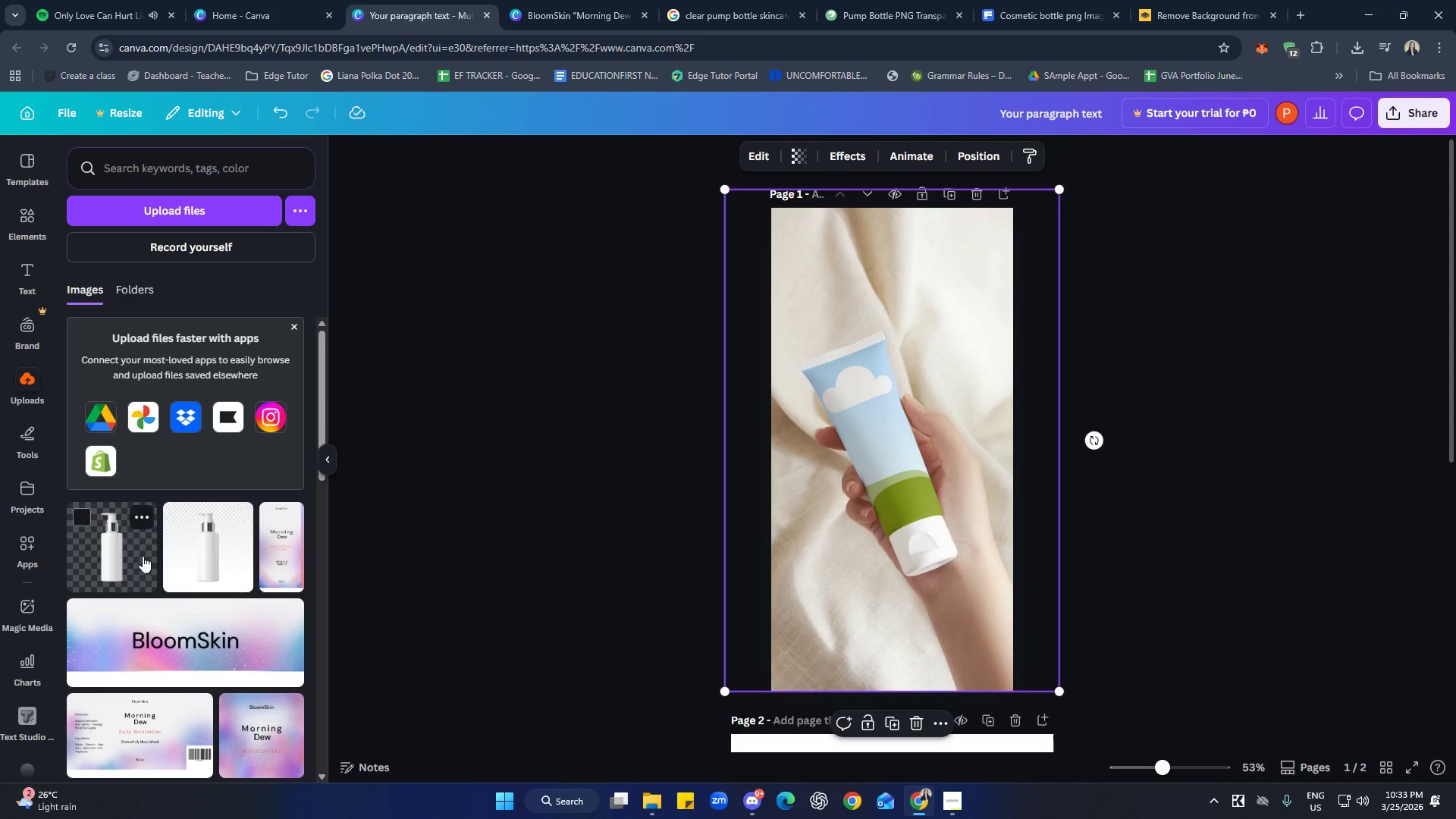 
scroll: coordinate [239, 498], scroll_direction: down, amount: 3.0
 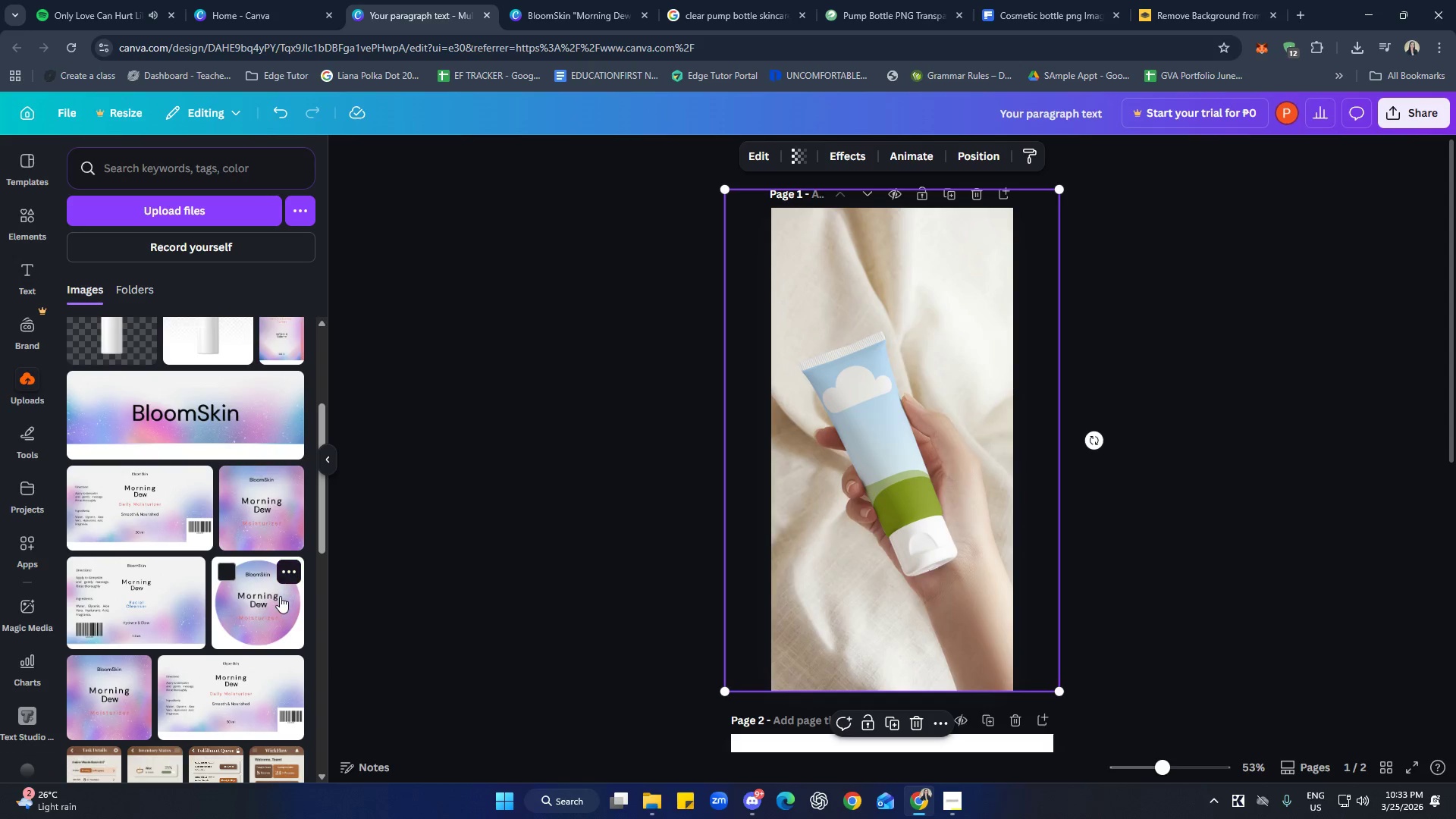 
scroll: coordinate [278, 598], scroll_direction: up, amount: 1.0
 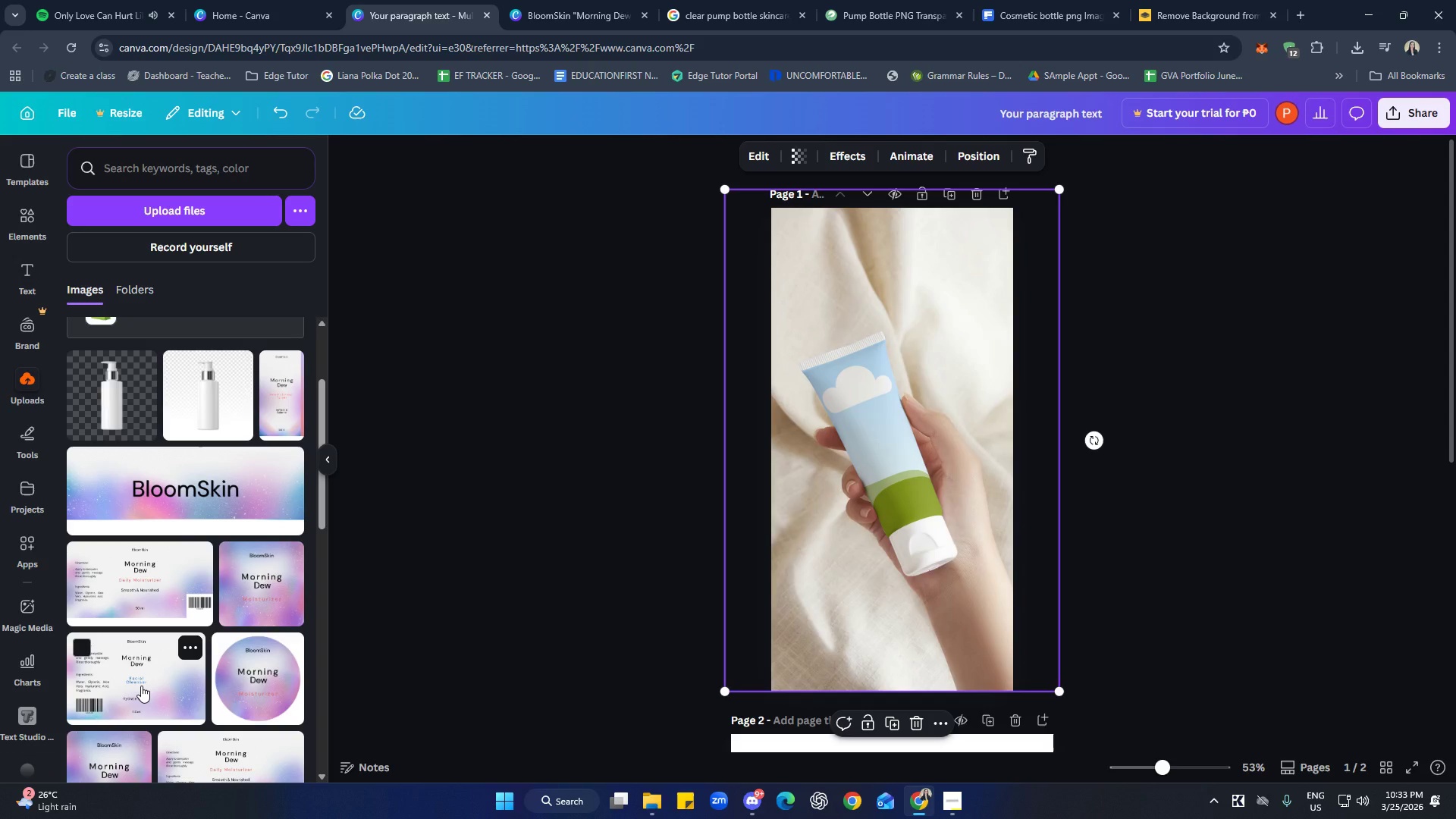 
scroll: coordinate [141, 685], scroll_direction: down, amount: 1.0
 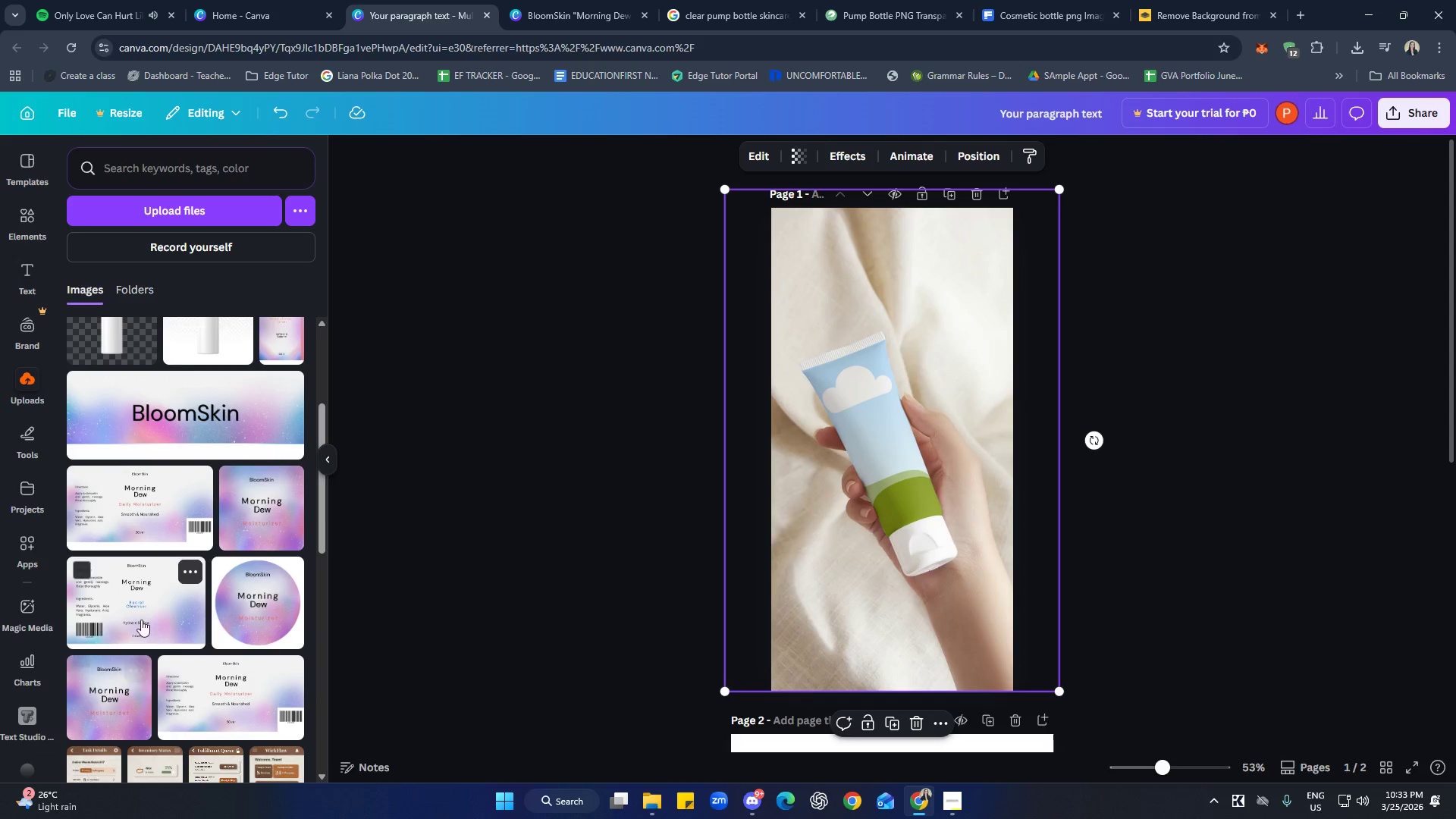 
left_click([146, 615])
 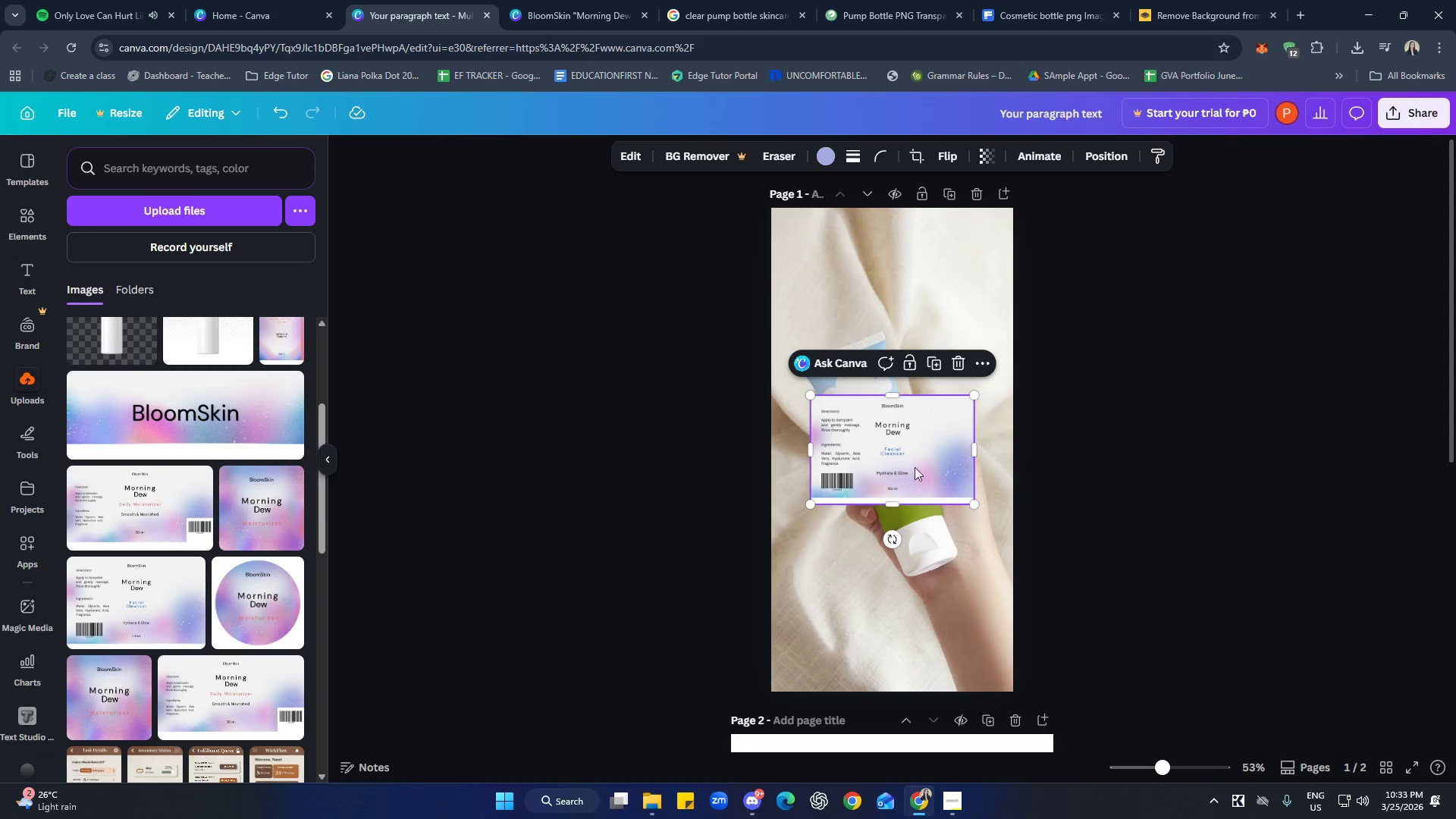 
left_click_drag(start_coordinate=[935, 453], to_coordinate=[925, 451])
 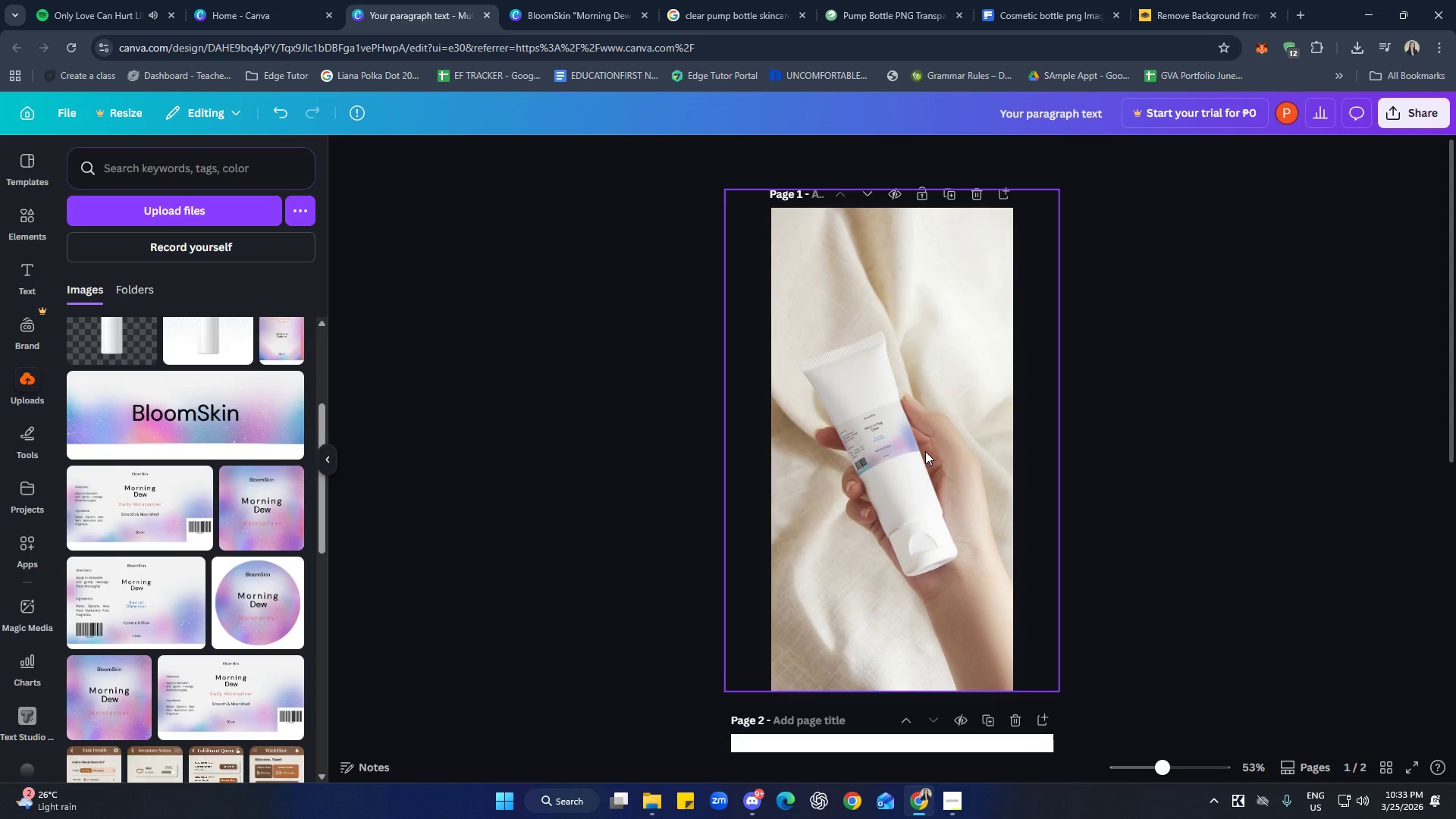 
wait(5.34)
 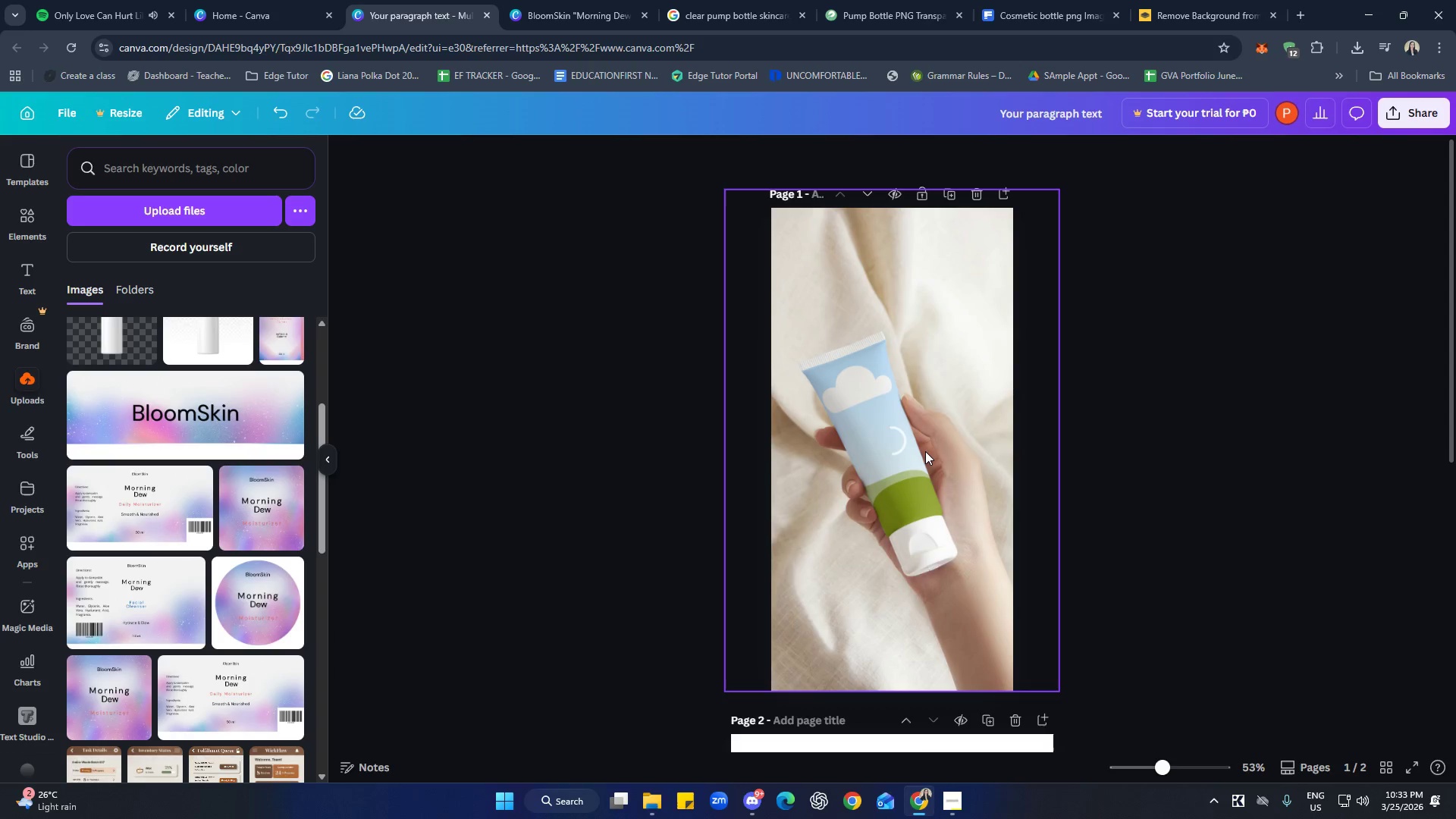 
left_click([869, 428])
 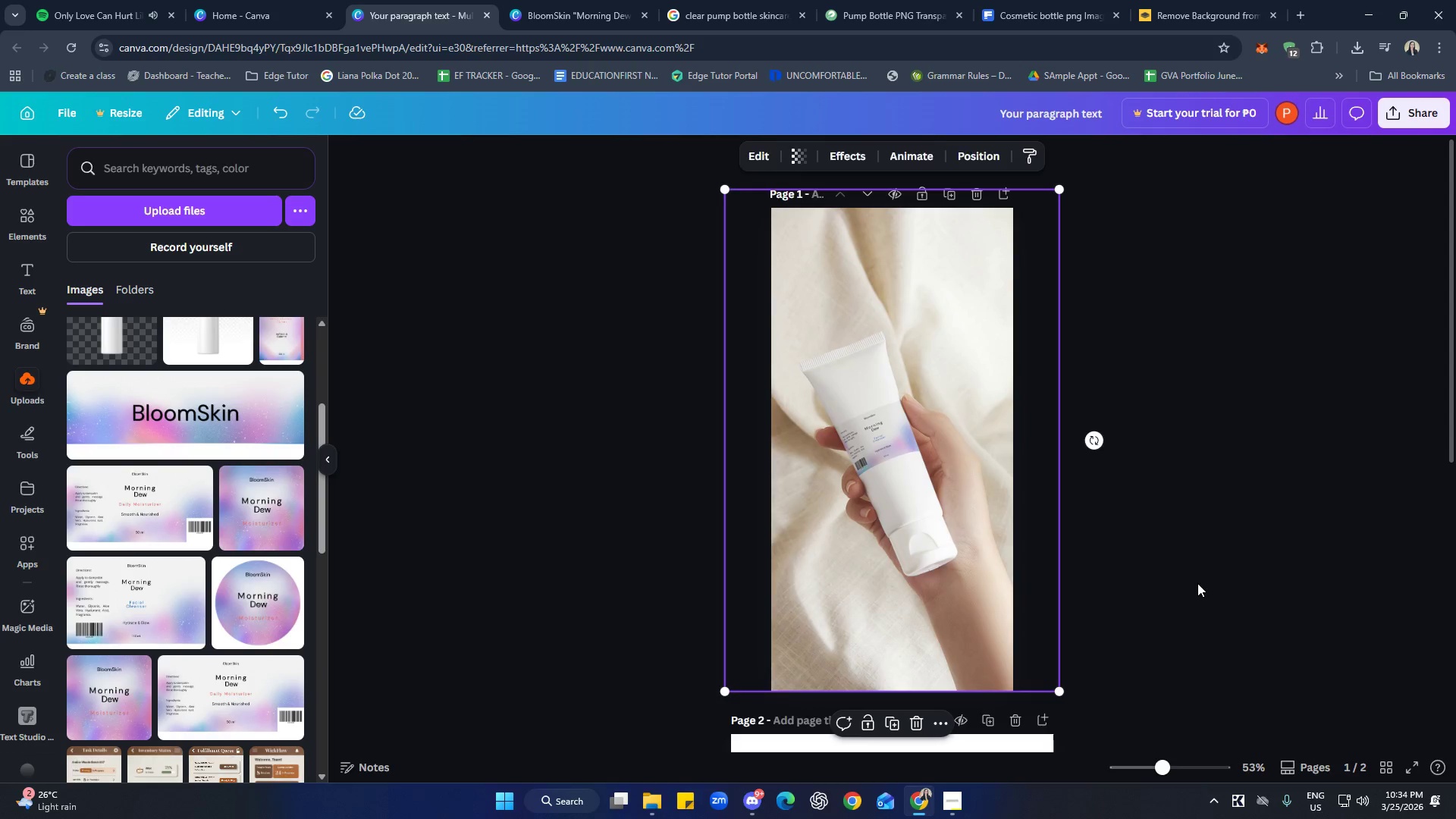 
double_click([915, 473])
 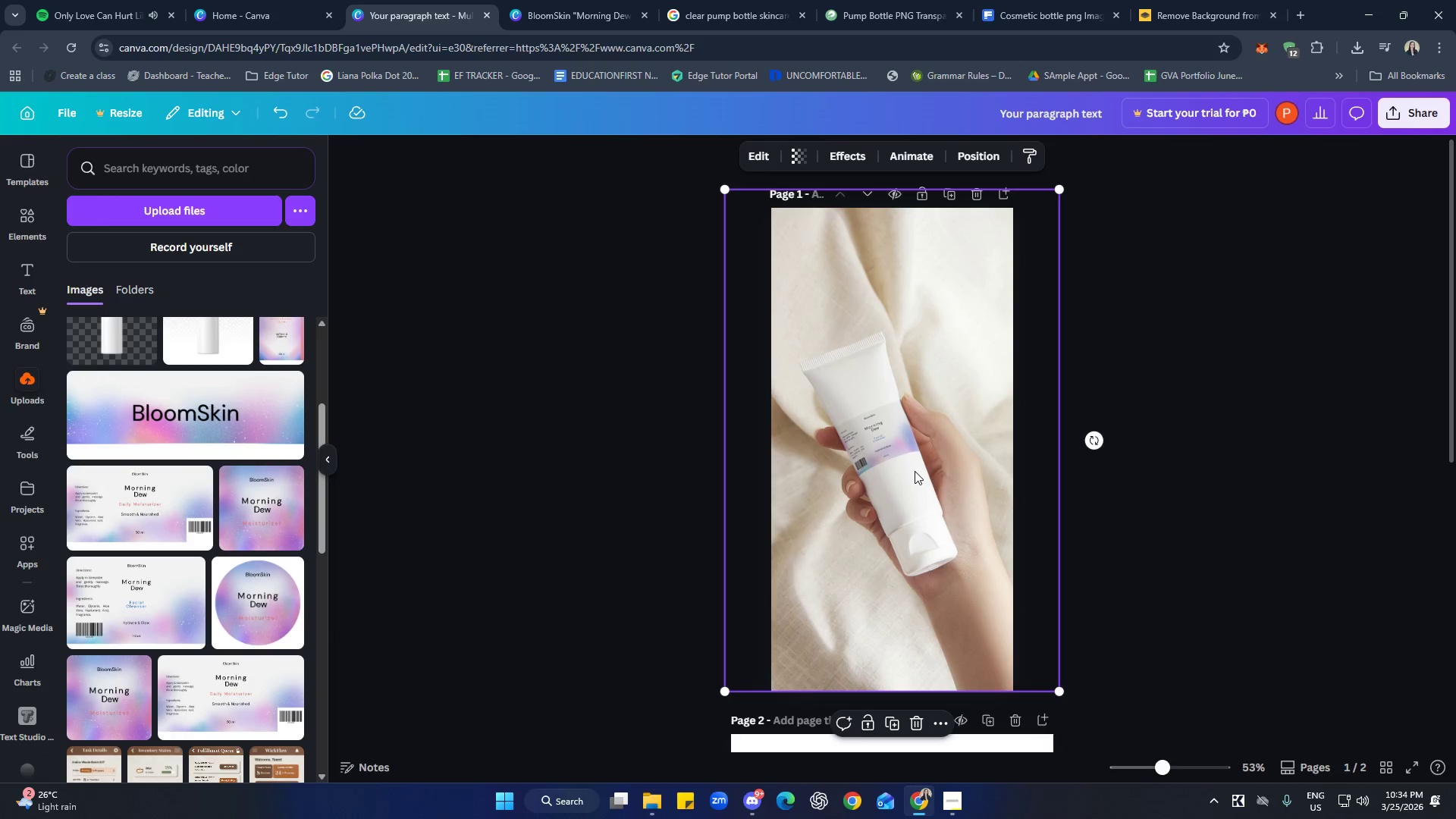 
triple_click([914, 466])
 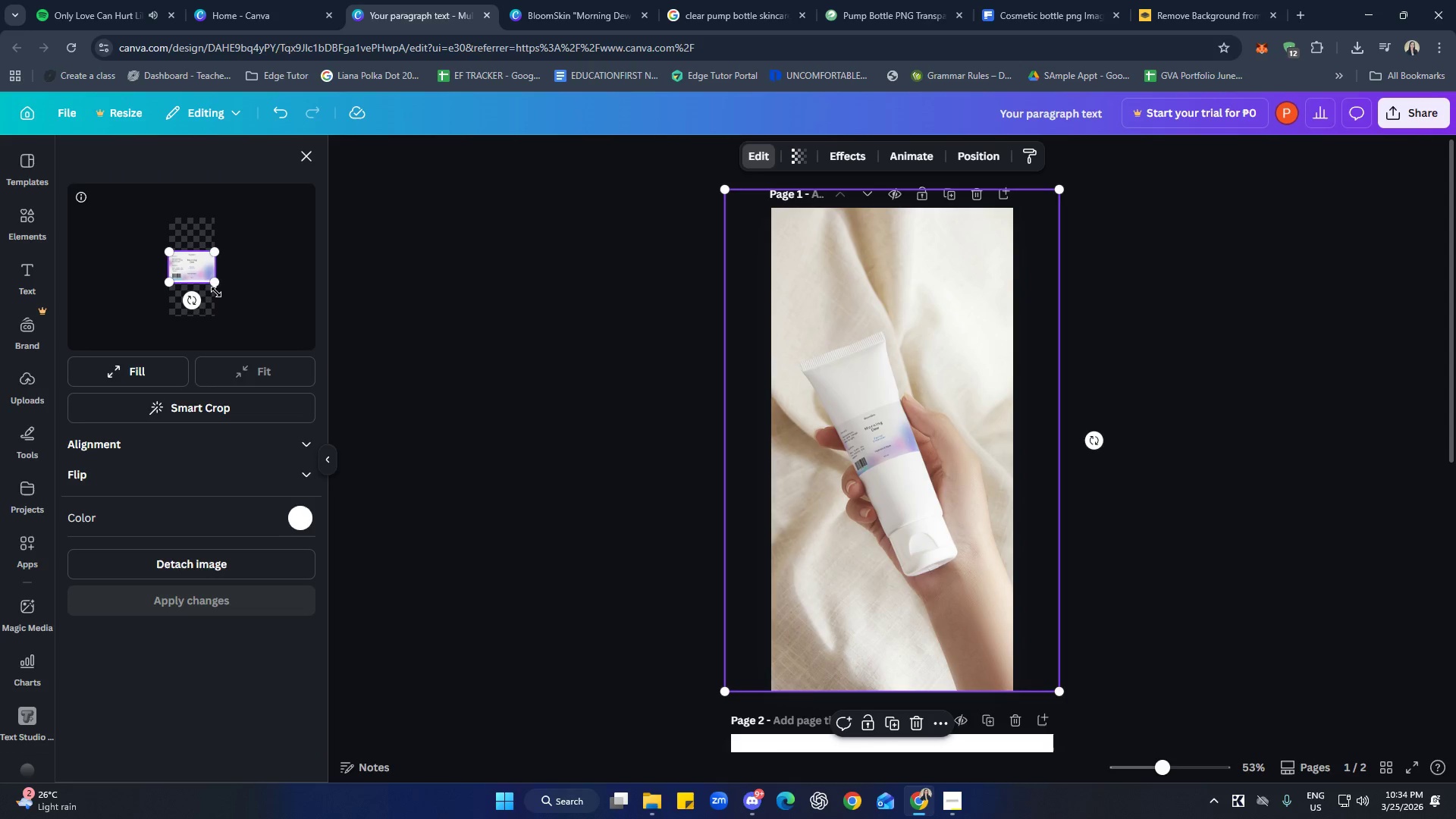 
left_click_drag(start_coordinate=[213, 284], to_coordinate=[278, 342])
 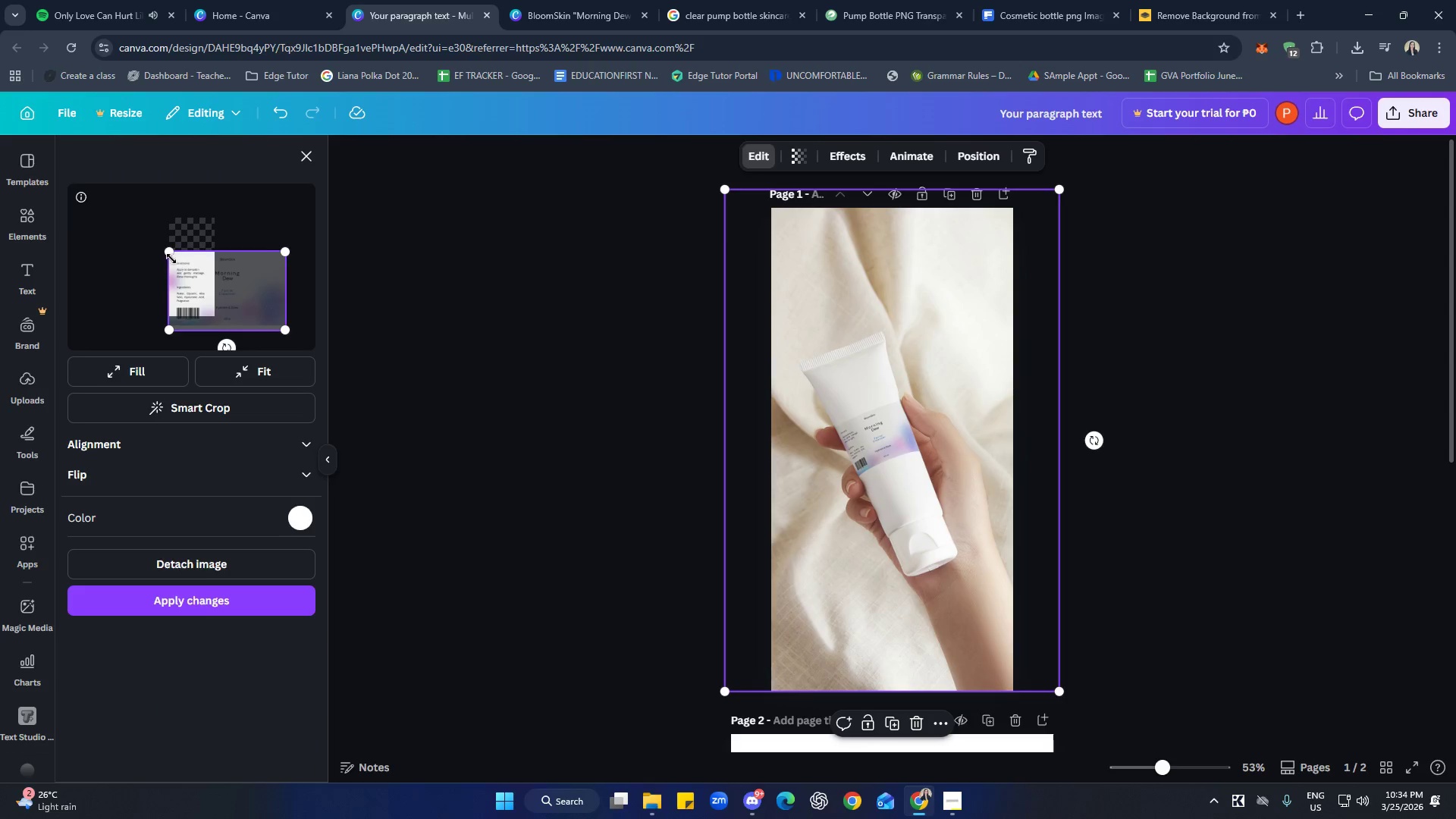 
left_click_drag(start_coordinate=[170, 256], to_coordinate=[98, 226])
 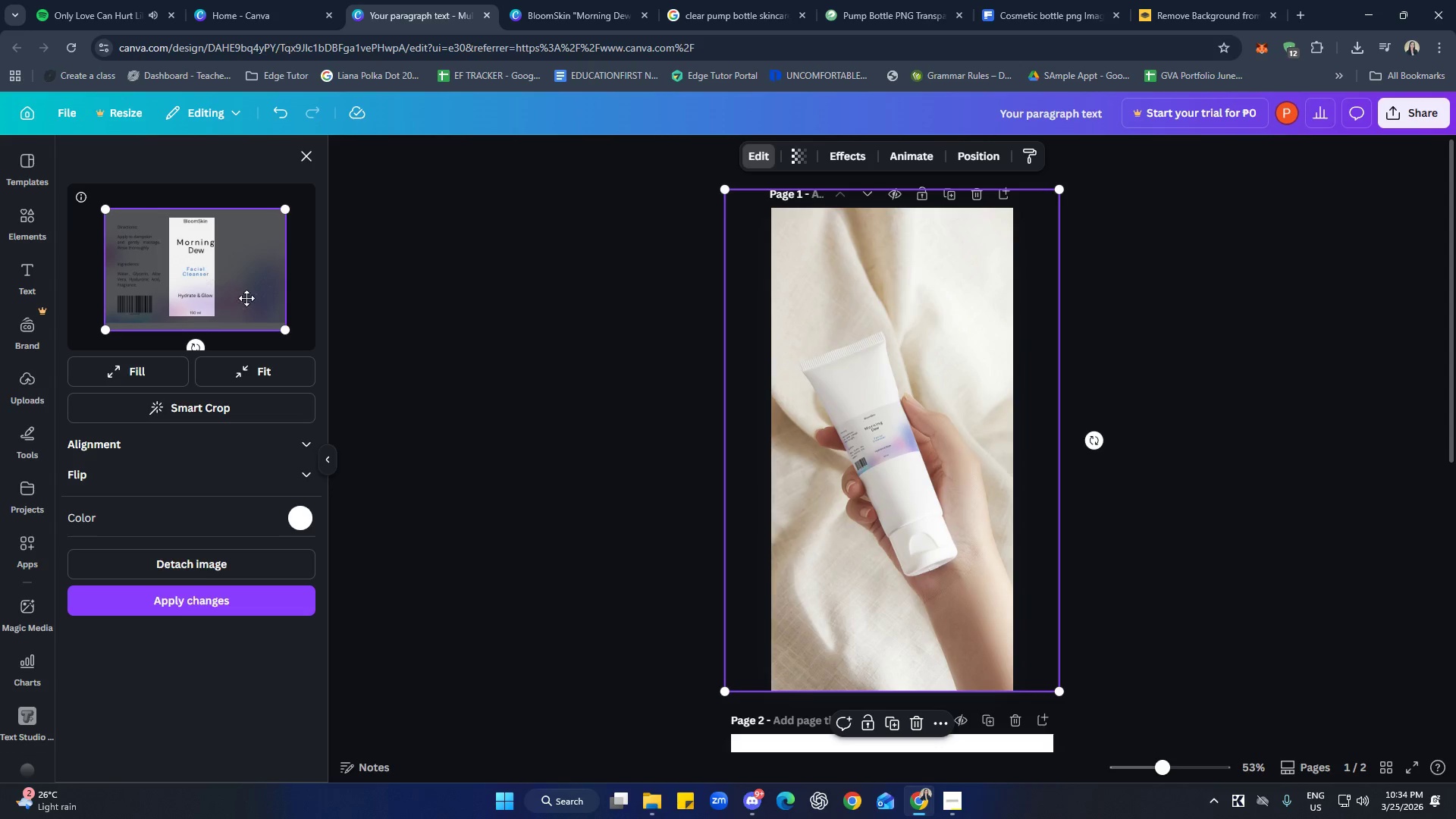 
left_click_drag(start_coordinate=[251, 294], to_coordinate=[247, 290])
 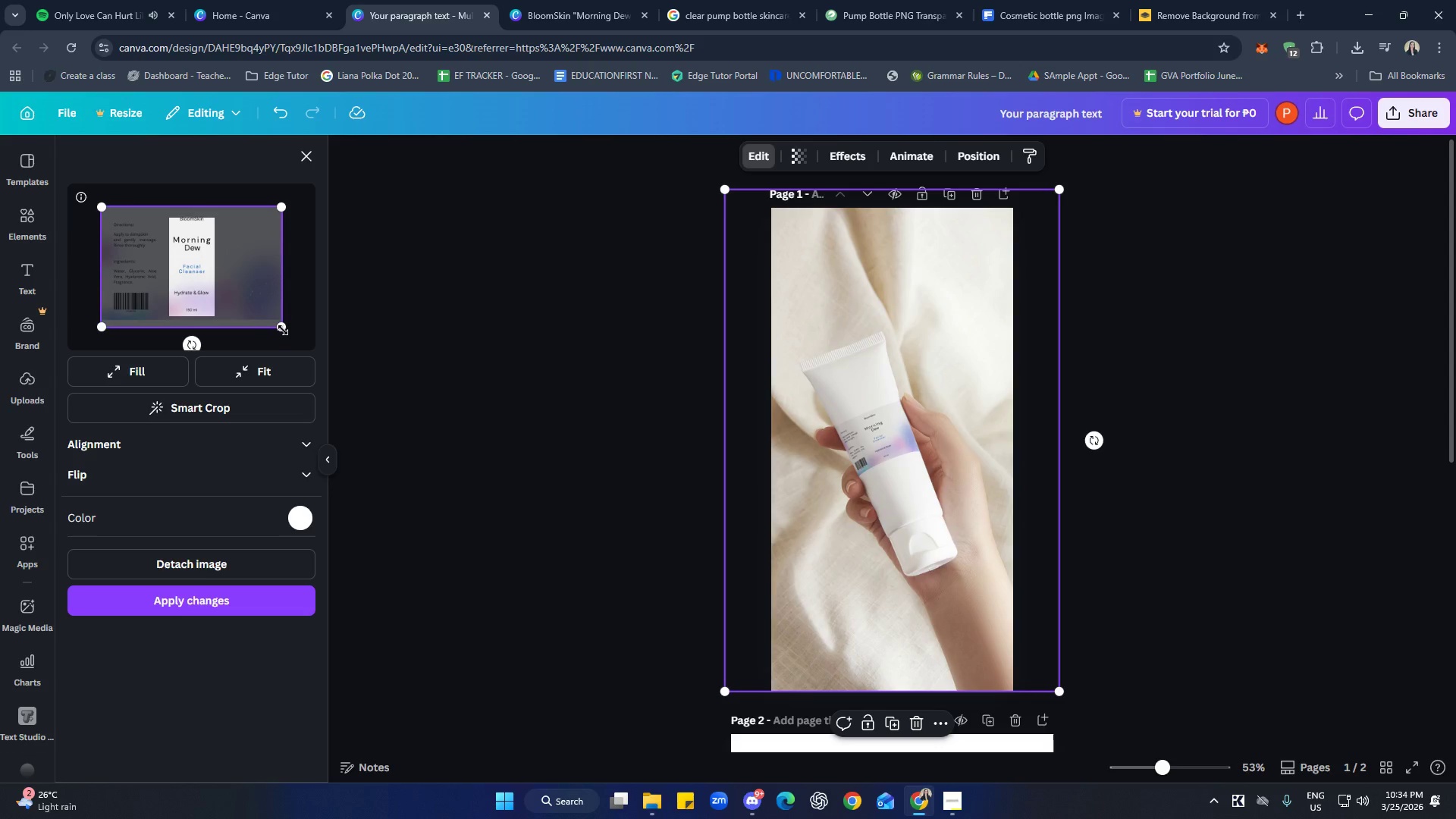 
left_click_drag(start_coordinate=[283, 330], to_coordinate=[281, 325])
 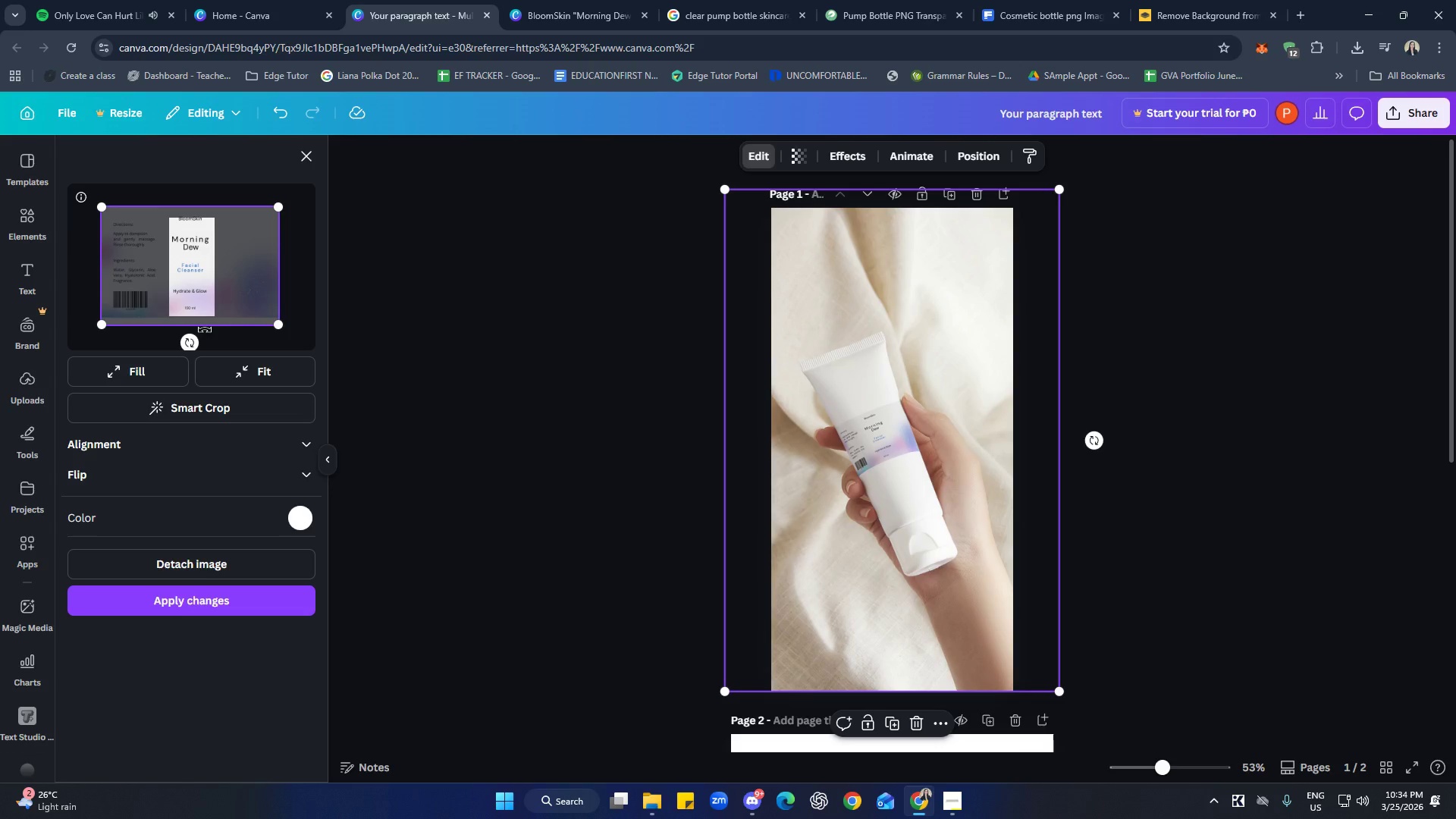 
wait(20.41)
 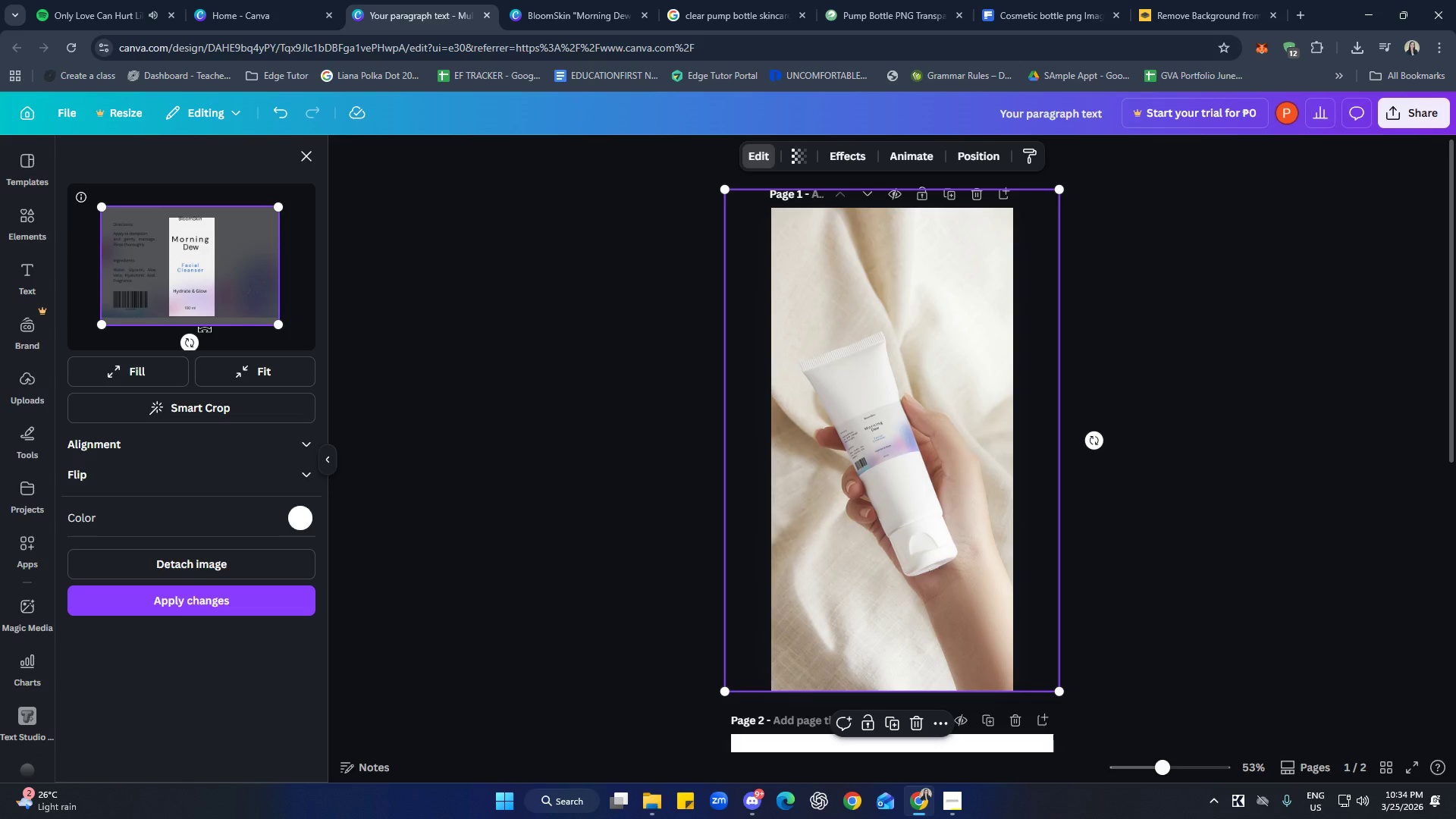 
left_click_drag(start_coordinate=[103, 207], to_coordinate=[112, 210])
 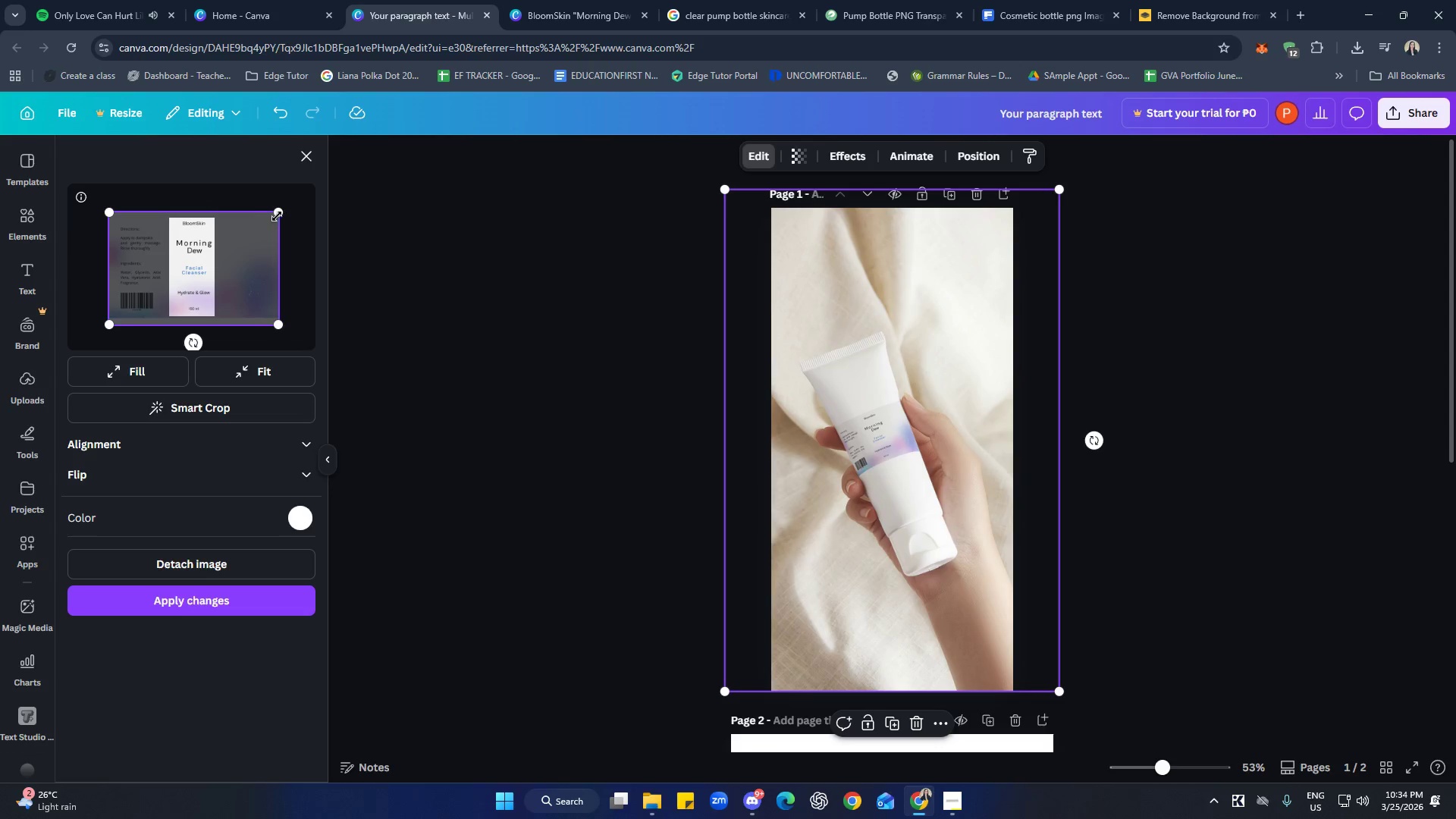 
left_click_drag(start_coordinate=[278, 215], to_coordinate=[273, 219])
 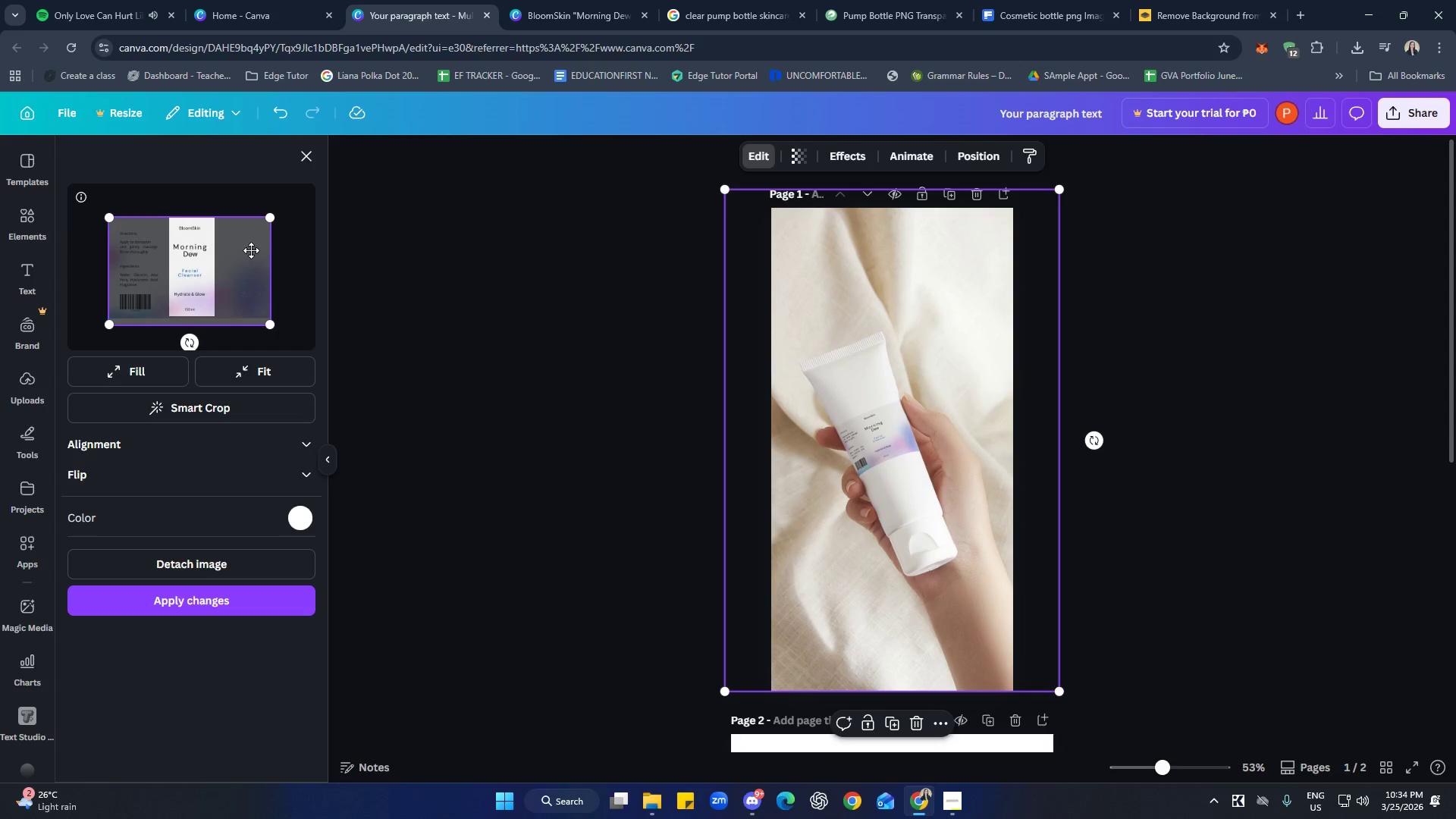 
left_click_drag(start_coordinate=[251, 250], to_coordinate=[255, 250])
 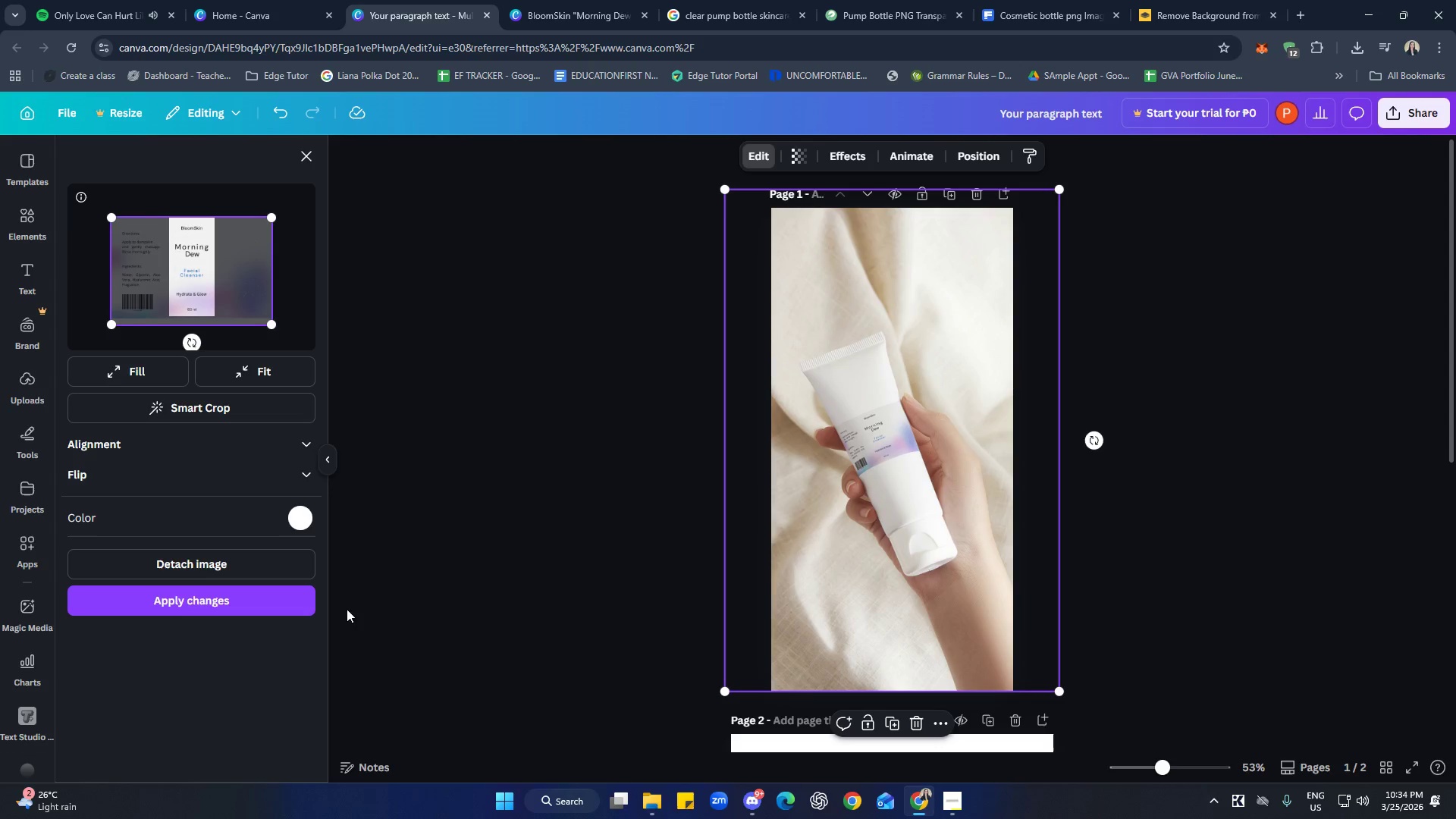 
left_click([195, 602])
 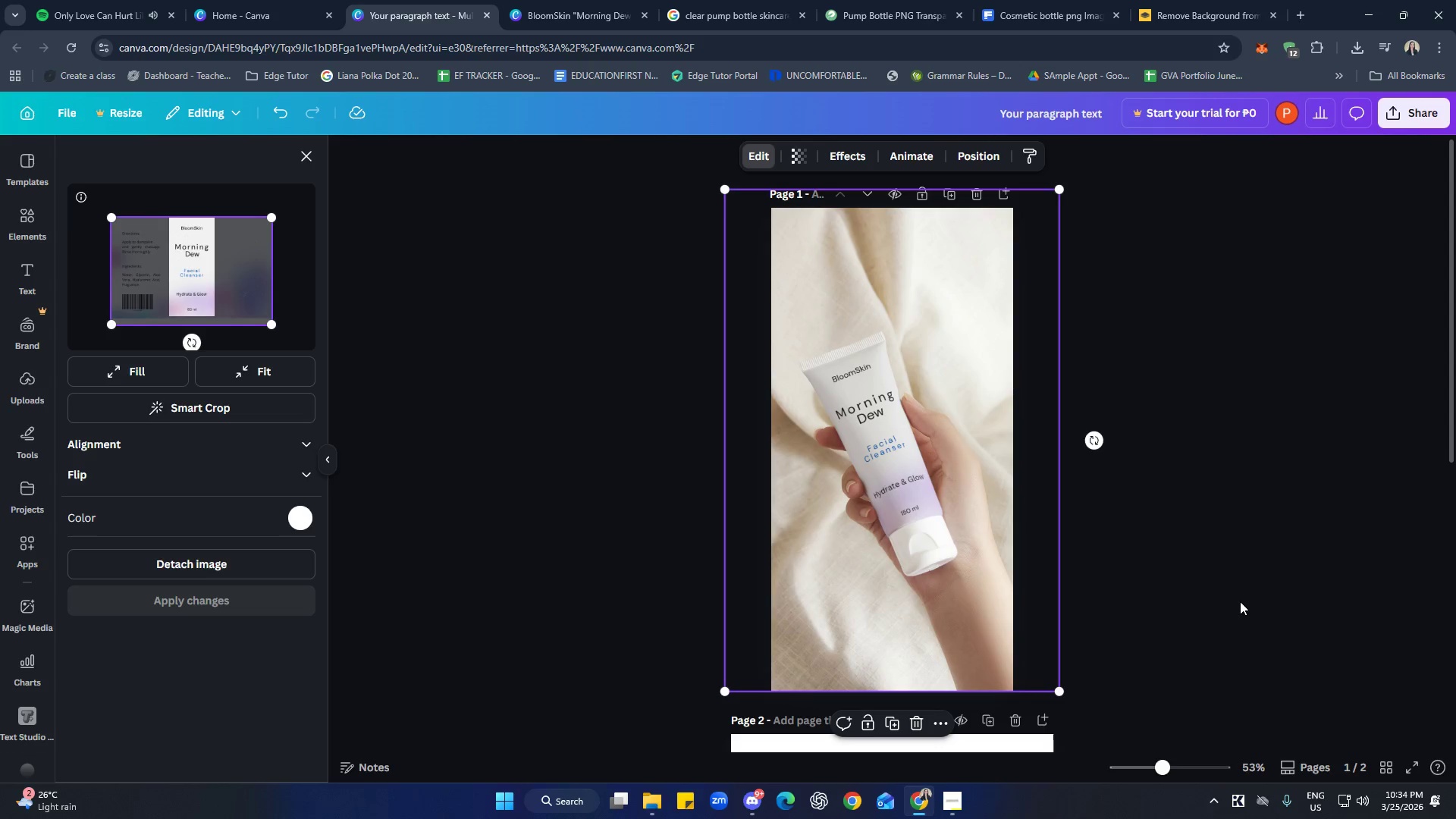 
left_click([1241, 574])
 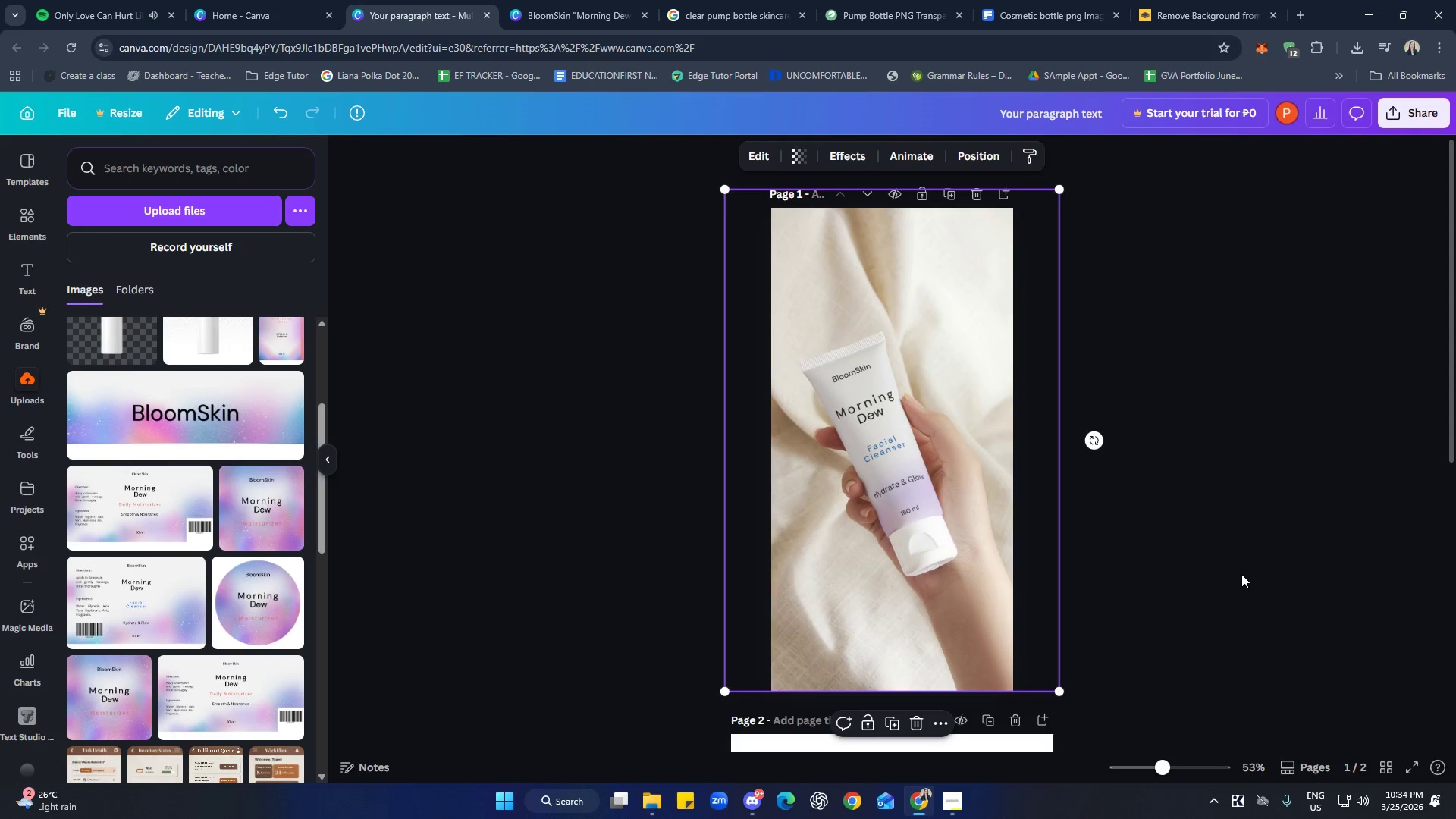 
left_click([1241, 573])
 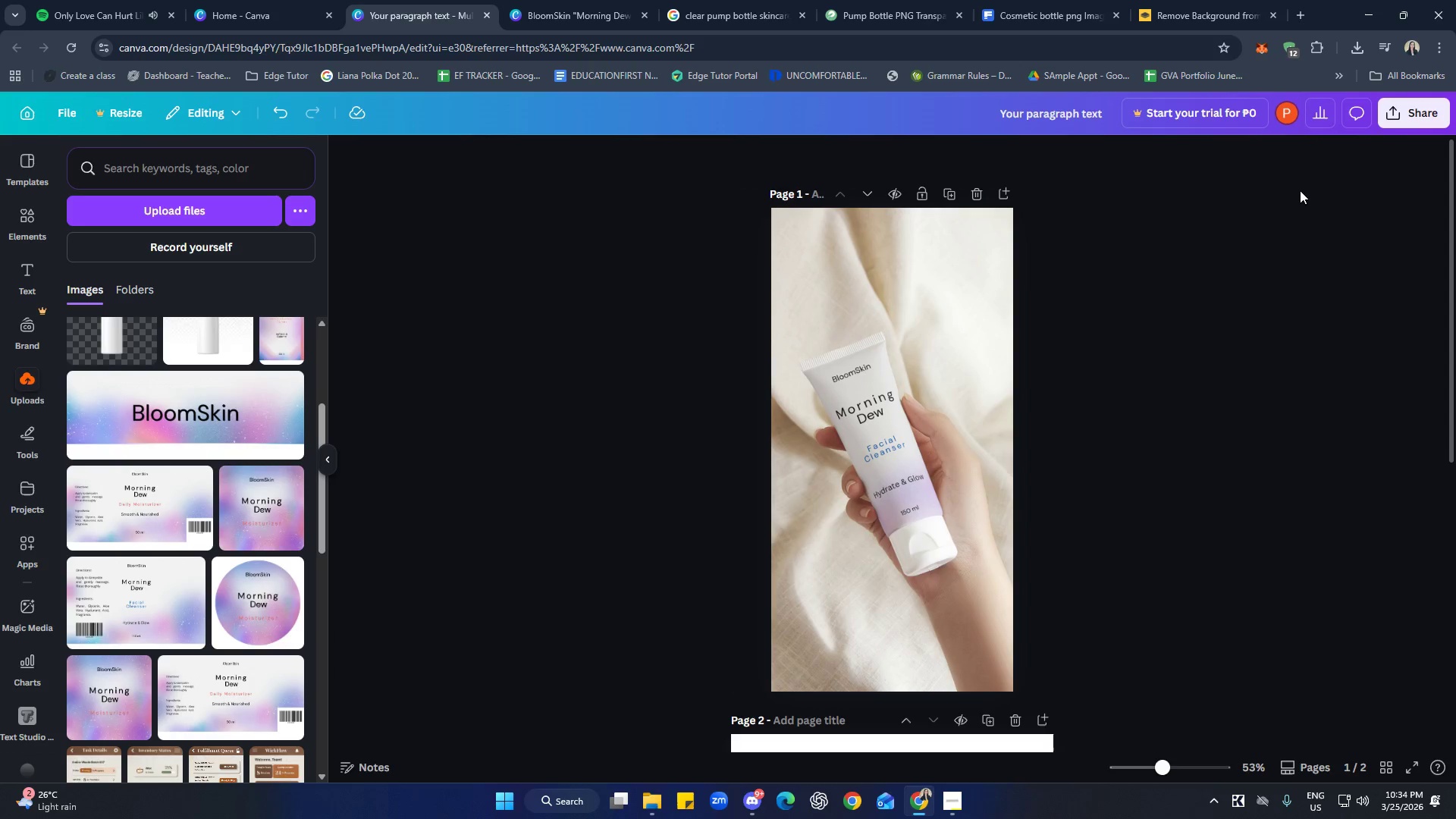 
wait(13.5)
 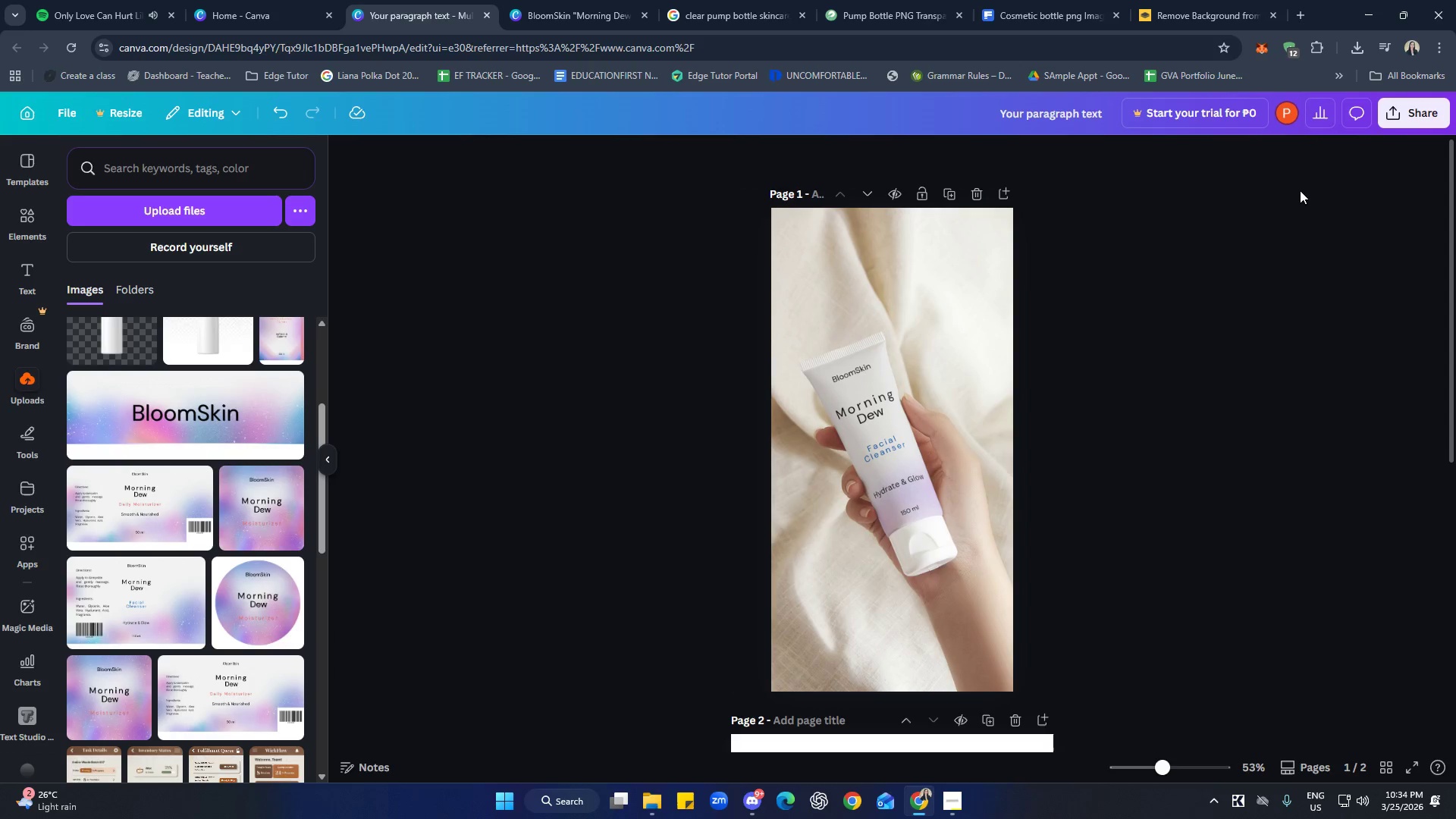 
double_click([884, 457])
 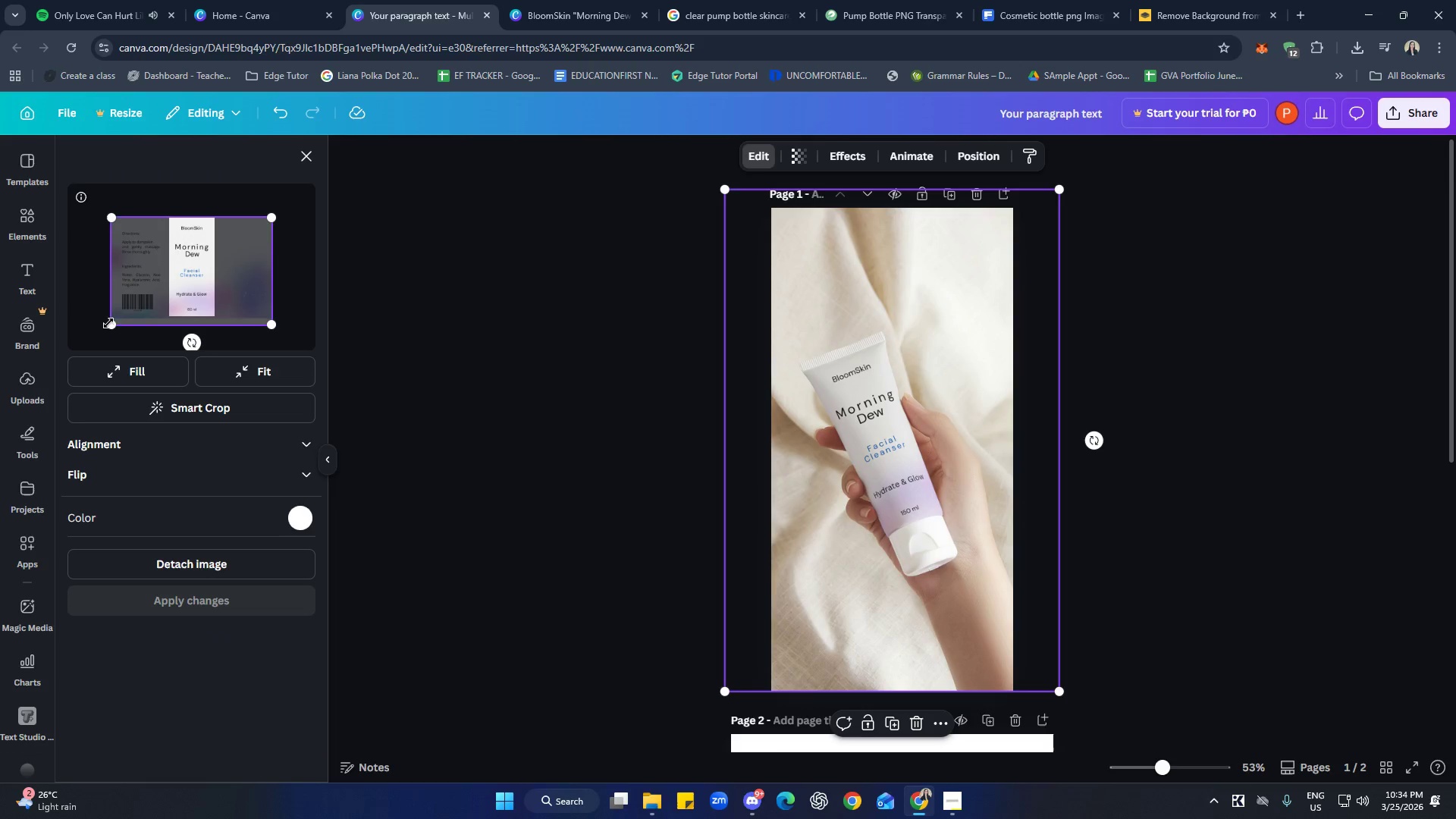 
left_click_drag(start_coordinate=[114, 324], to_coordinate=[118, 323])
 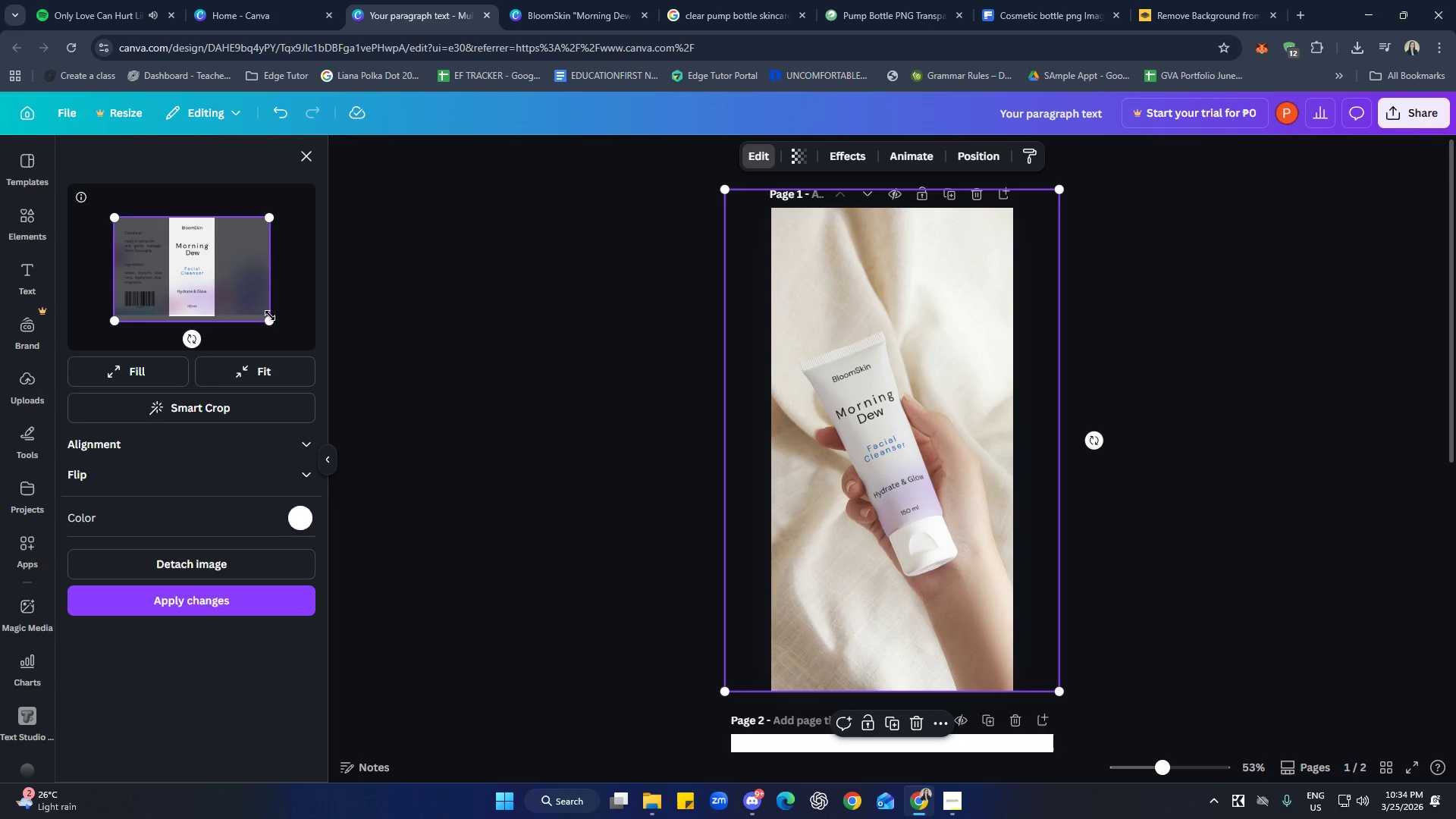 
left_click_drag(start_coordinate=[271, 218], to_coordinate=[266, 220])
 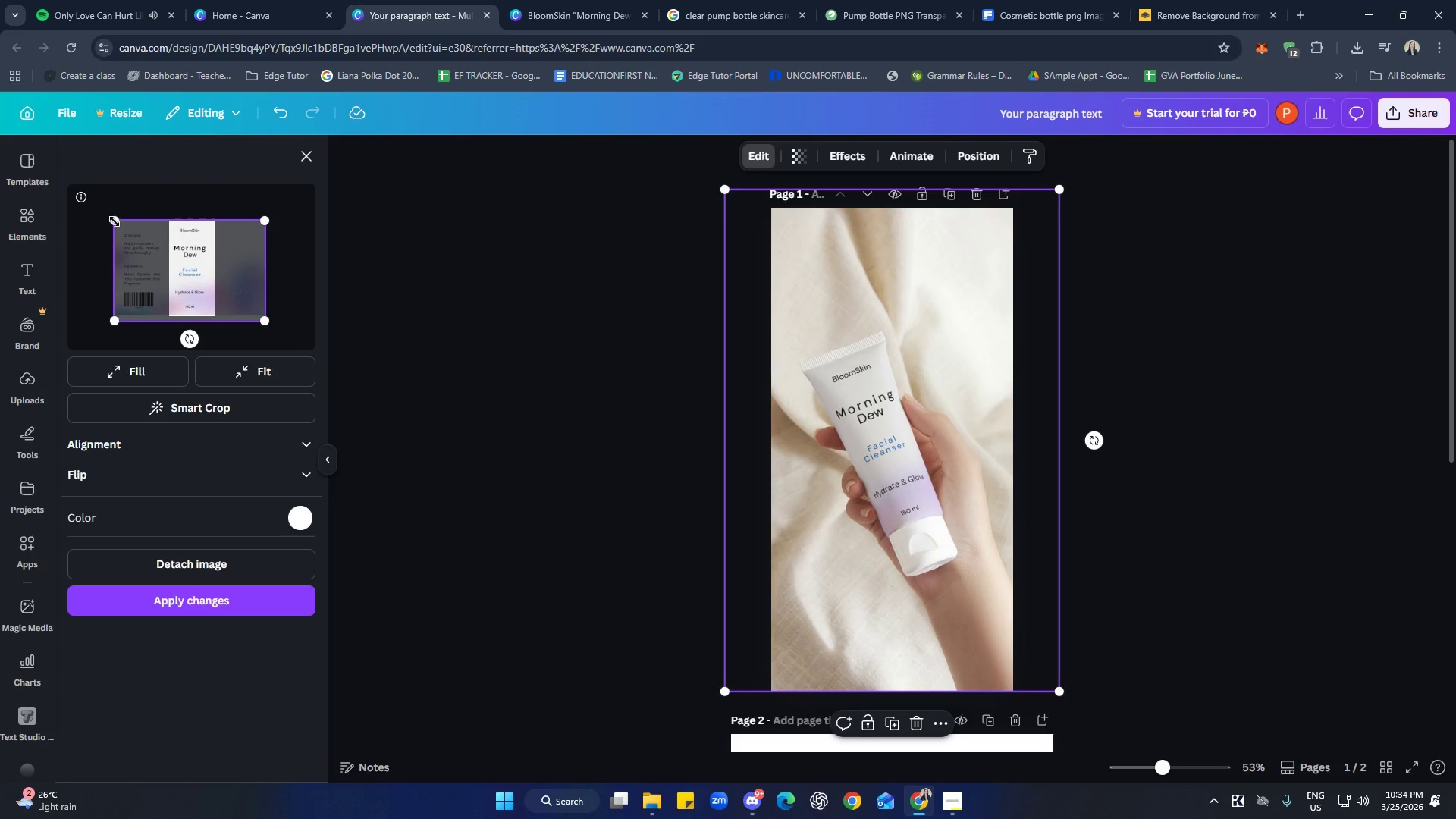 
left_click_drag(start_coordinate=[115, 221], to_coordinate=[119, 221])
 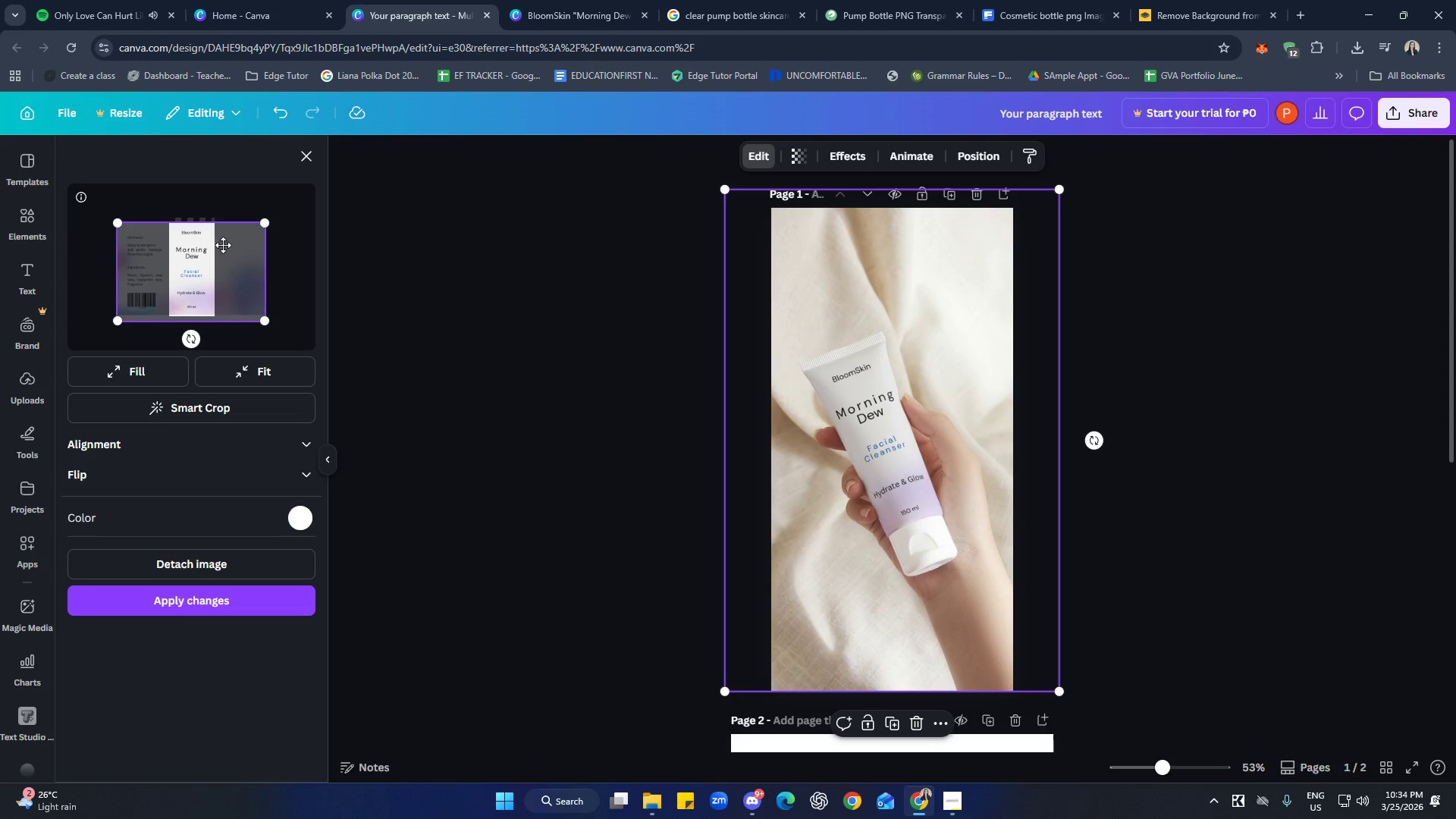 
left_click_drag(start_coordinate=[223, 245], to_coordinate=[223, 241])
 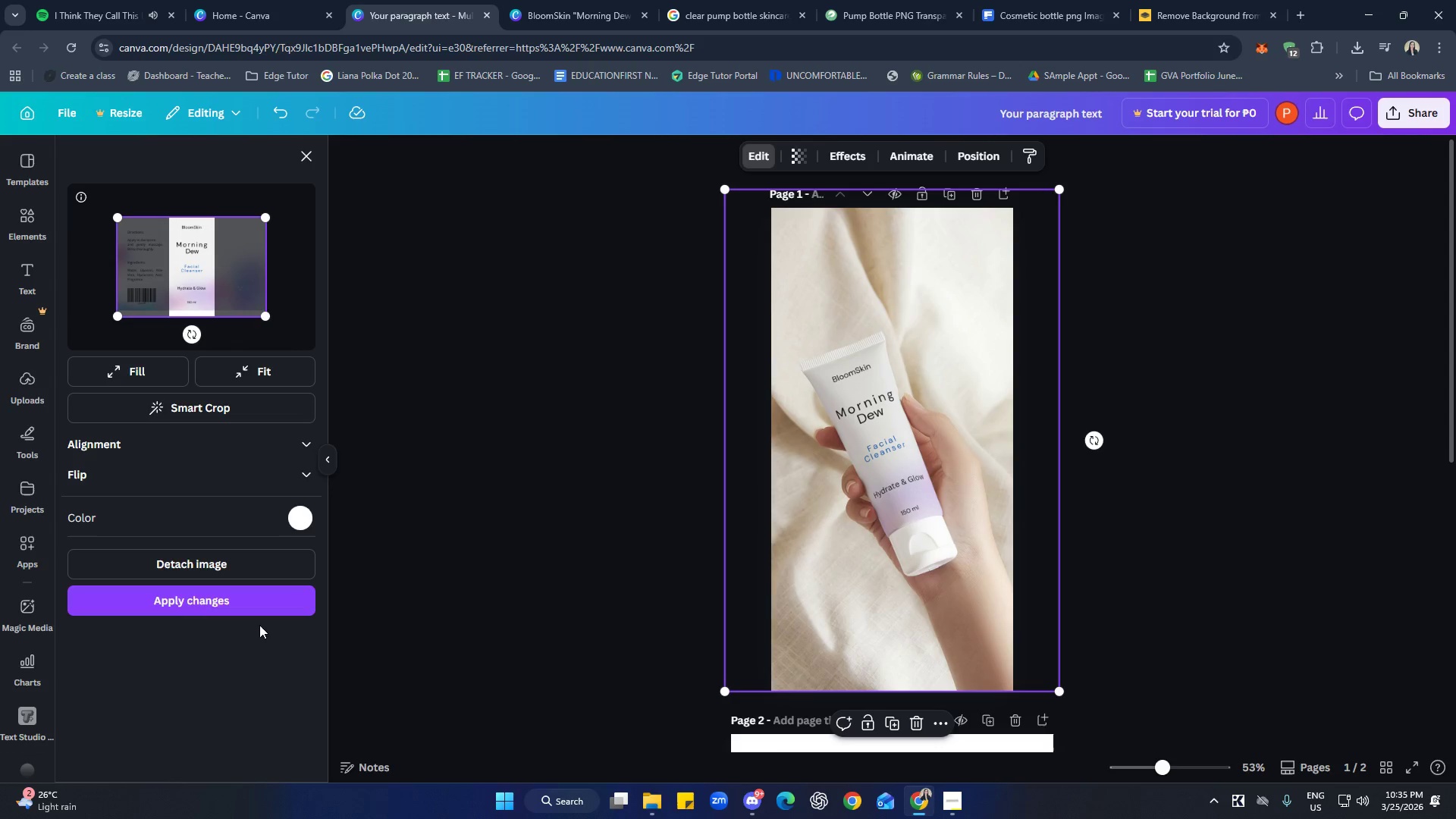 
left_click([226, 601])
 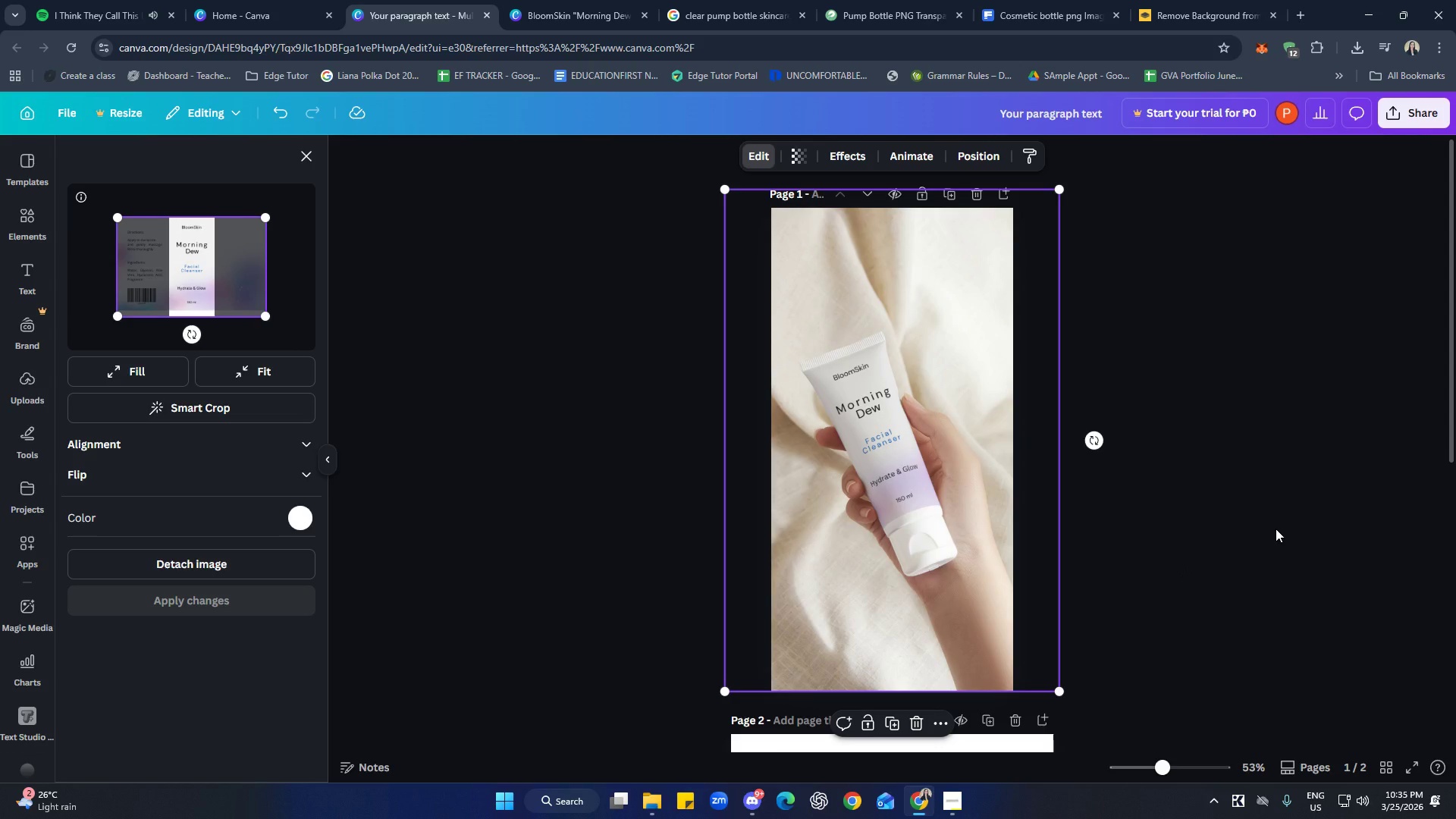 
double_click([1276, 529])
 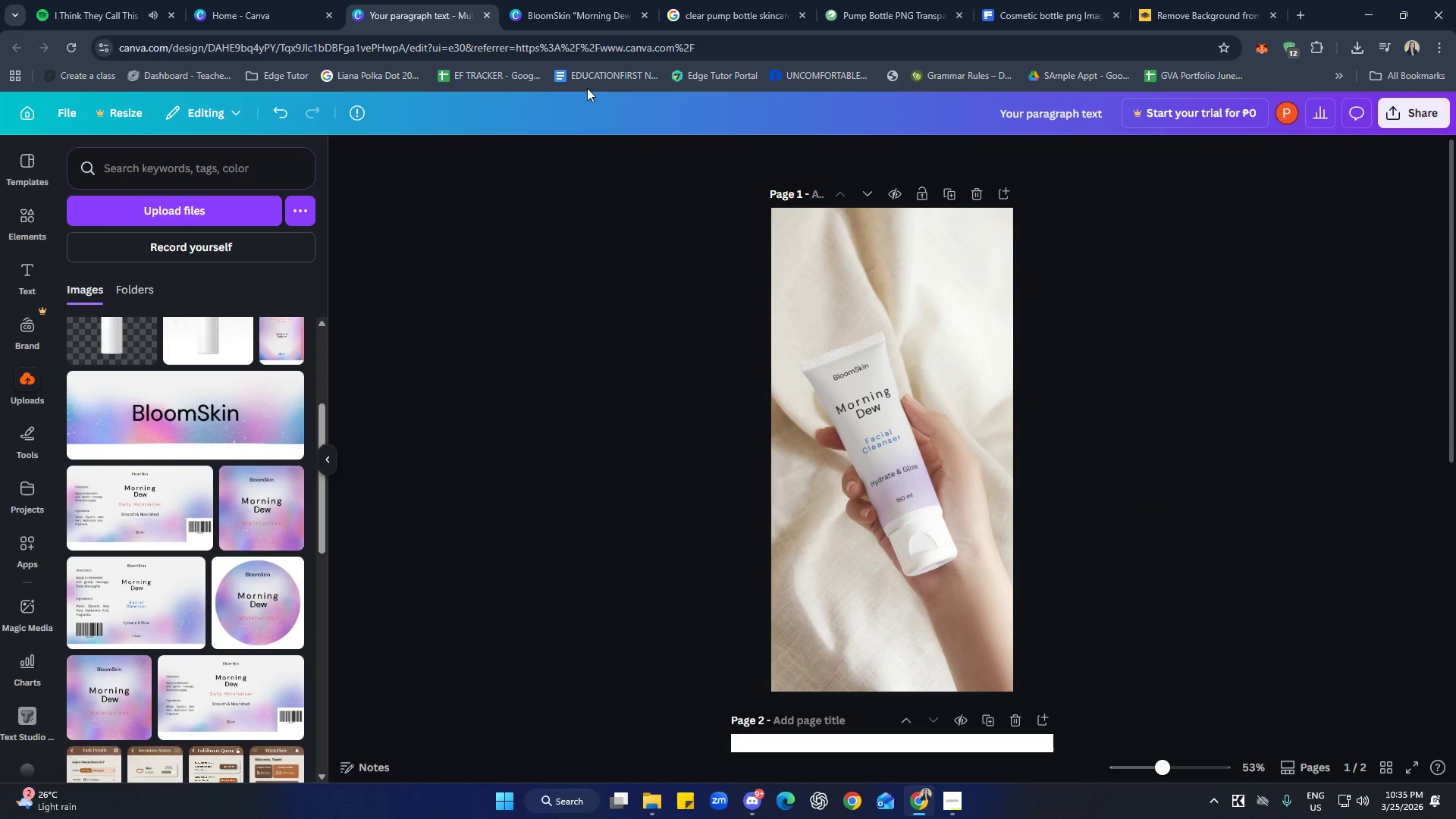 
left_click([533, 8])
 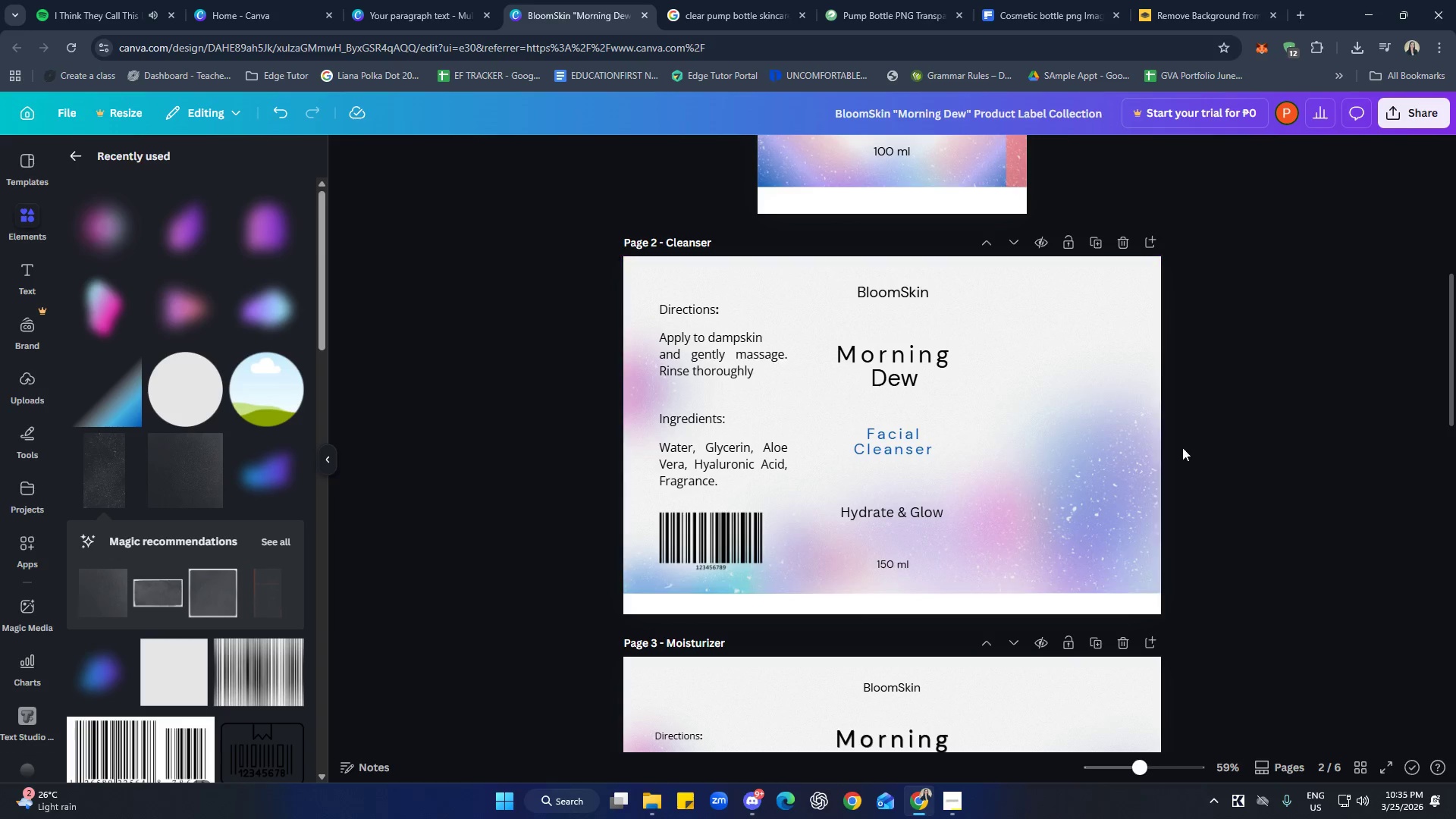 
scroll: coordinate [1277, 598], scroll_direction: up, amount: 12.0
 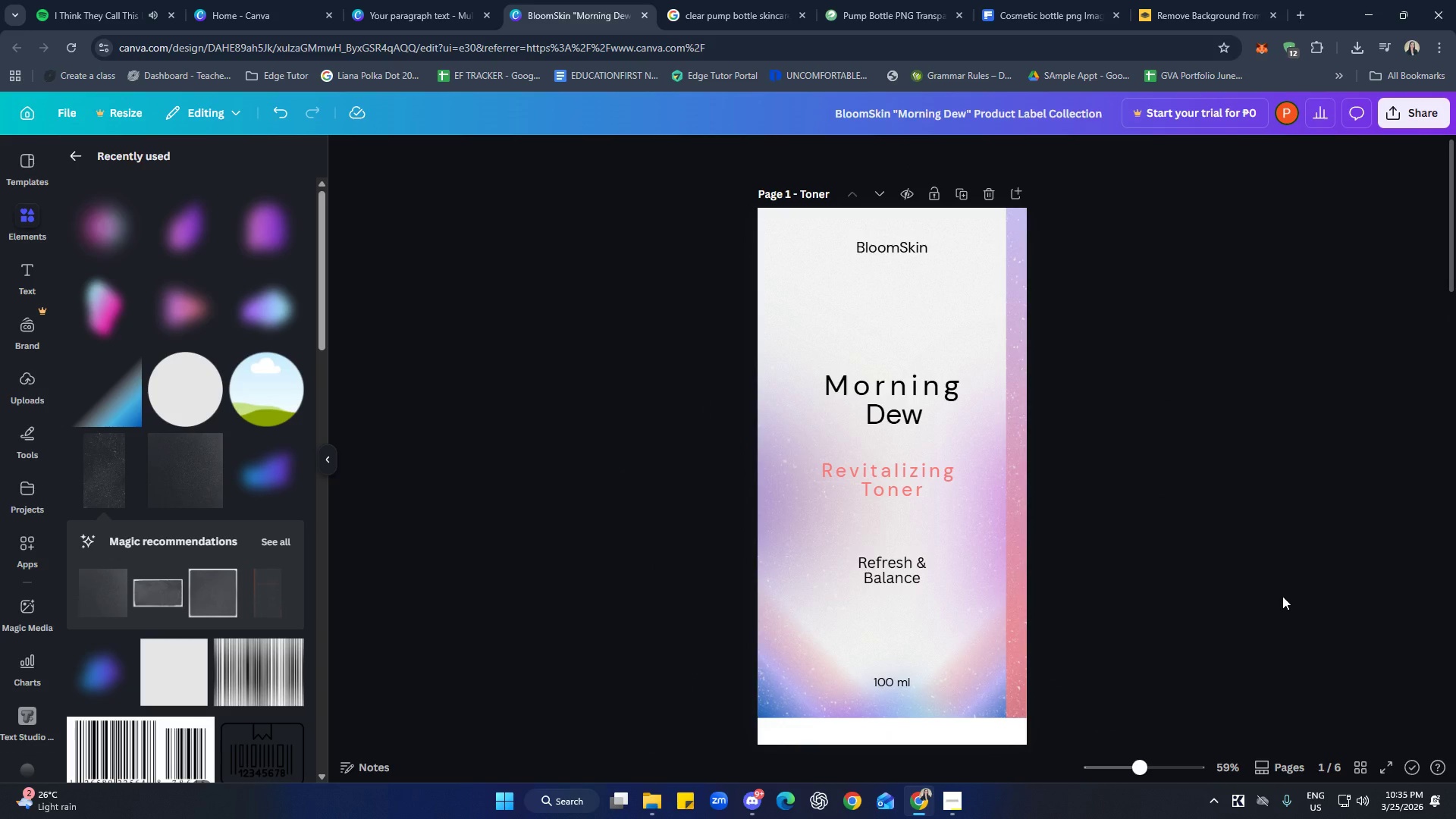 
scroll: coordinate [1278, 584], scroll_direction: down, amount: 8.0
 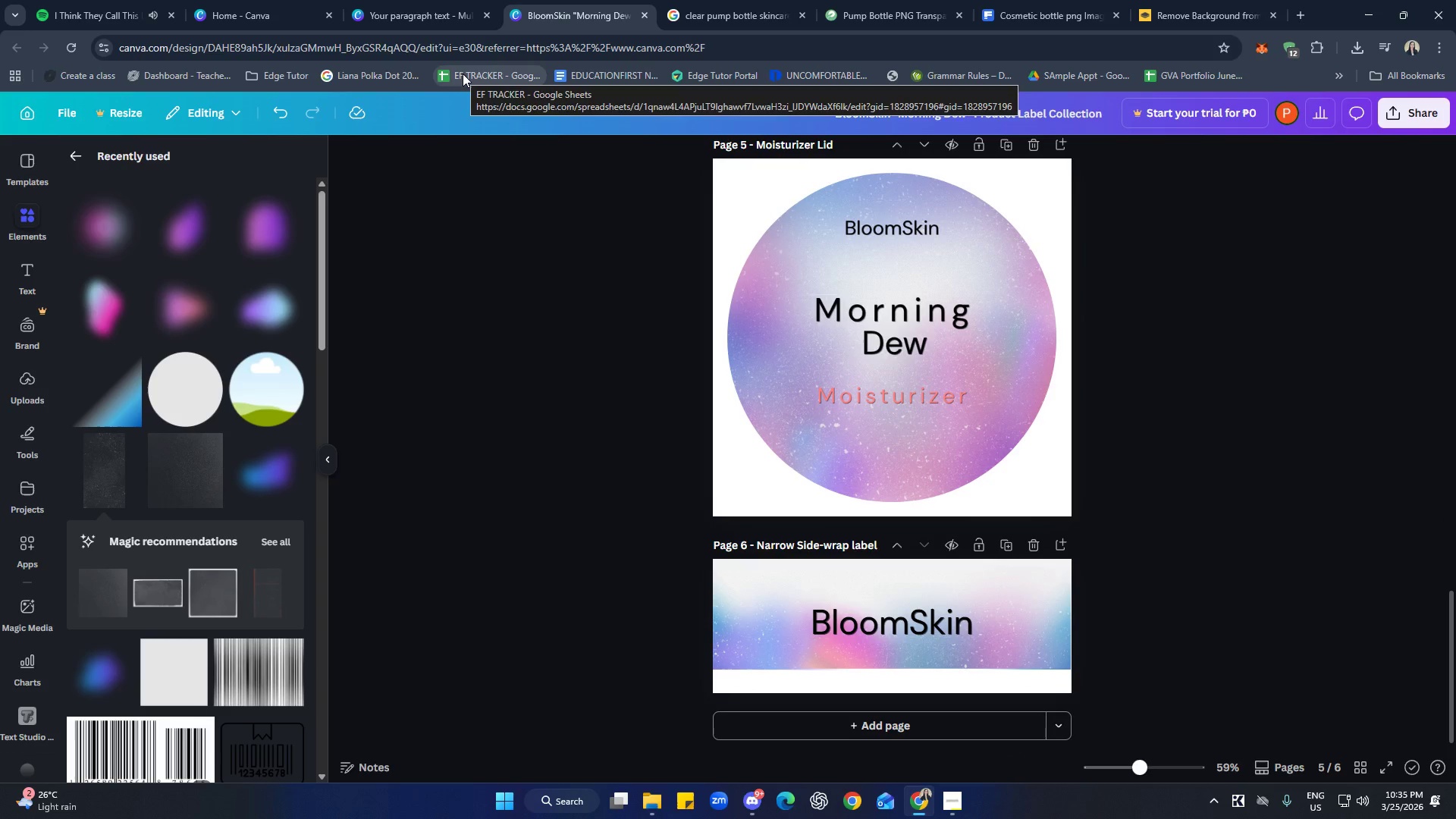 
left_click([416, 0])
 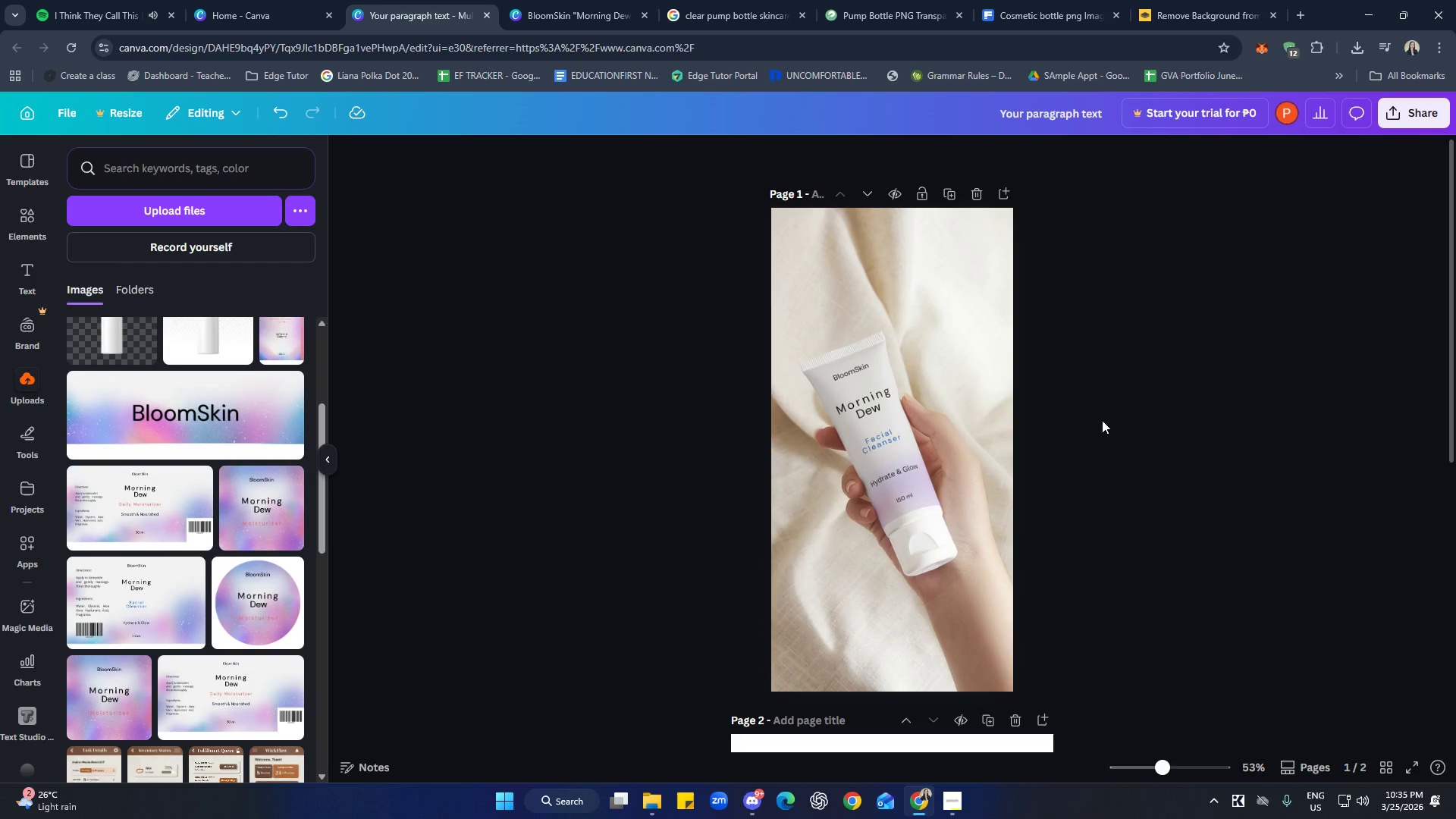 
left_click([1235, 435])
 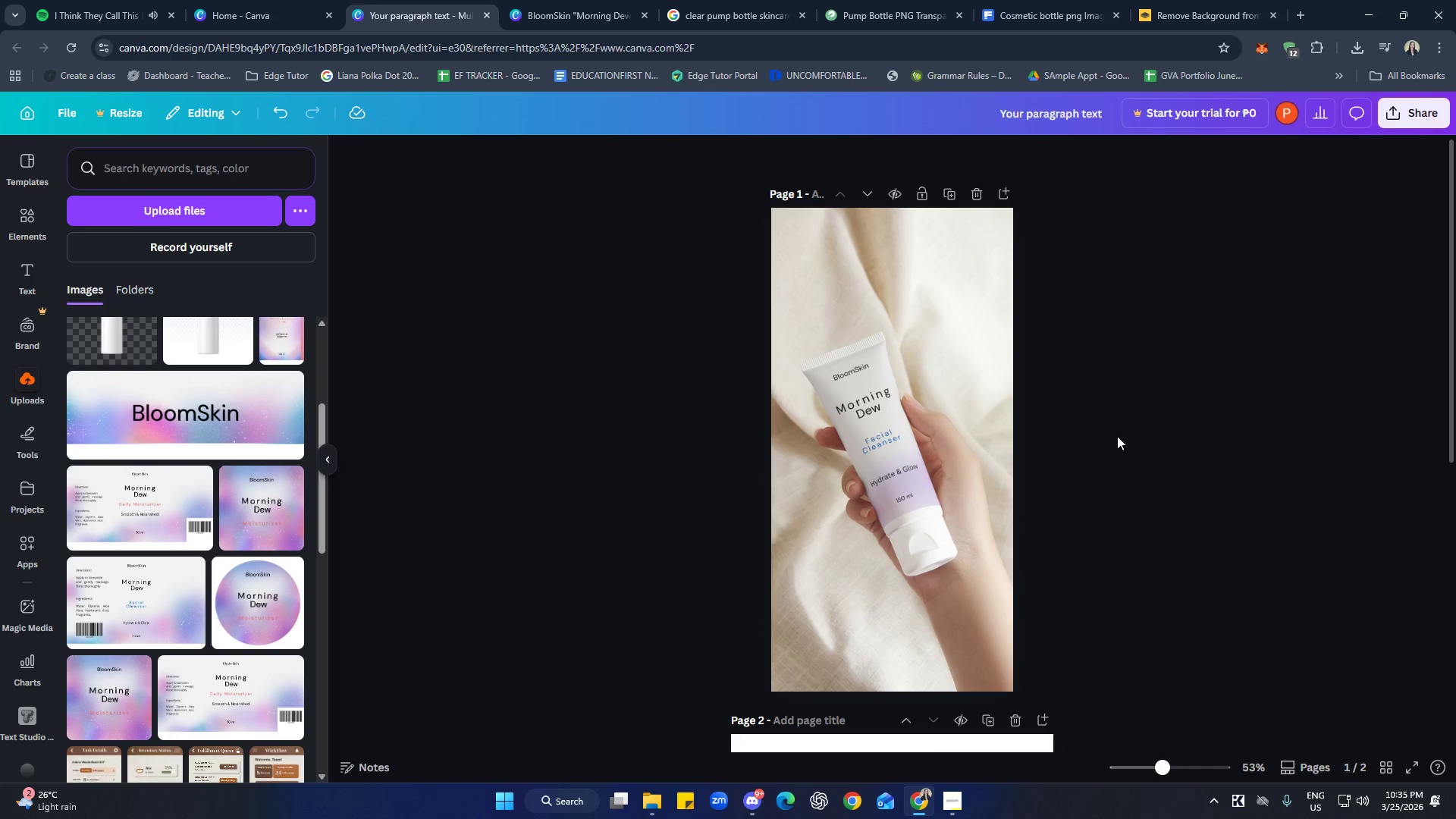 
left_click([911, 507])
 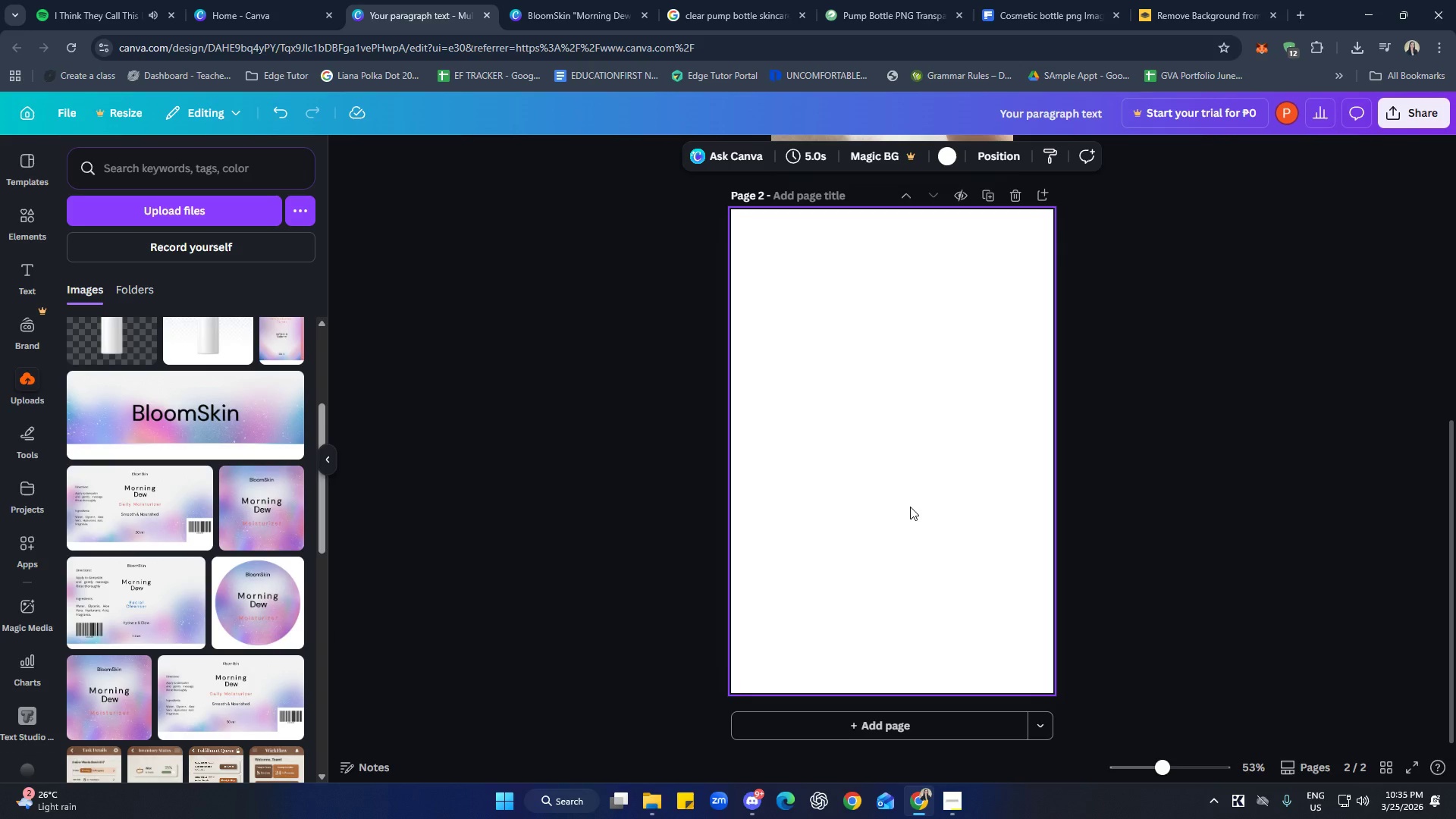 
scroll: coordinate [1115, 471], scroll_direction: down, amount: 7.0
 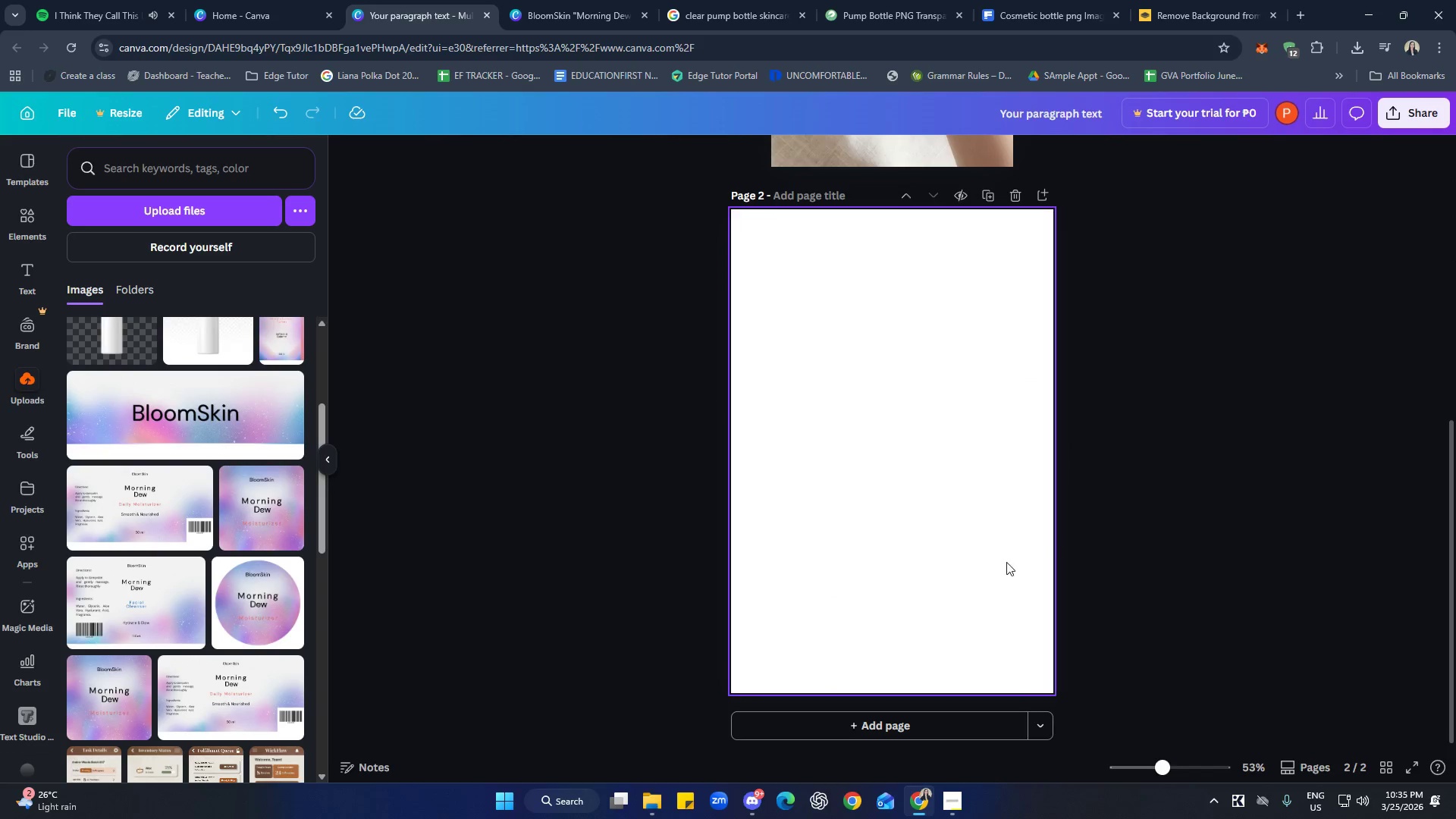 
wait(19.31)
 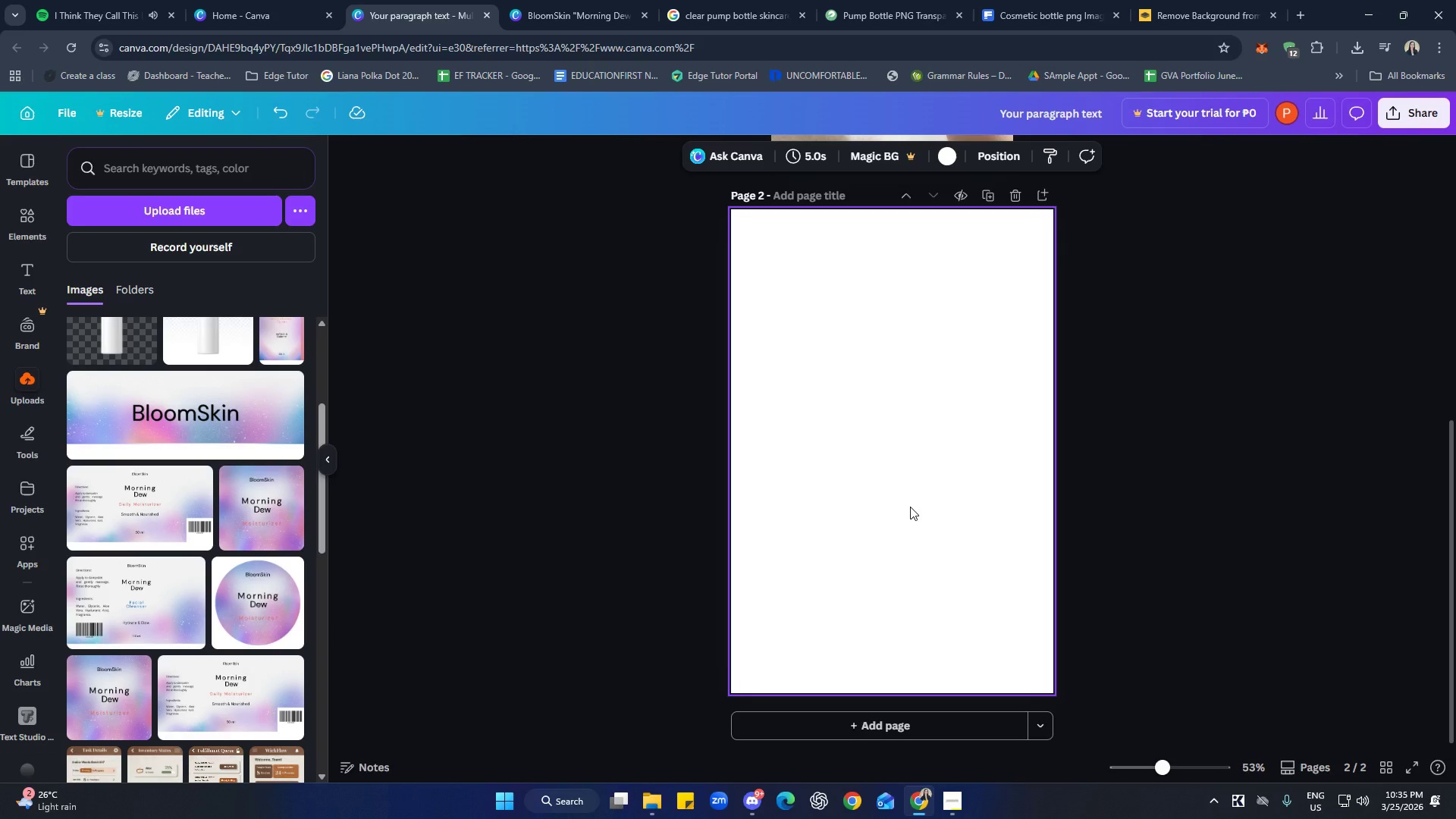 
scroll: coordinate [1168, 583], scroll_direction: up, amount: 7.0
 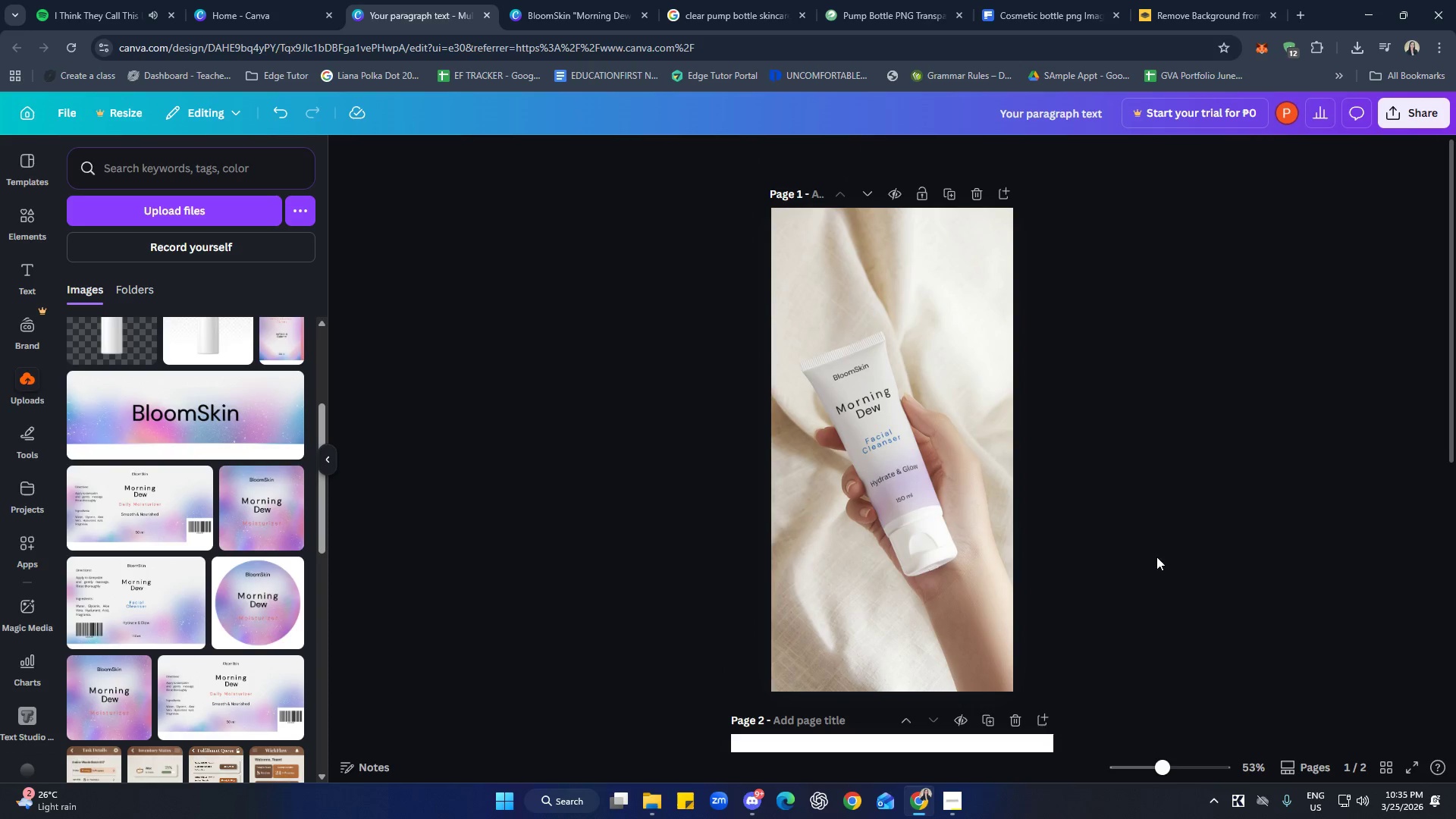 
left_click([975, 472])
 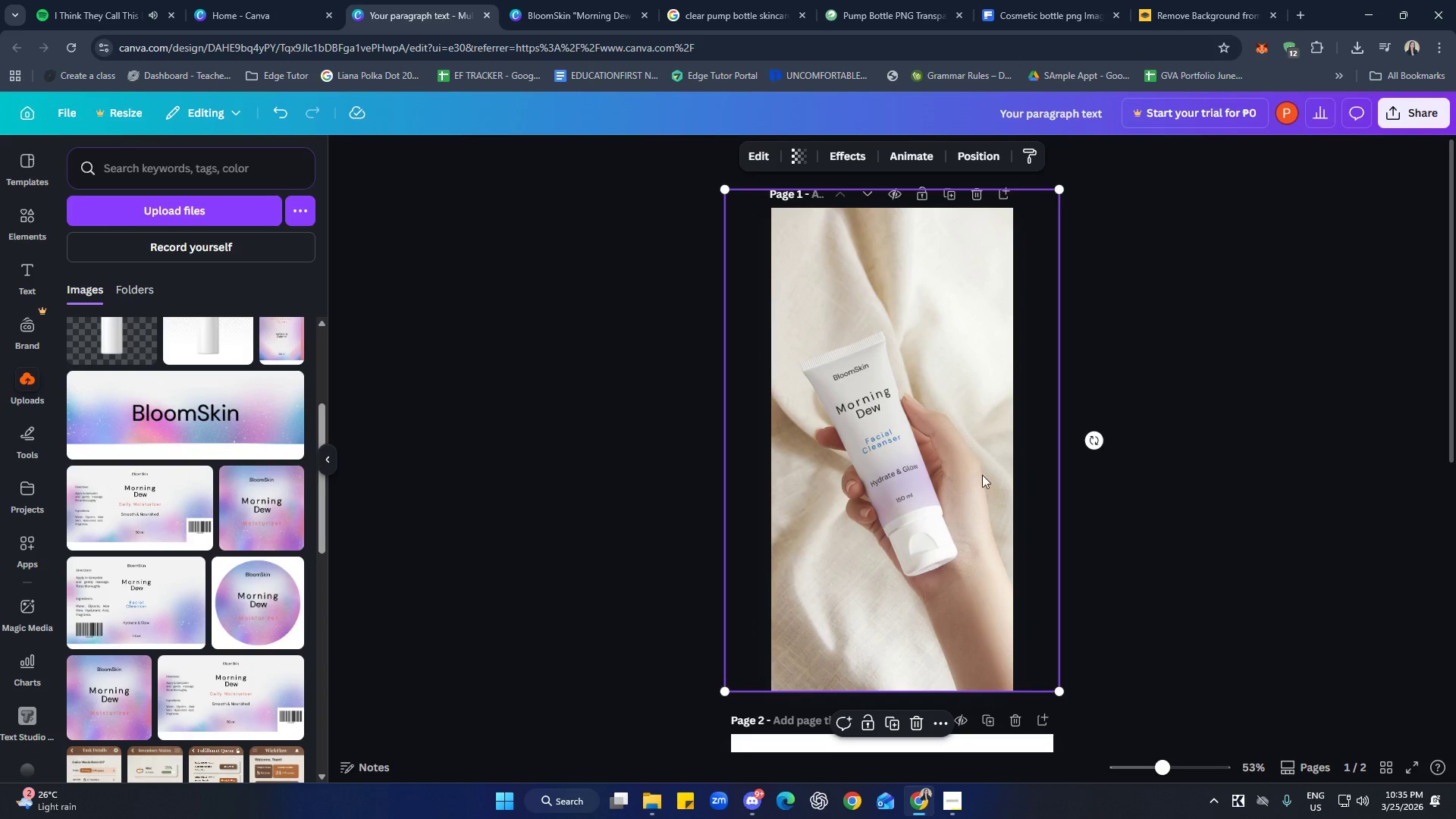 
wait(11.66)
 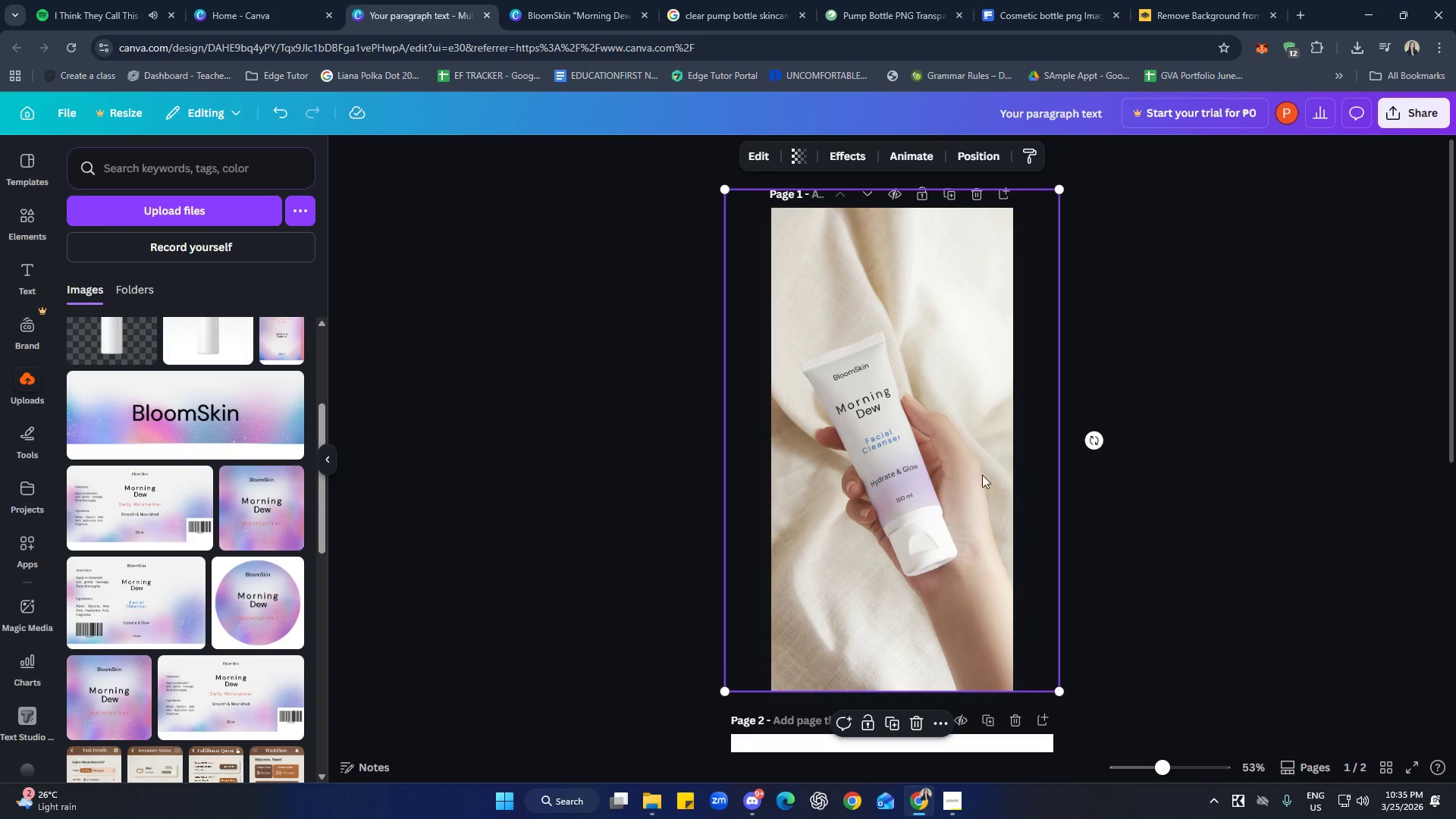 
left_click_drag(start_coordinate=[1042, 360], to_coordinate=[1046, 361])
 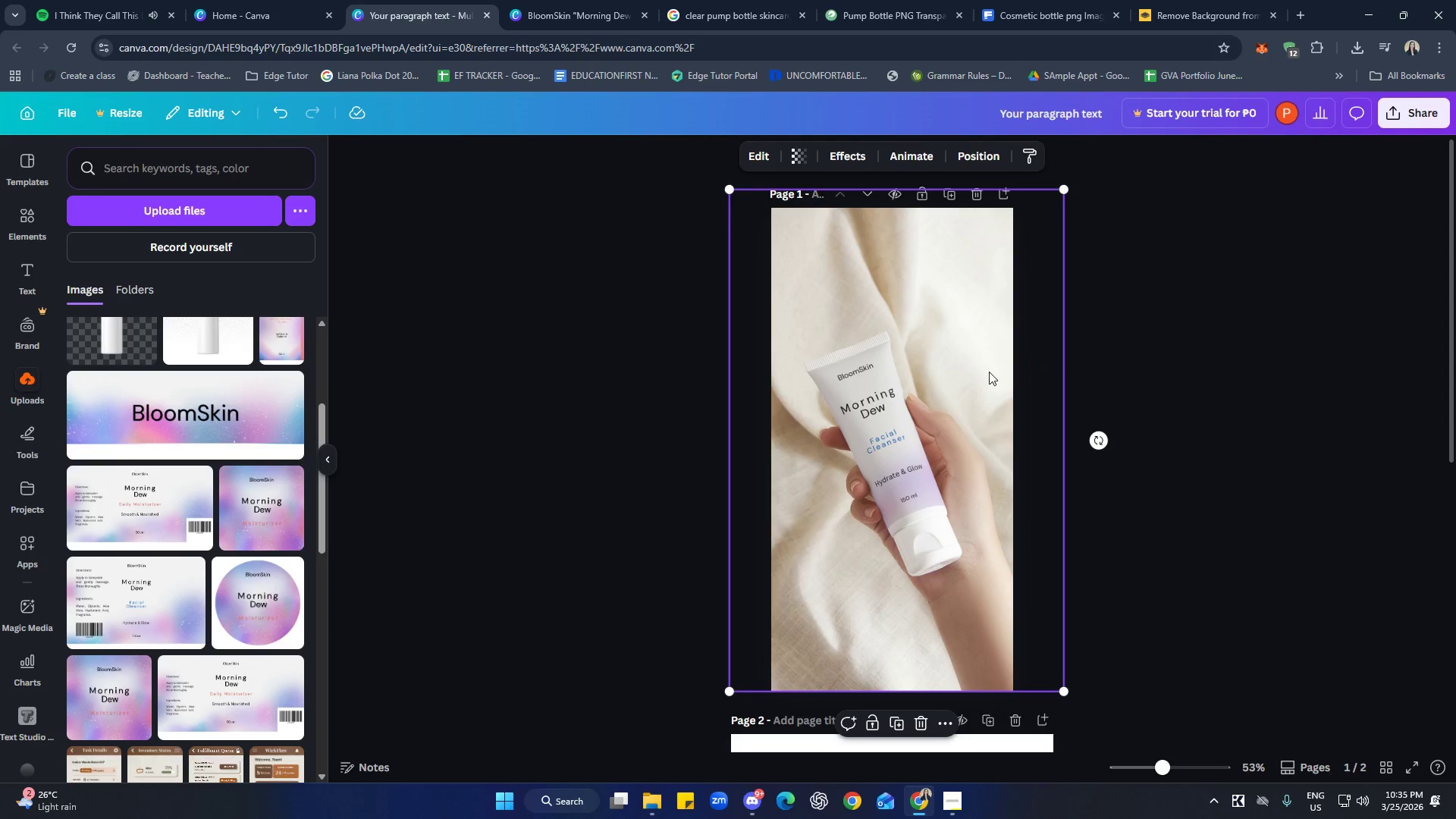 
left_click([989, 372])
 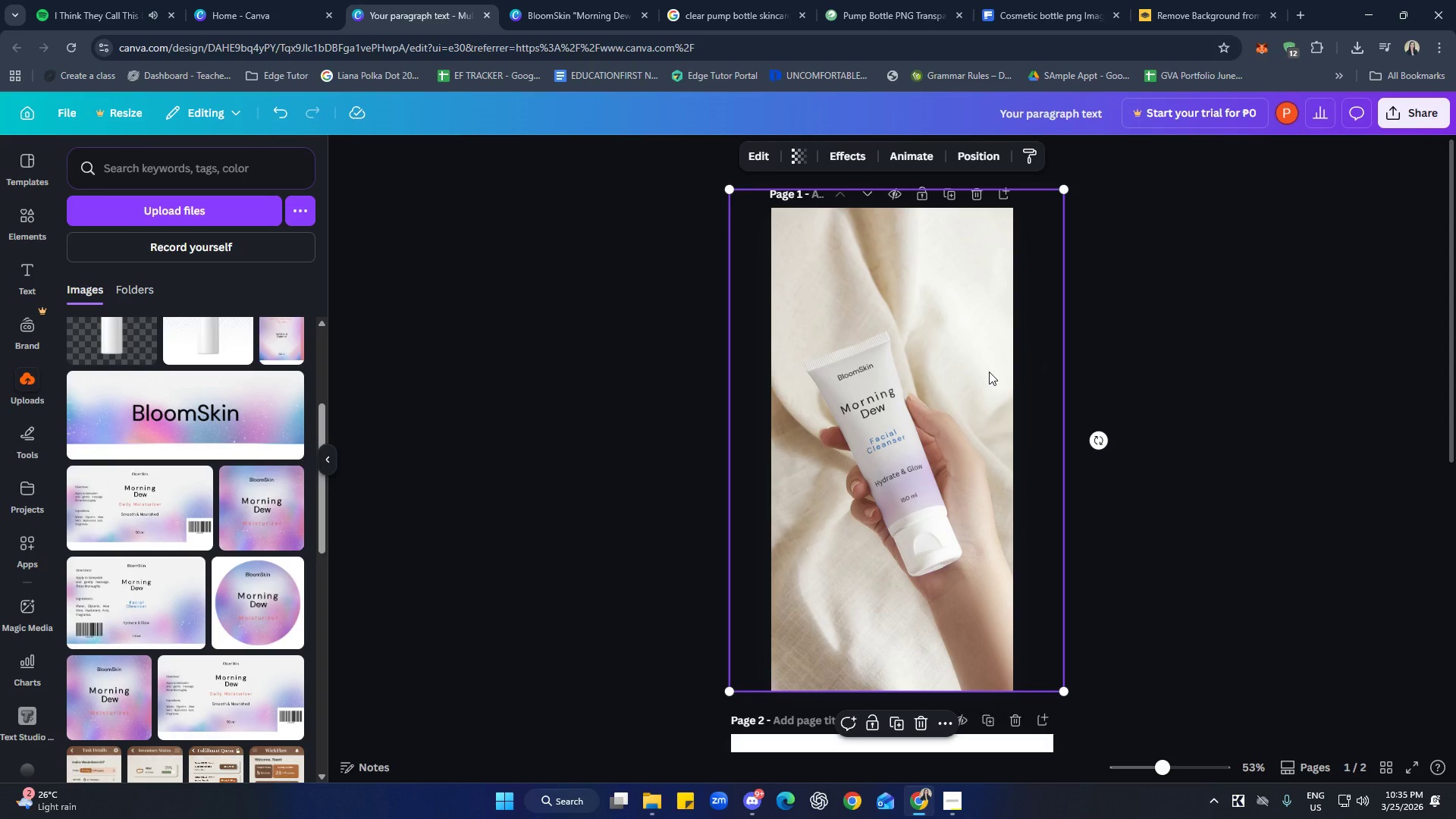 
key(Control+ControlLeft)
 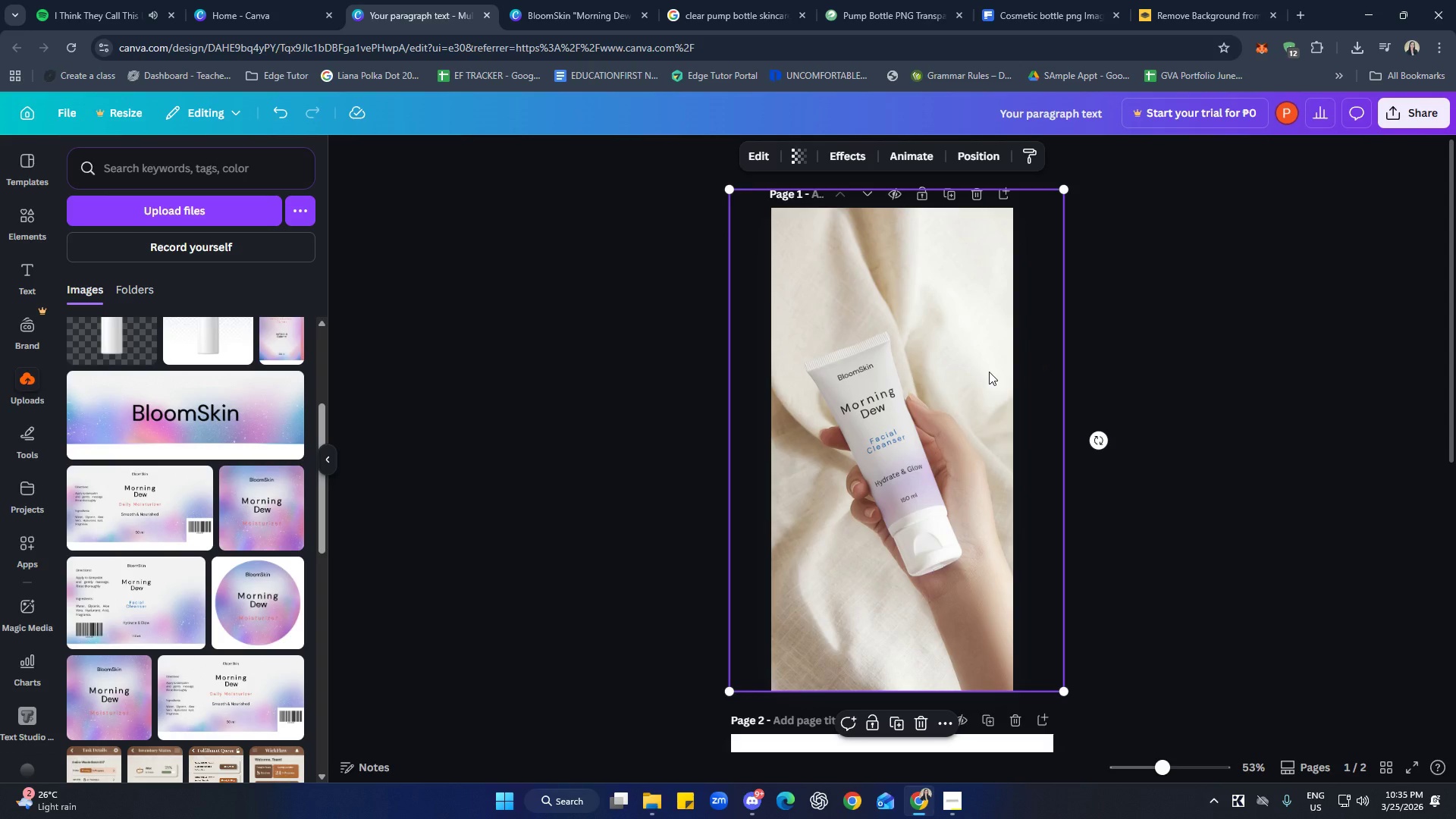 
key(Control+C)
 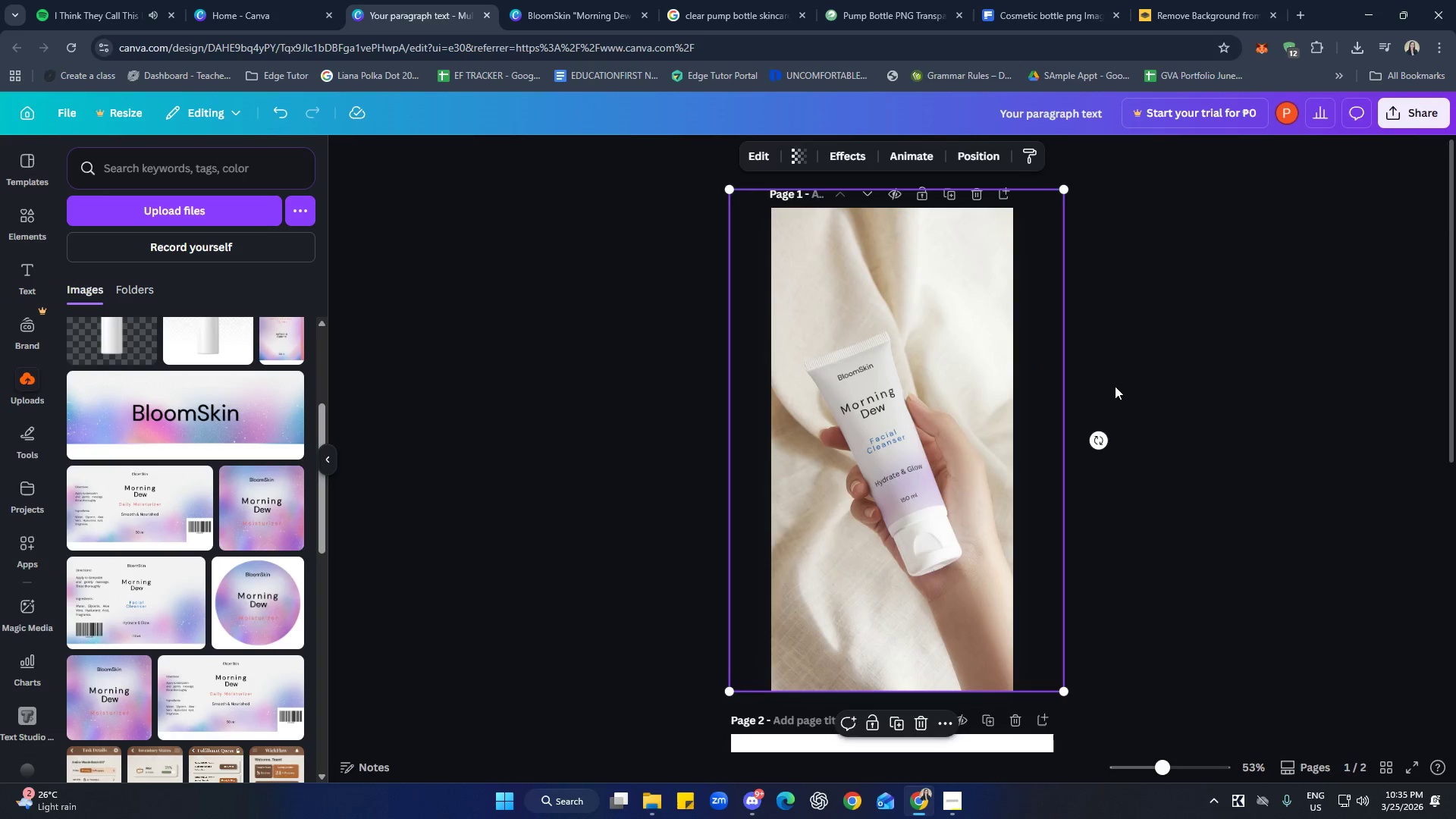 
left_click([960, 561])
 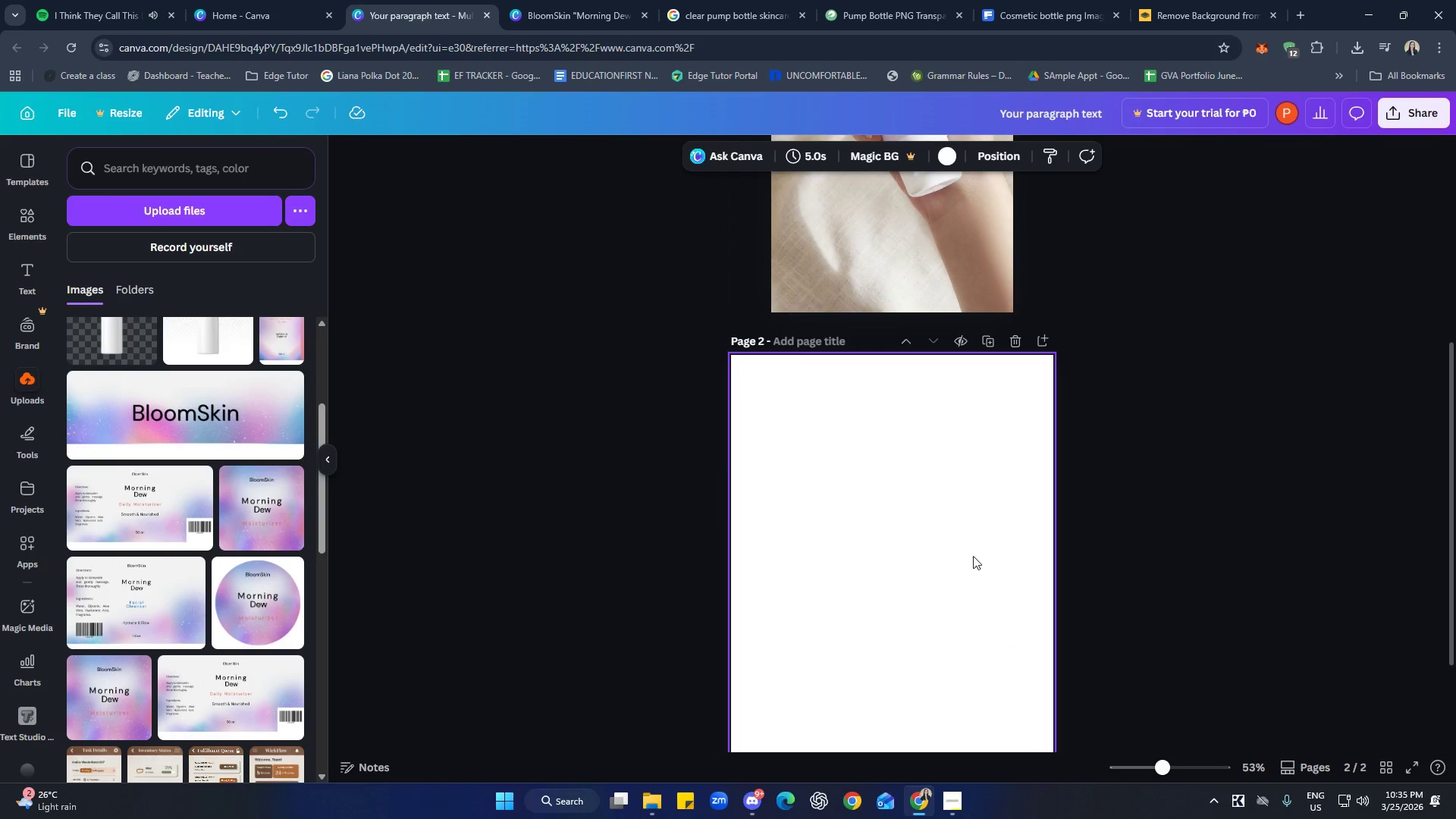 
scroll: coordinate [1134, 428], scroll_direction: down, amount: 5.0
 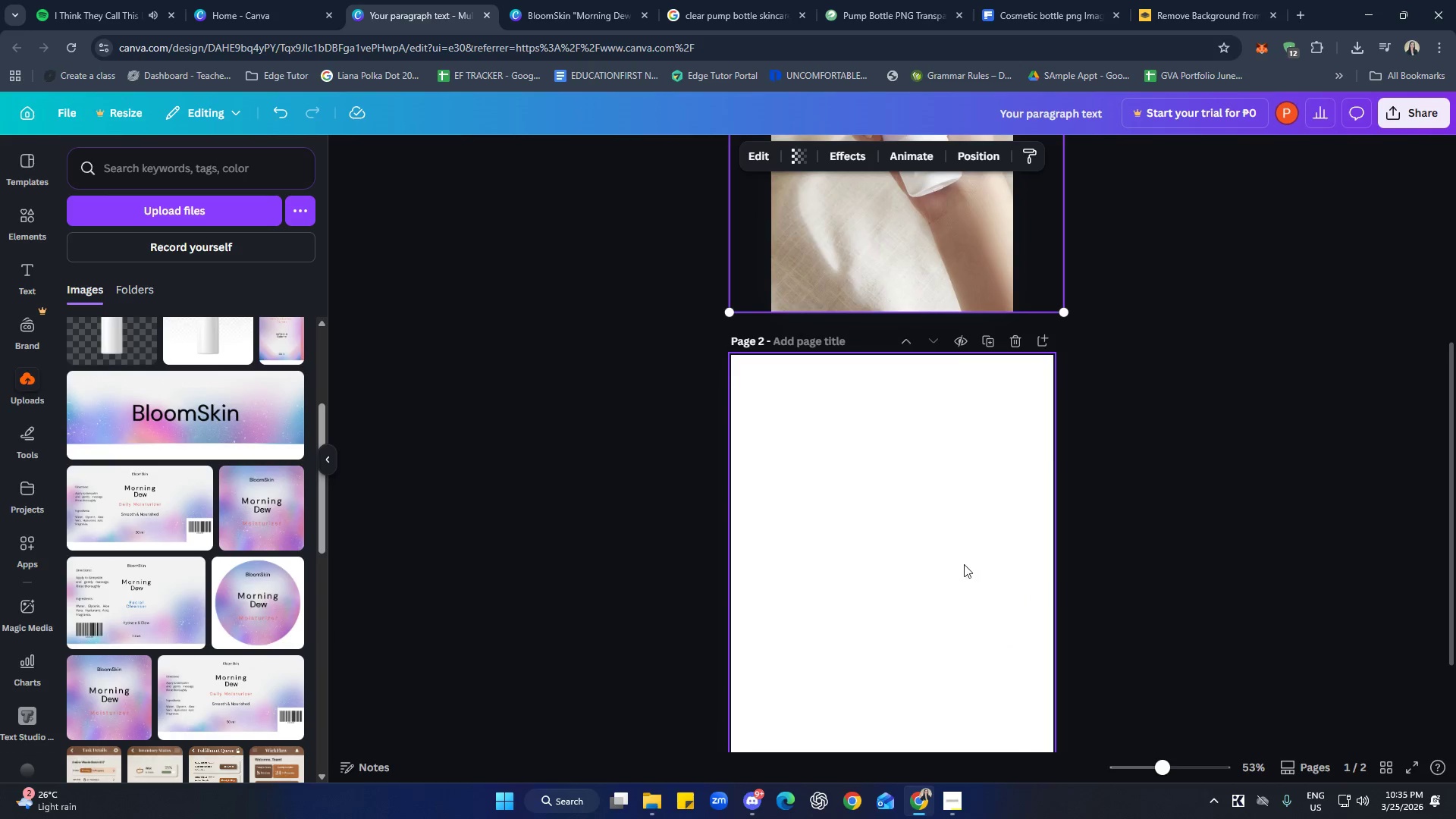 
key(Control+V)
 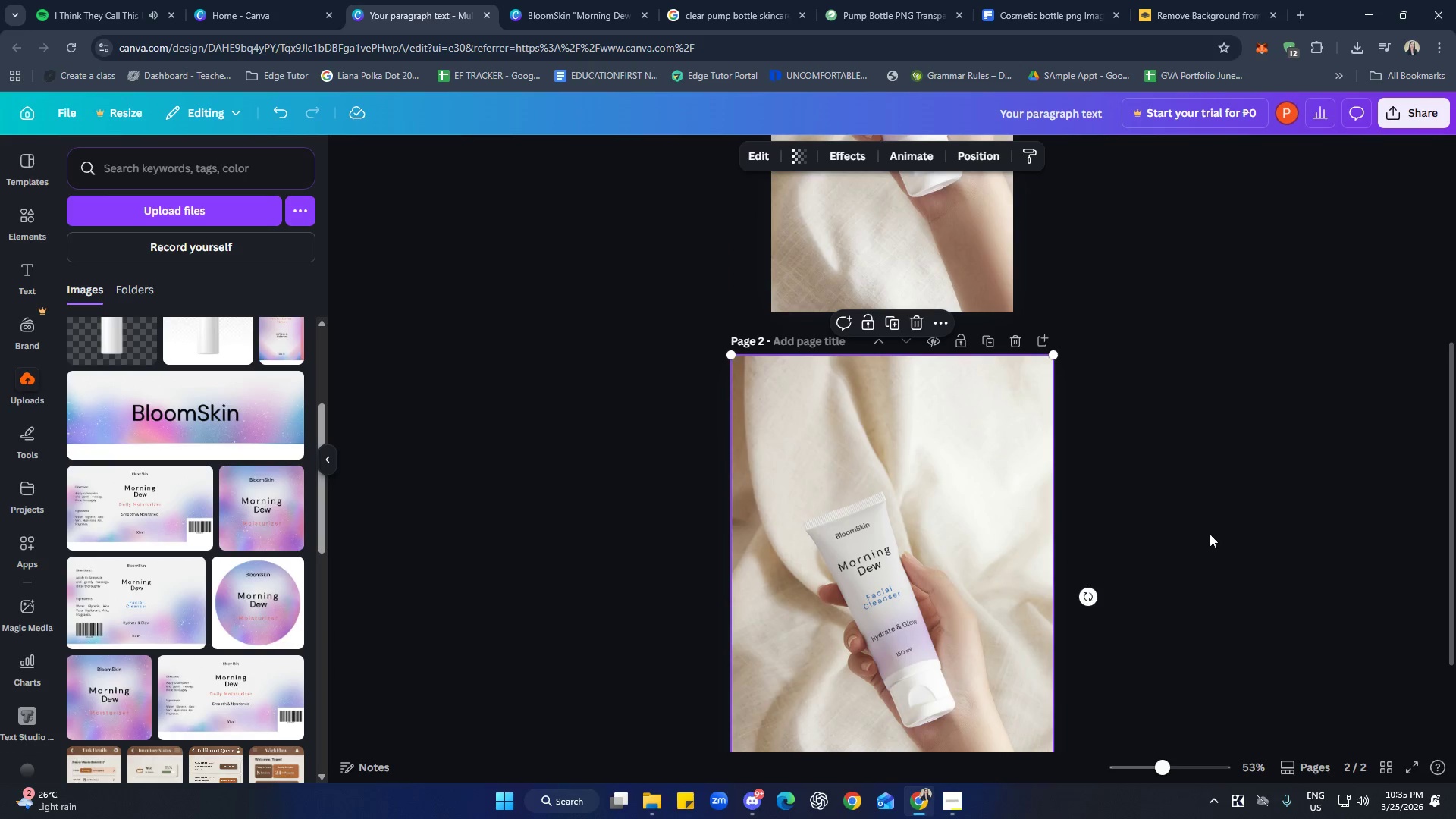 
scroll: coordinate [1175, 566], scroll_direction: down, amount: 4.0
 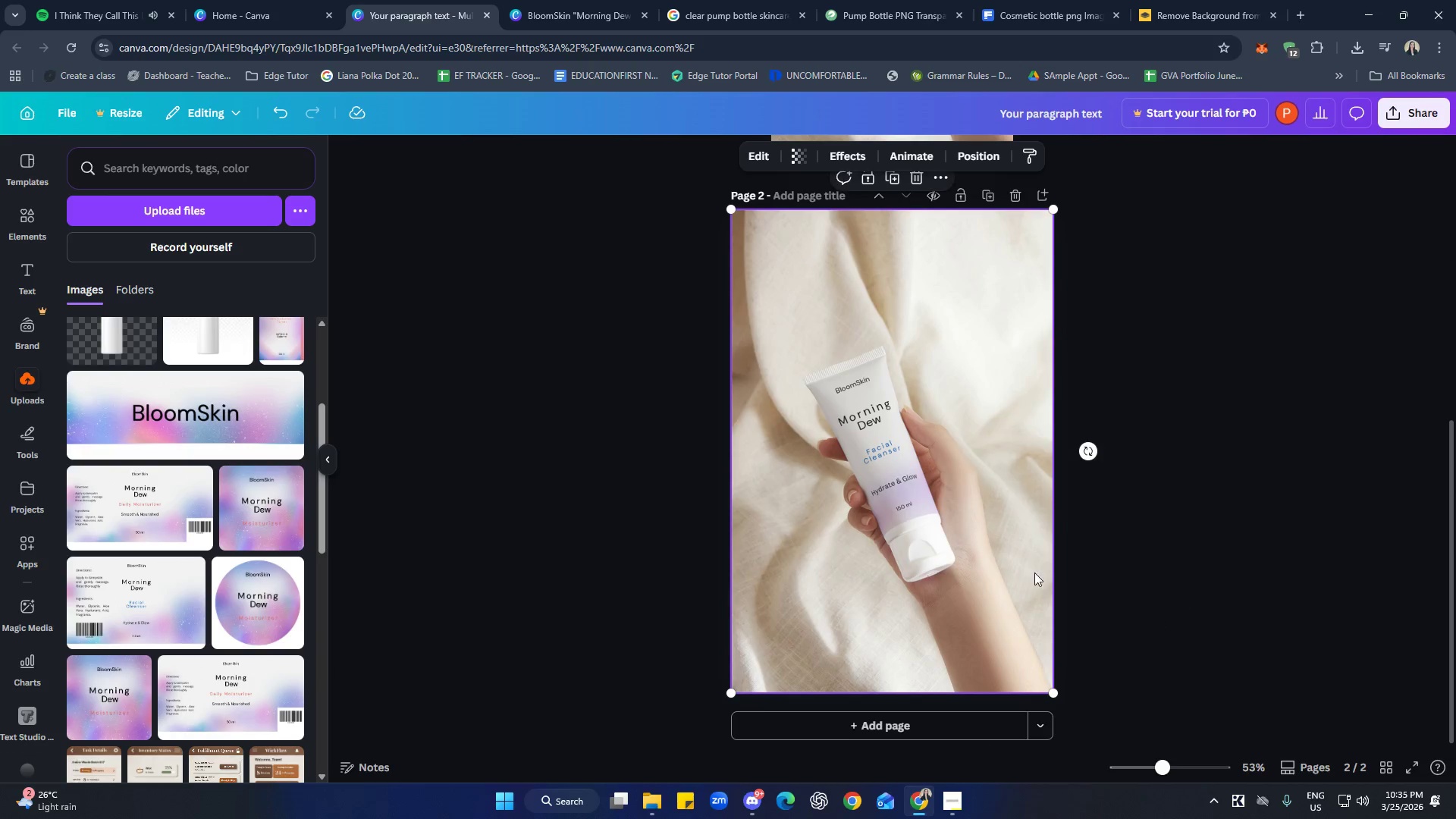 
left_click([959, 516])
 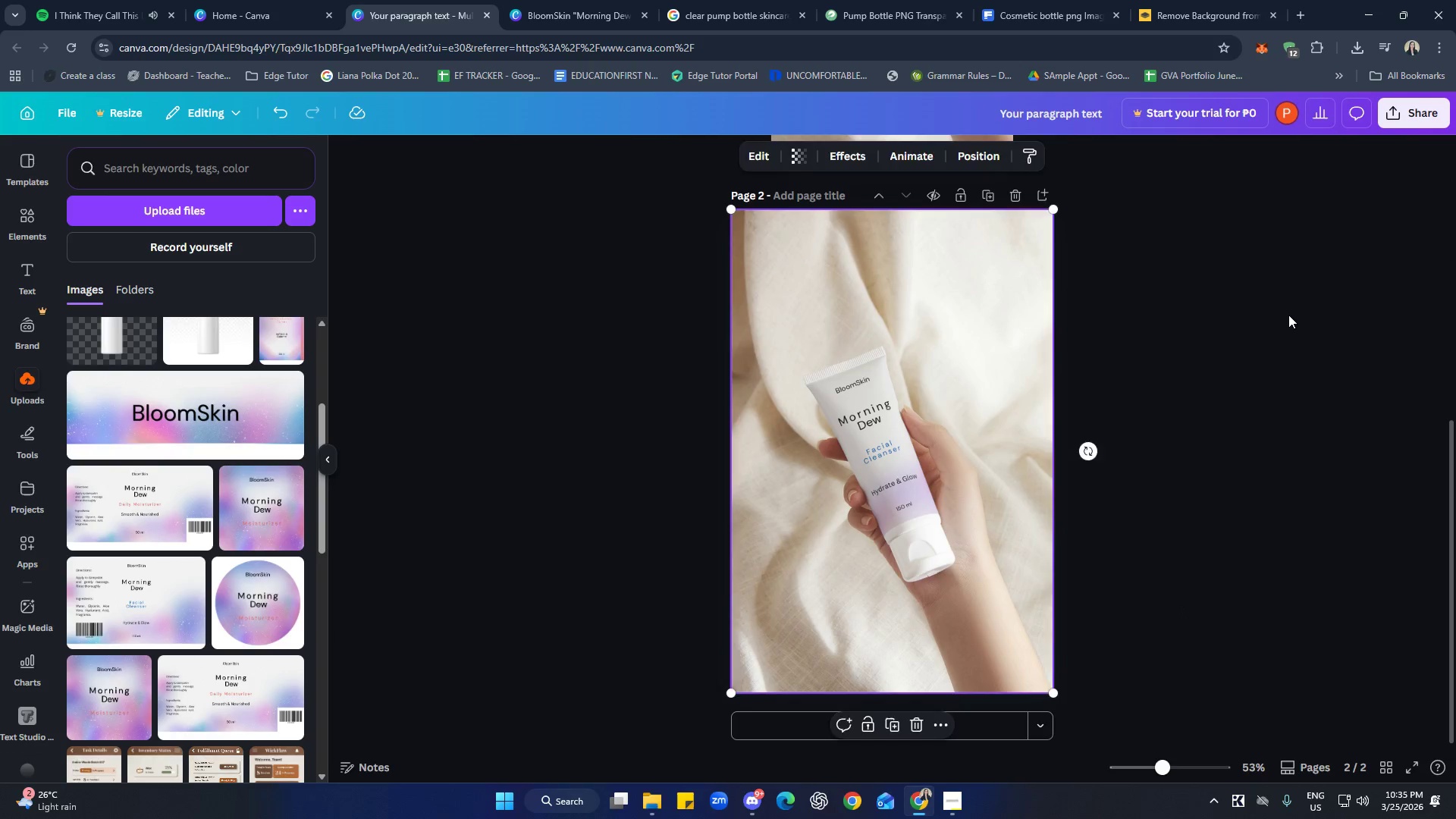 
scroll: coordinate [994, 418], scroll_direction: up, amount: 8.0
 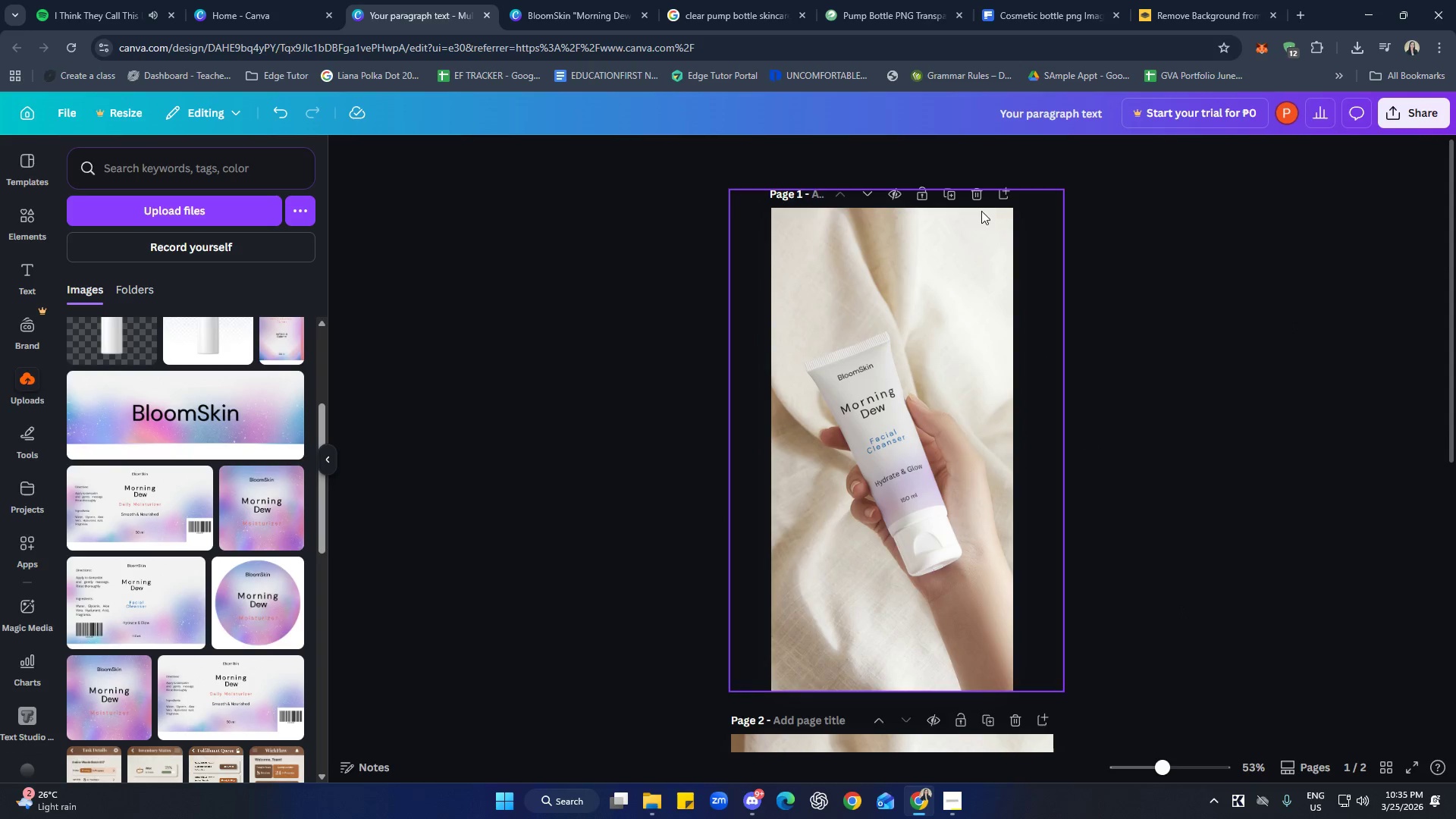 
left_click([977, 195])
 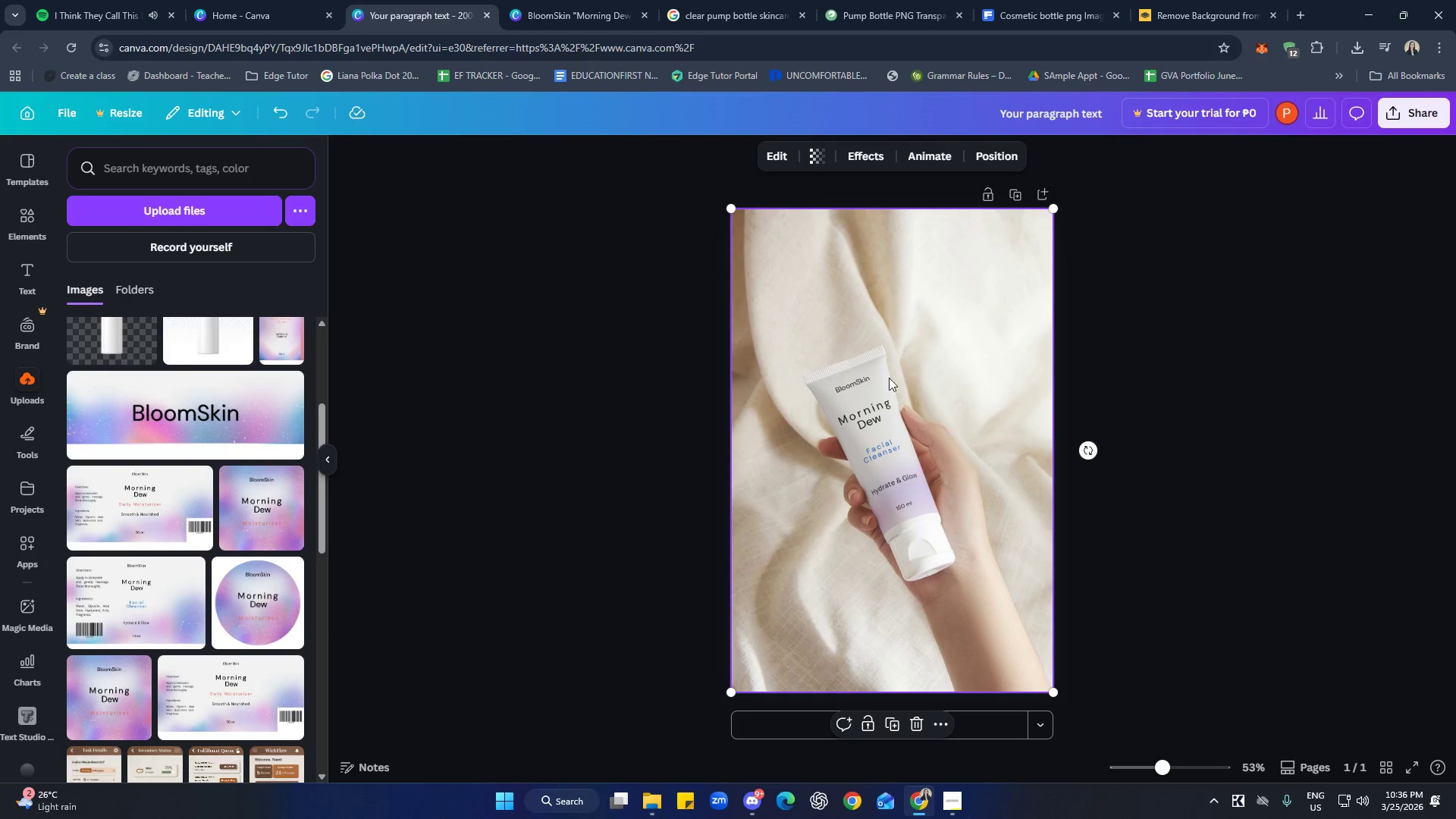 
left_click([760, 184])
 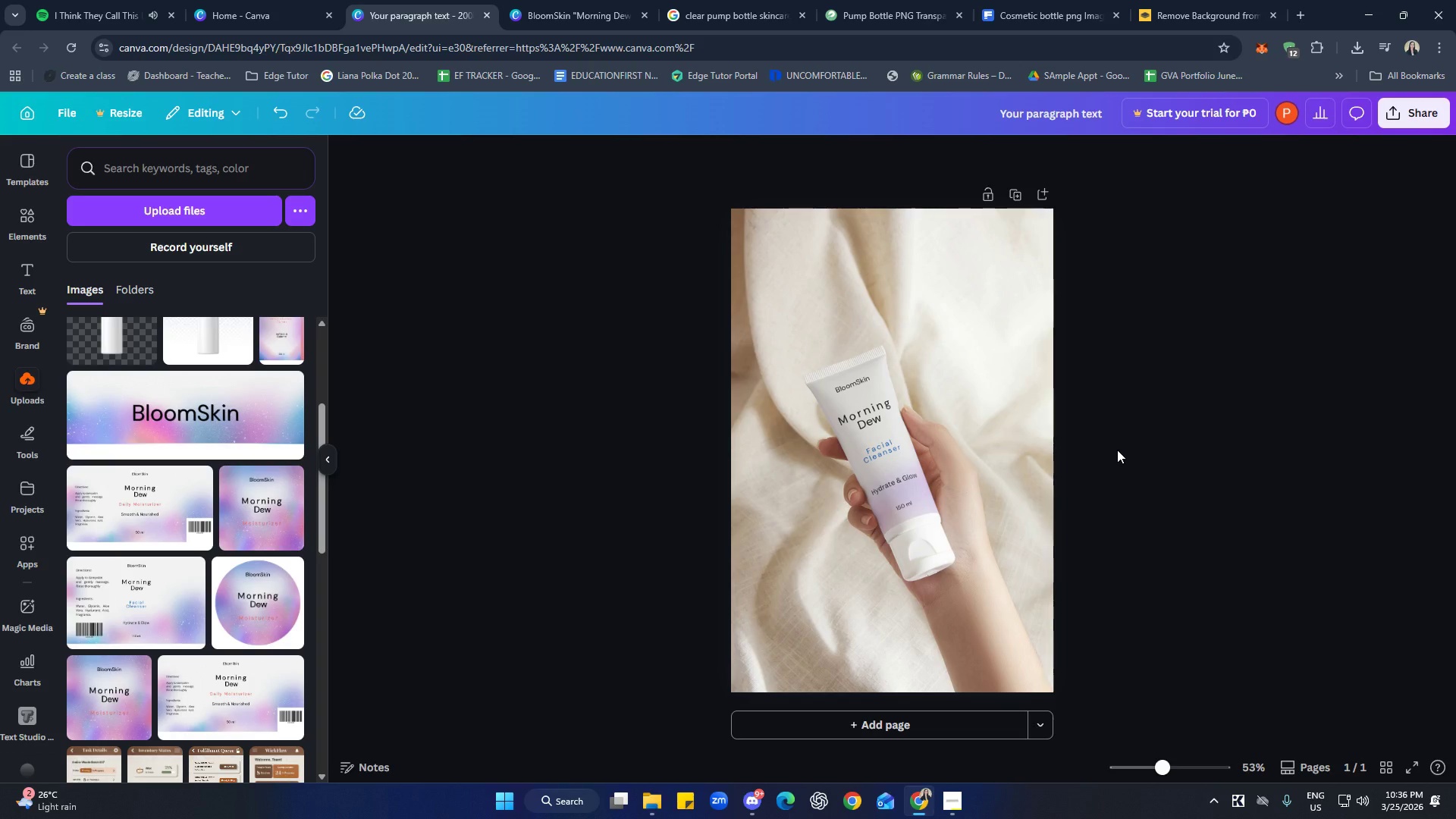 
wait(7.52)
 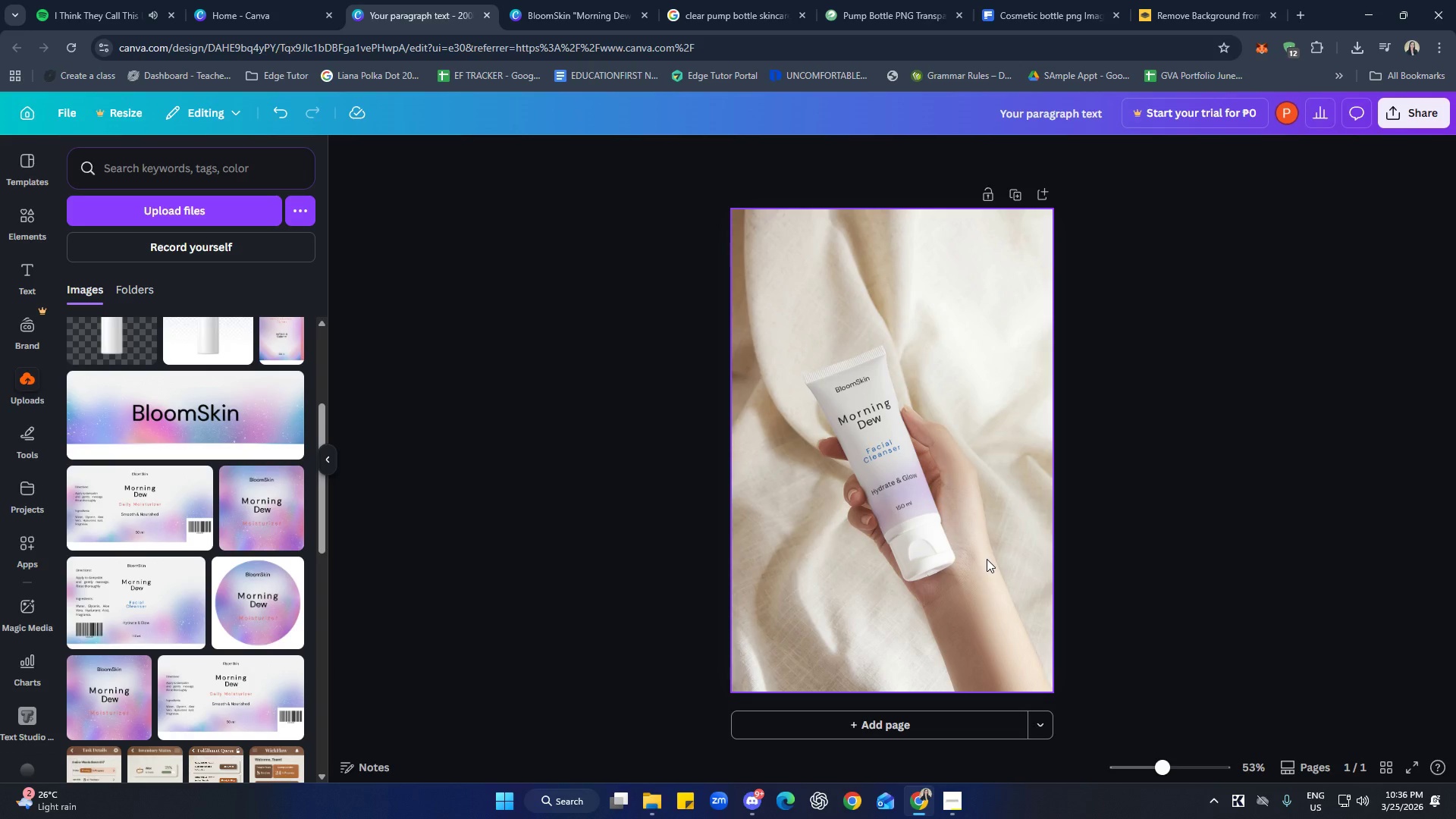 
double_click([900, 489])
 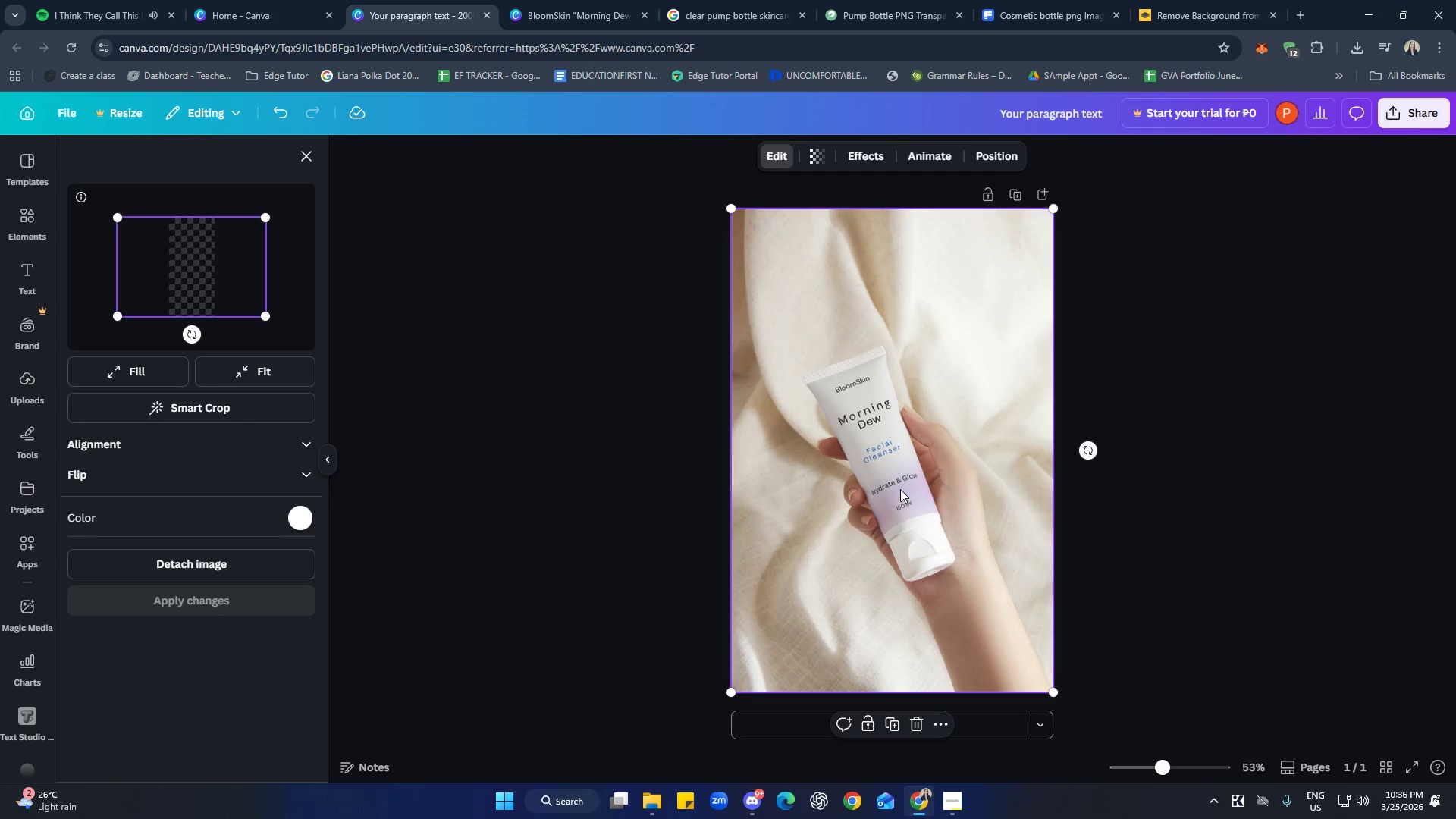 
triple_click([900, 489])
 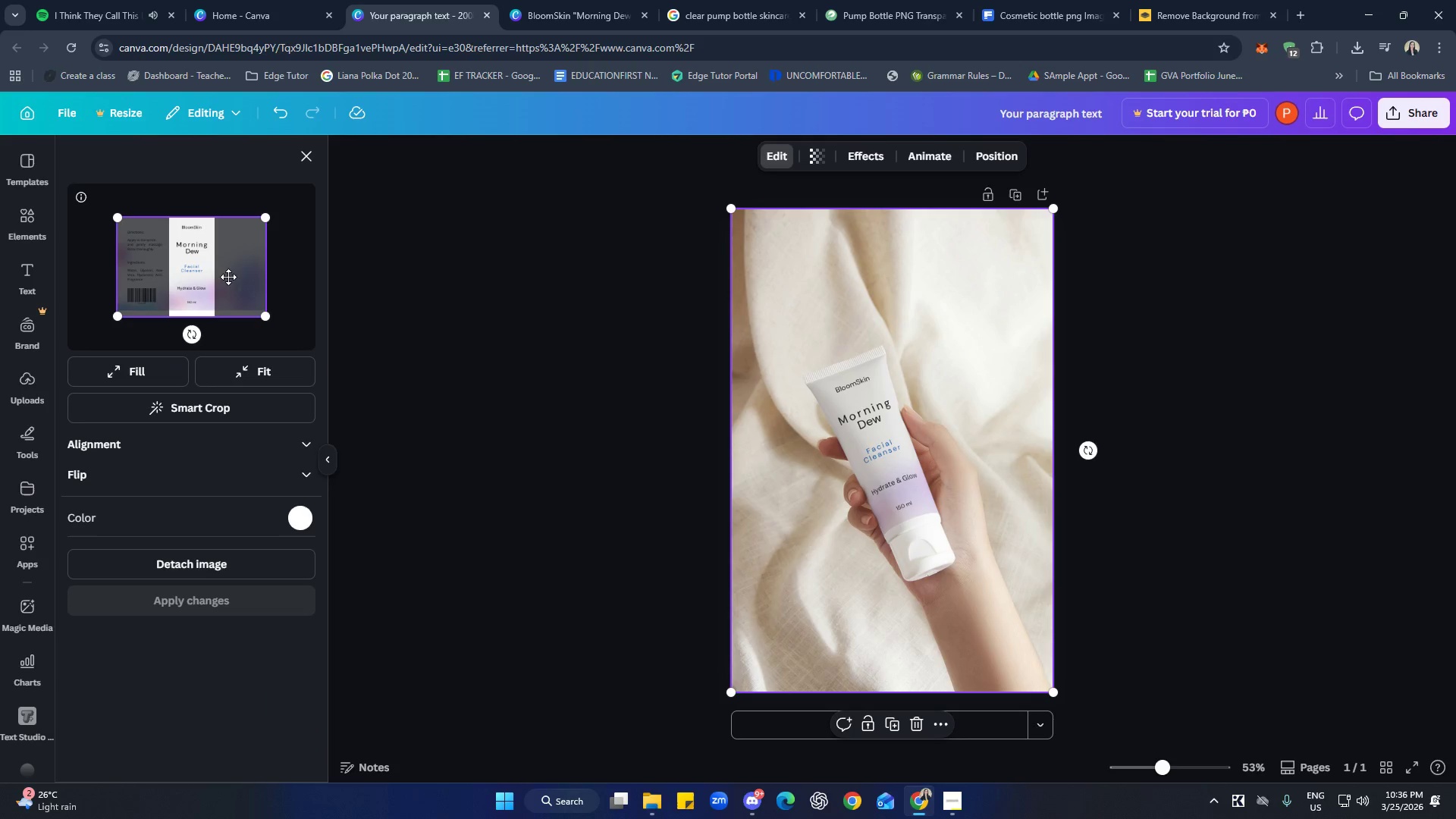 
left_click([1191, 472])
 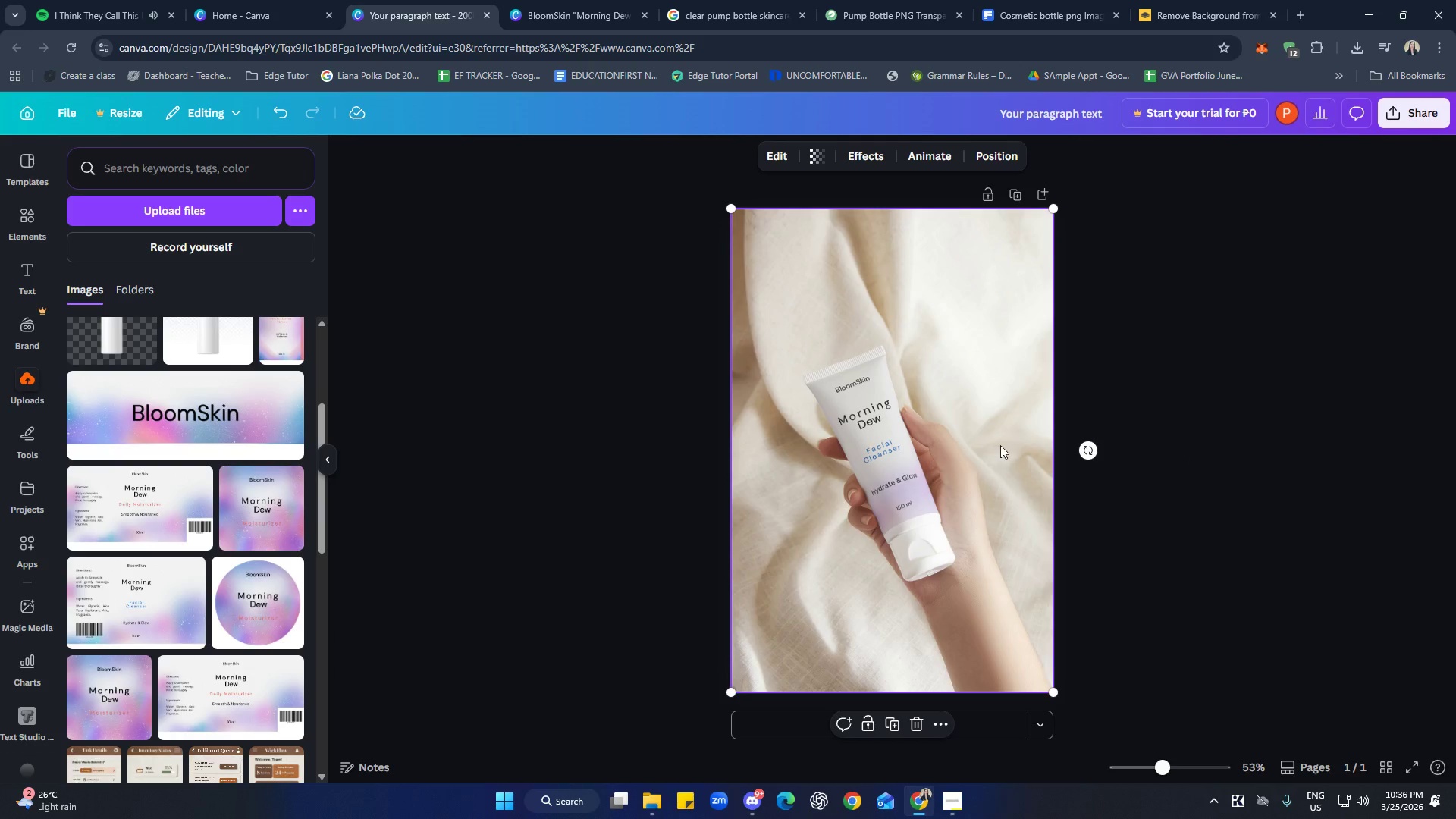 
left_click([1276, 510])
 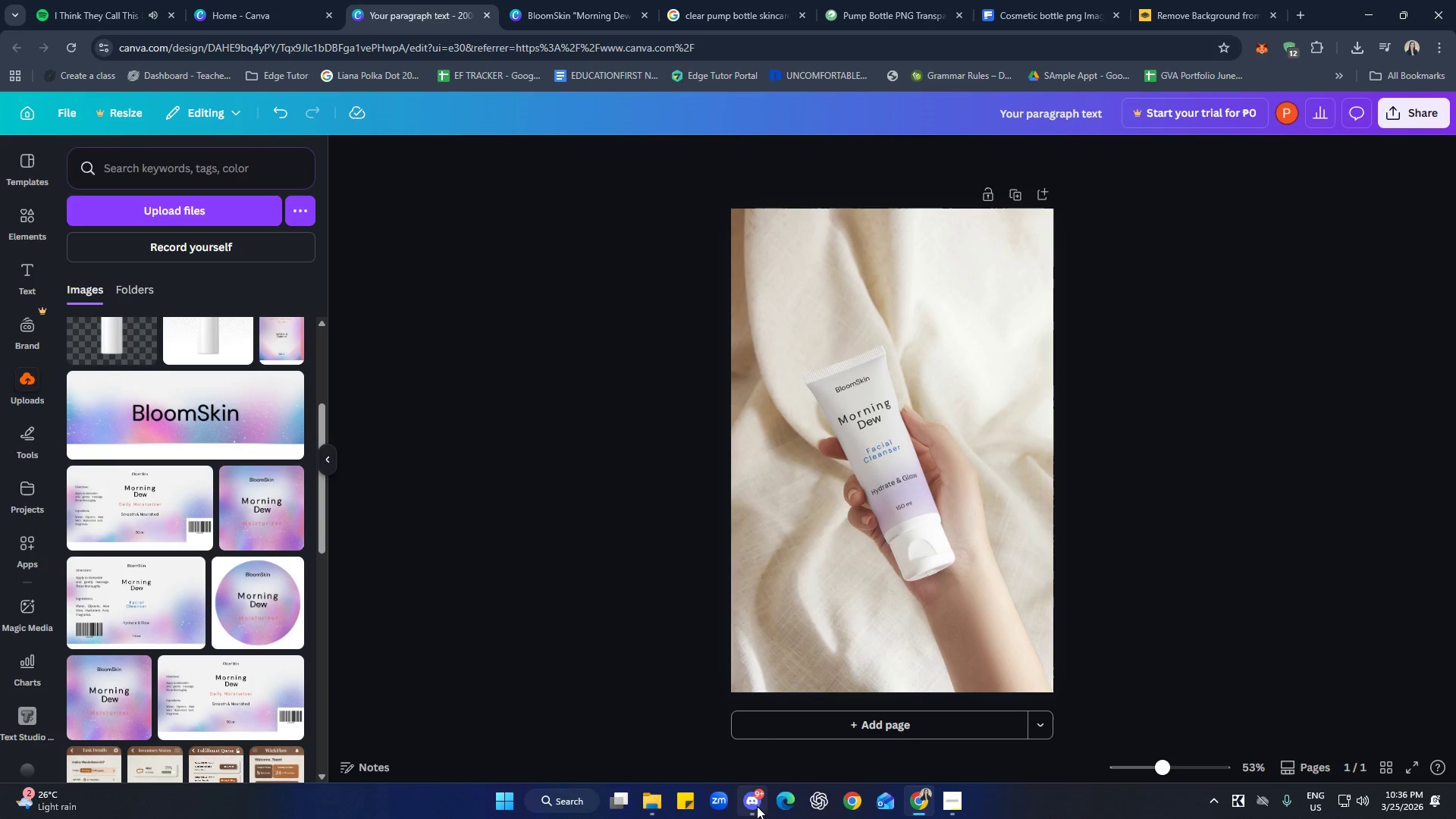 
left_click([1216, 449])
 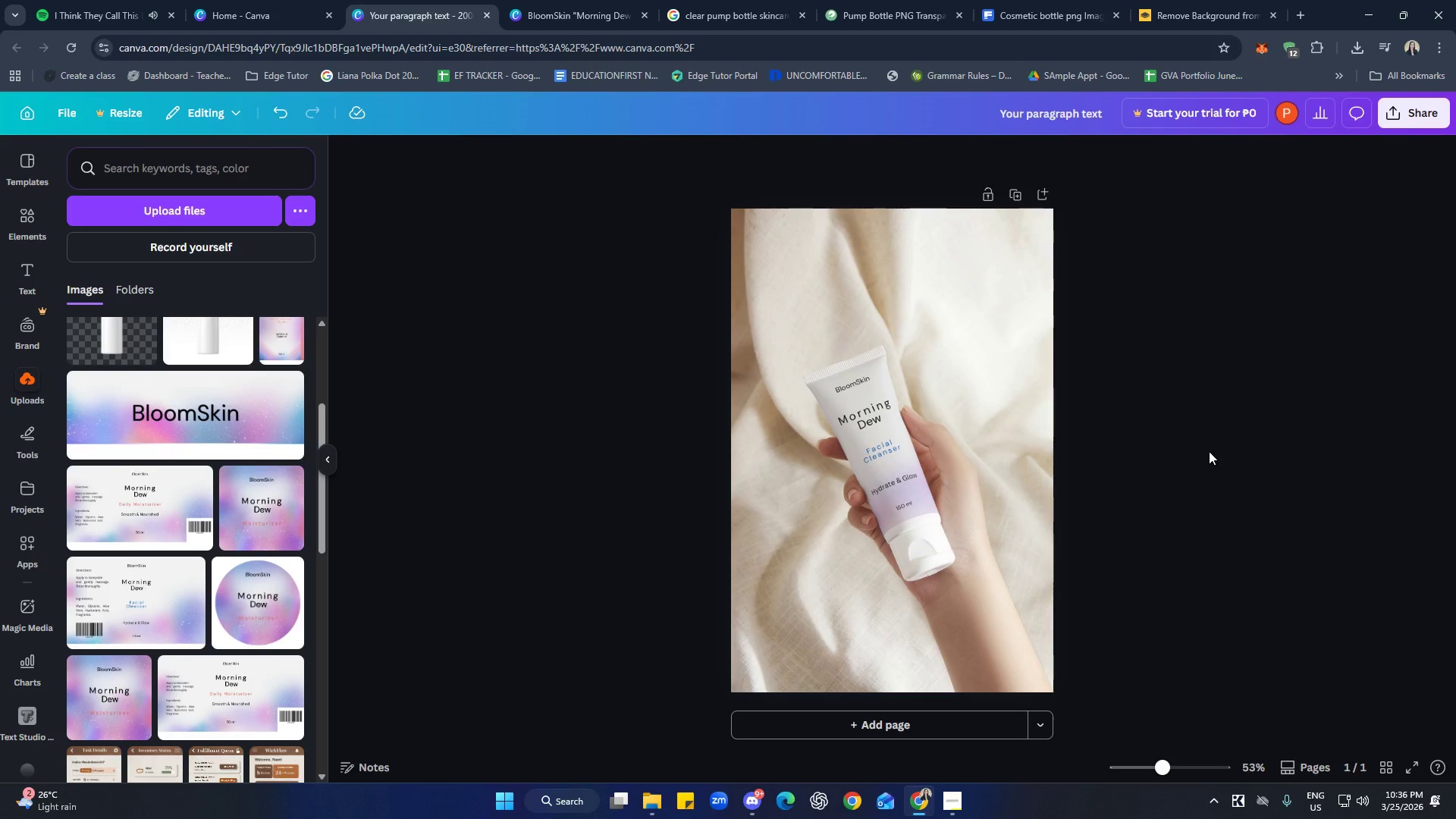 
scroll: coordinate [1203, 473], scroll_direction: down, amount: 1.0
 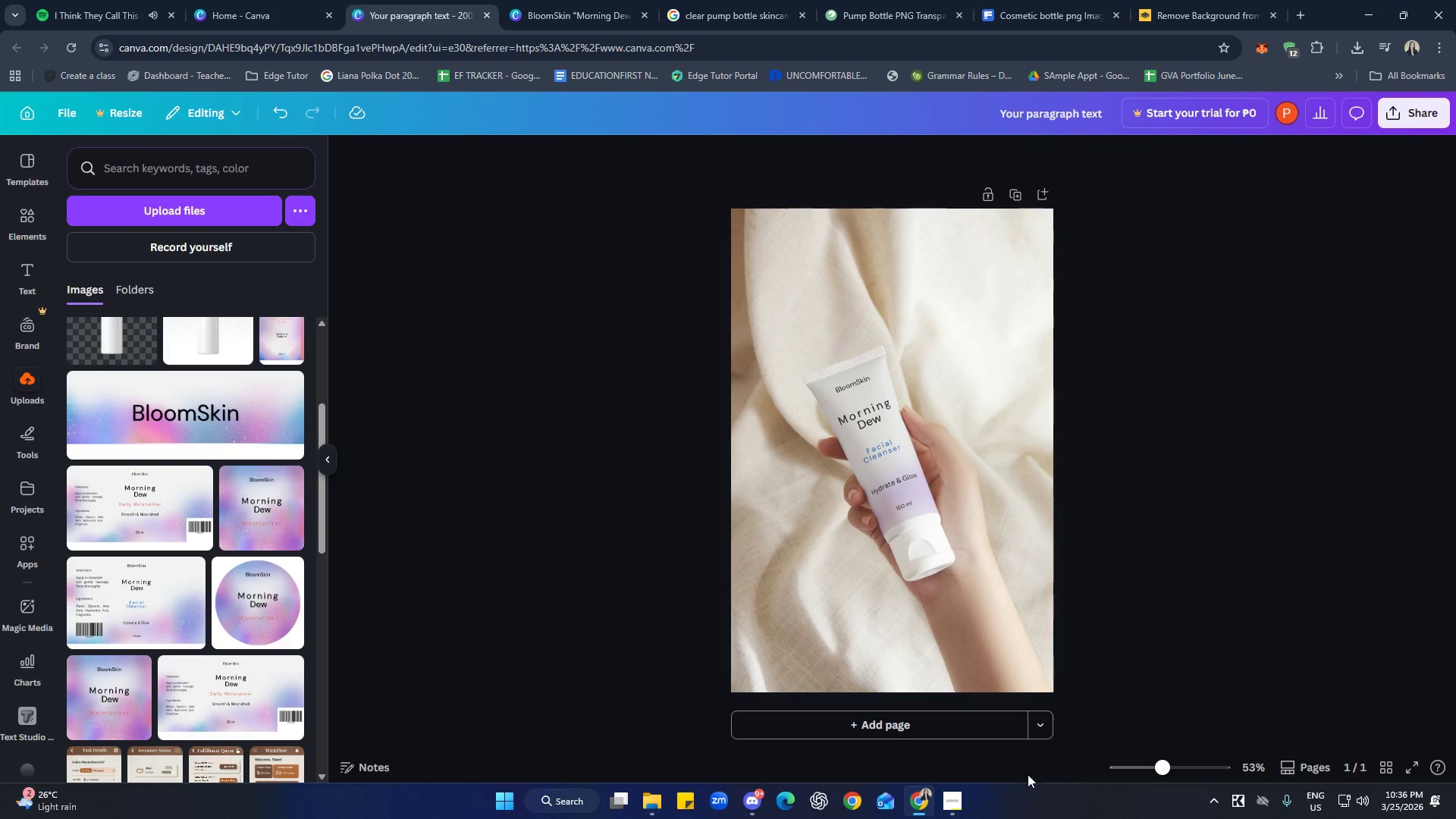 
left_click([1046, 724])
 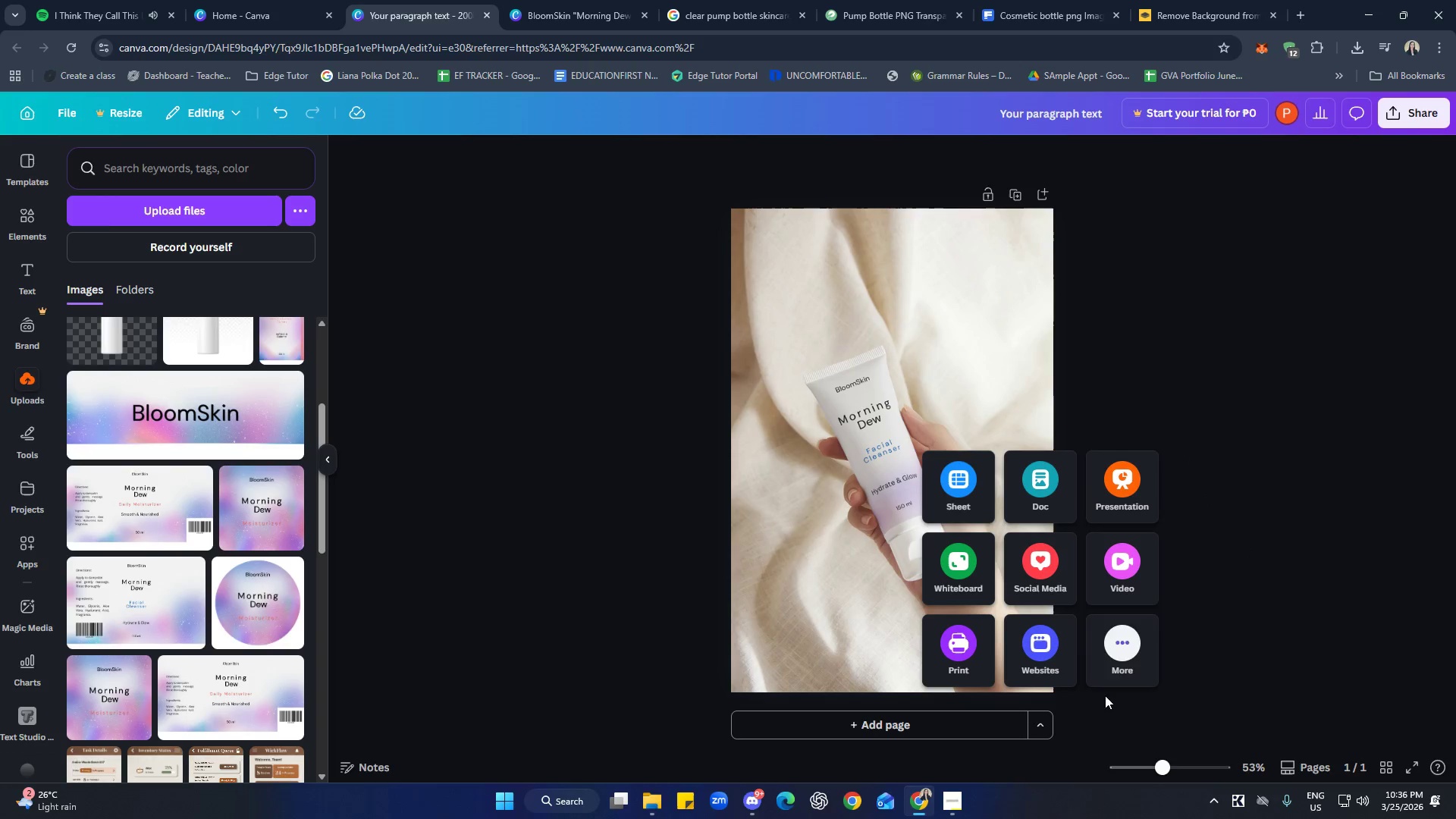 
left_click([1251, 676])
 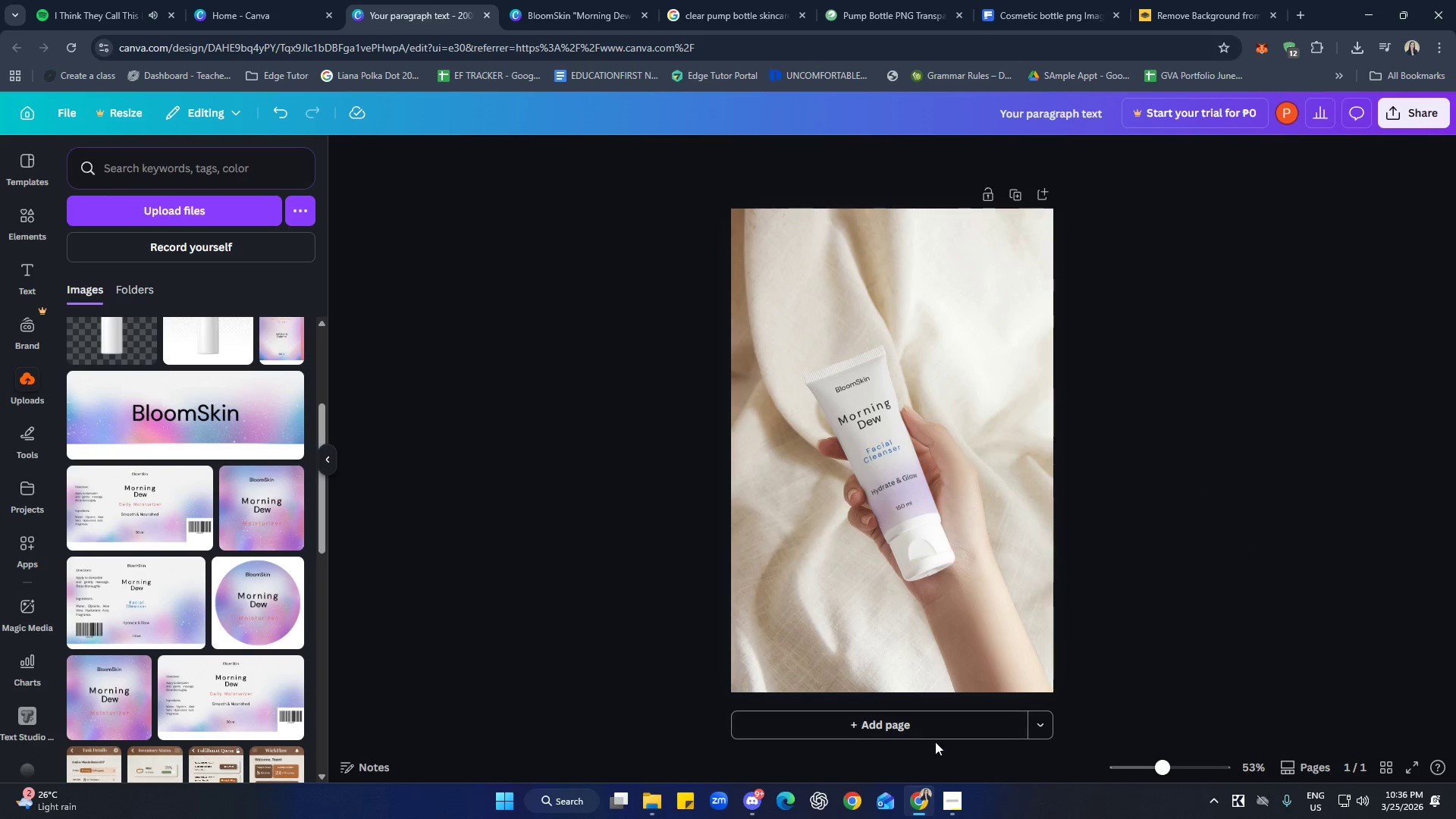 
left_click([908, 729])
 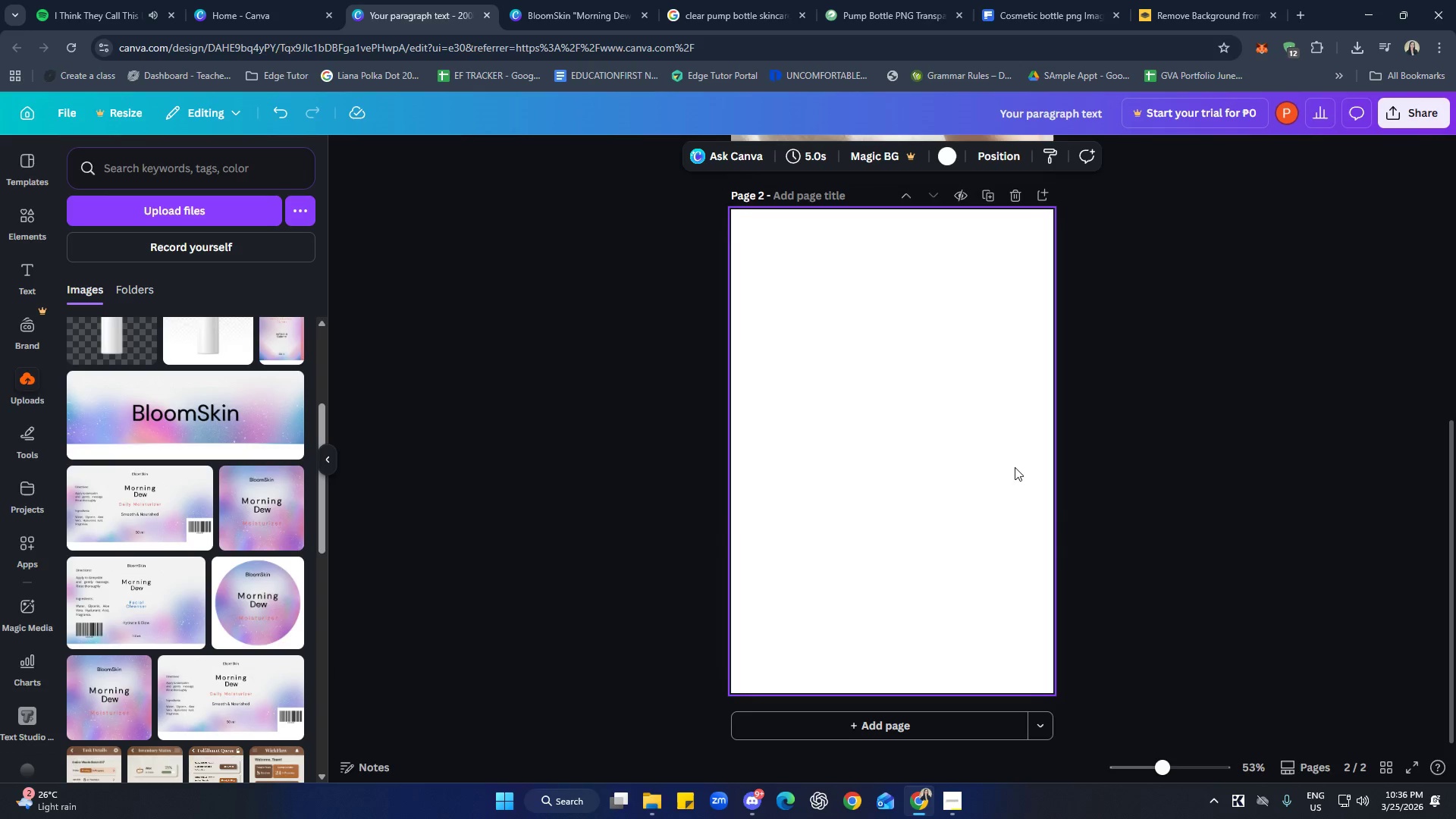 
scroll: coordinate [221, 472], scroll_direction: up, amount: 7.0
 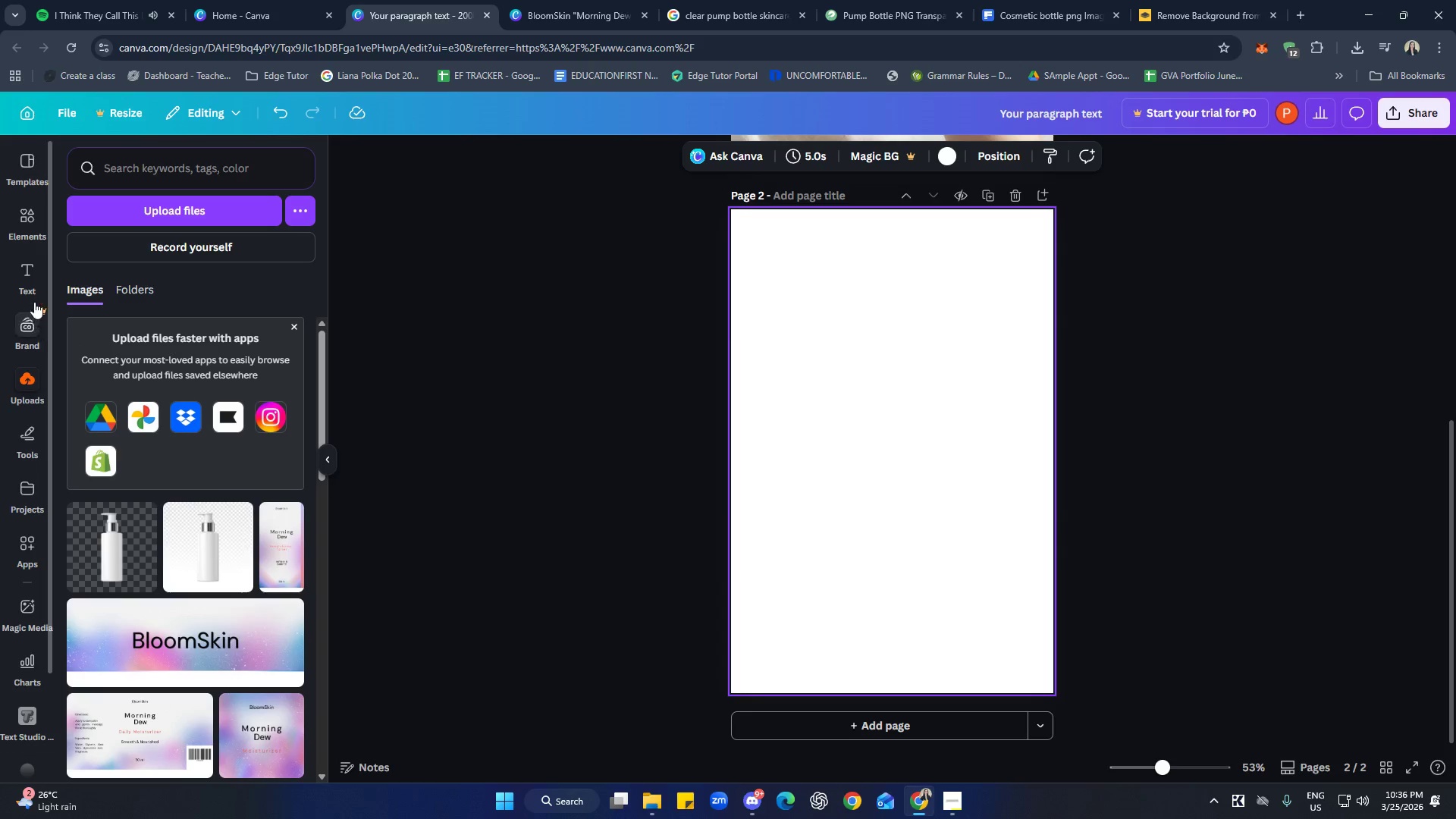 
left_click([31, 228])
 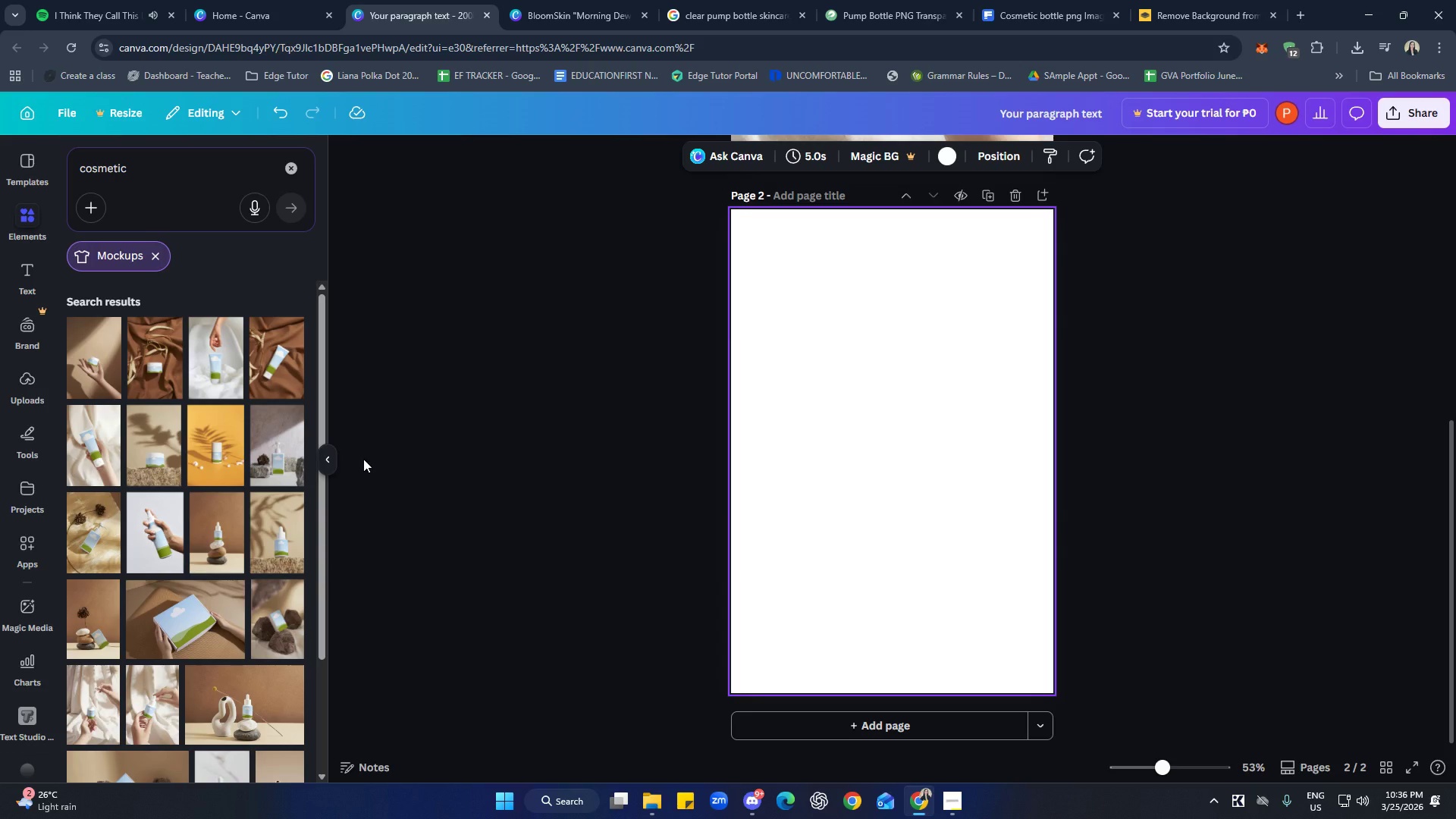 
wait(8.83)
 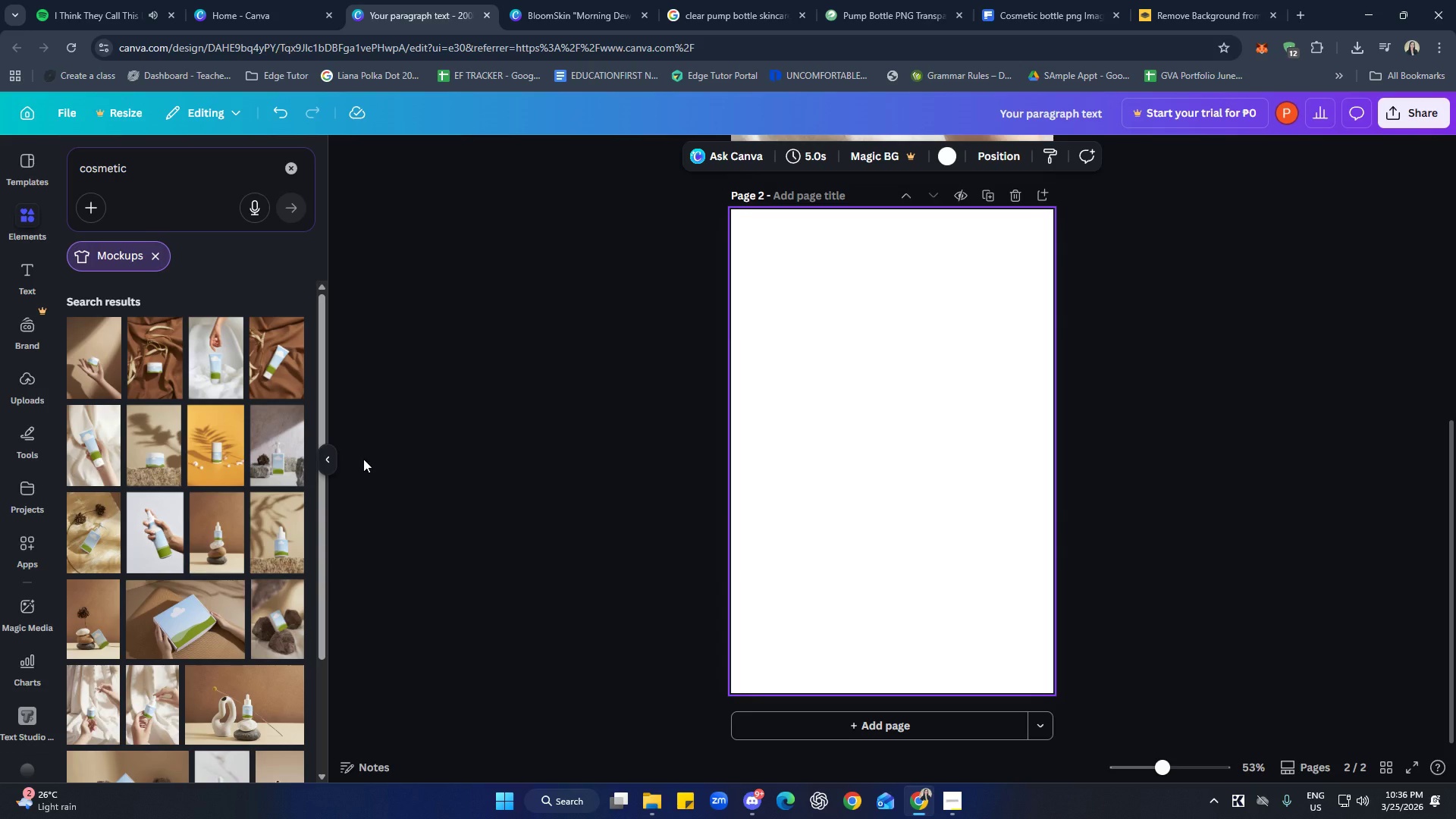 
mouse_move([208, 506])
 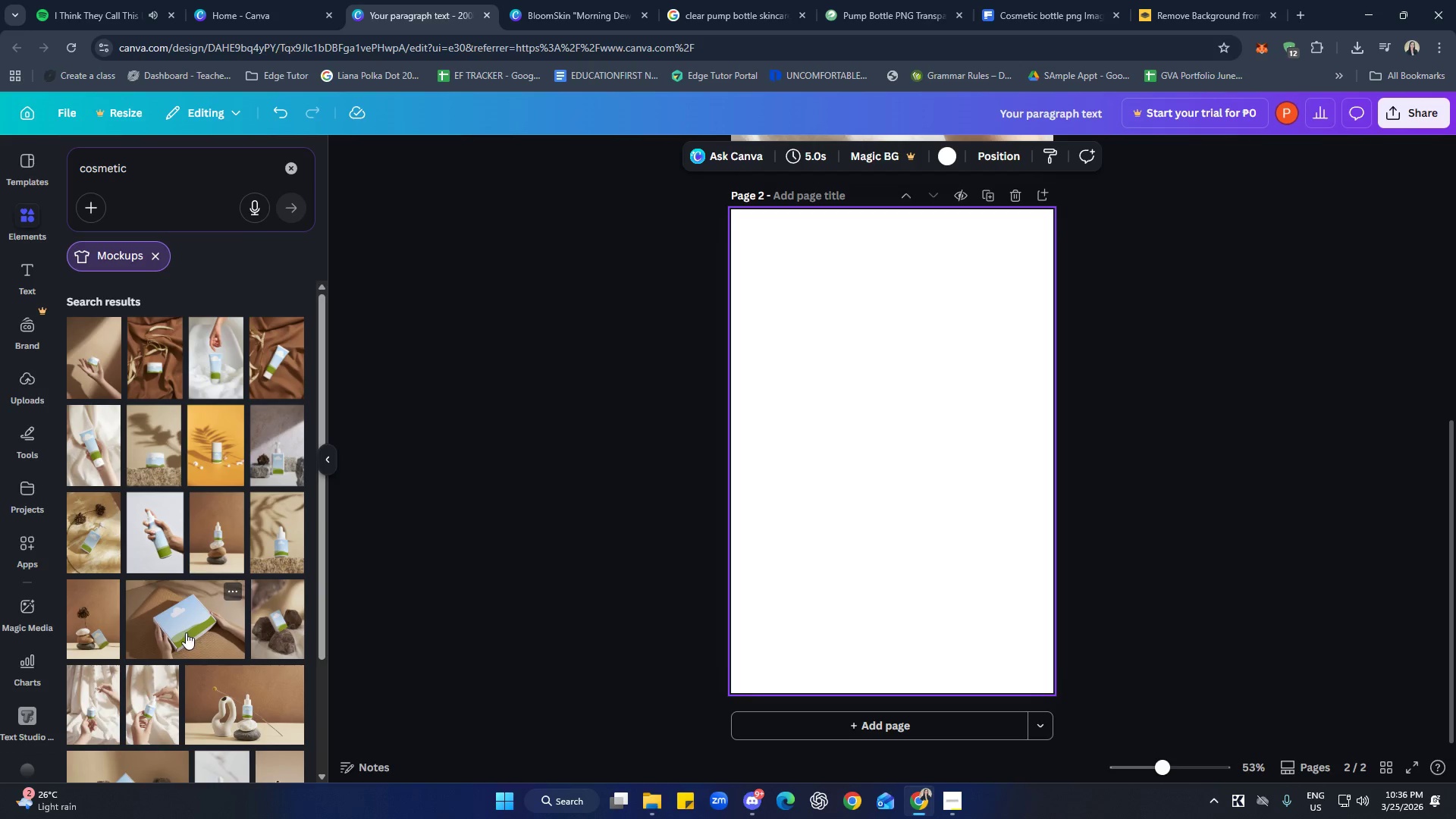 
scroll: coordinate [185, 631], scroll_direction: down, amount: 1.0
 